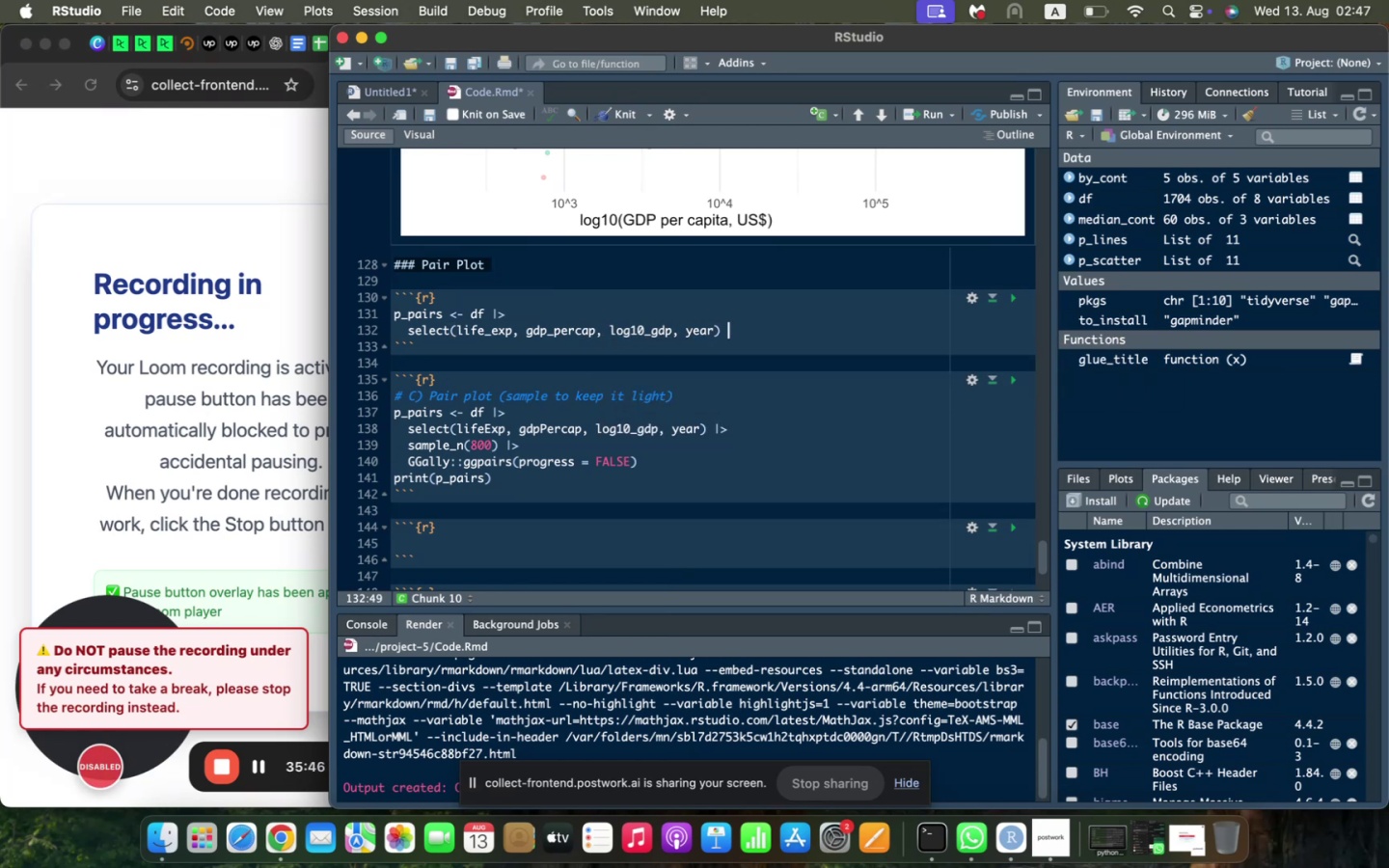 
key(Shift+ShiftLeft)
 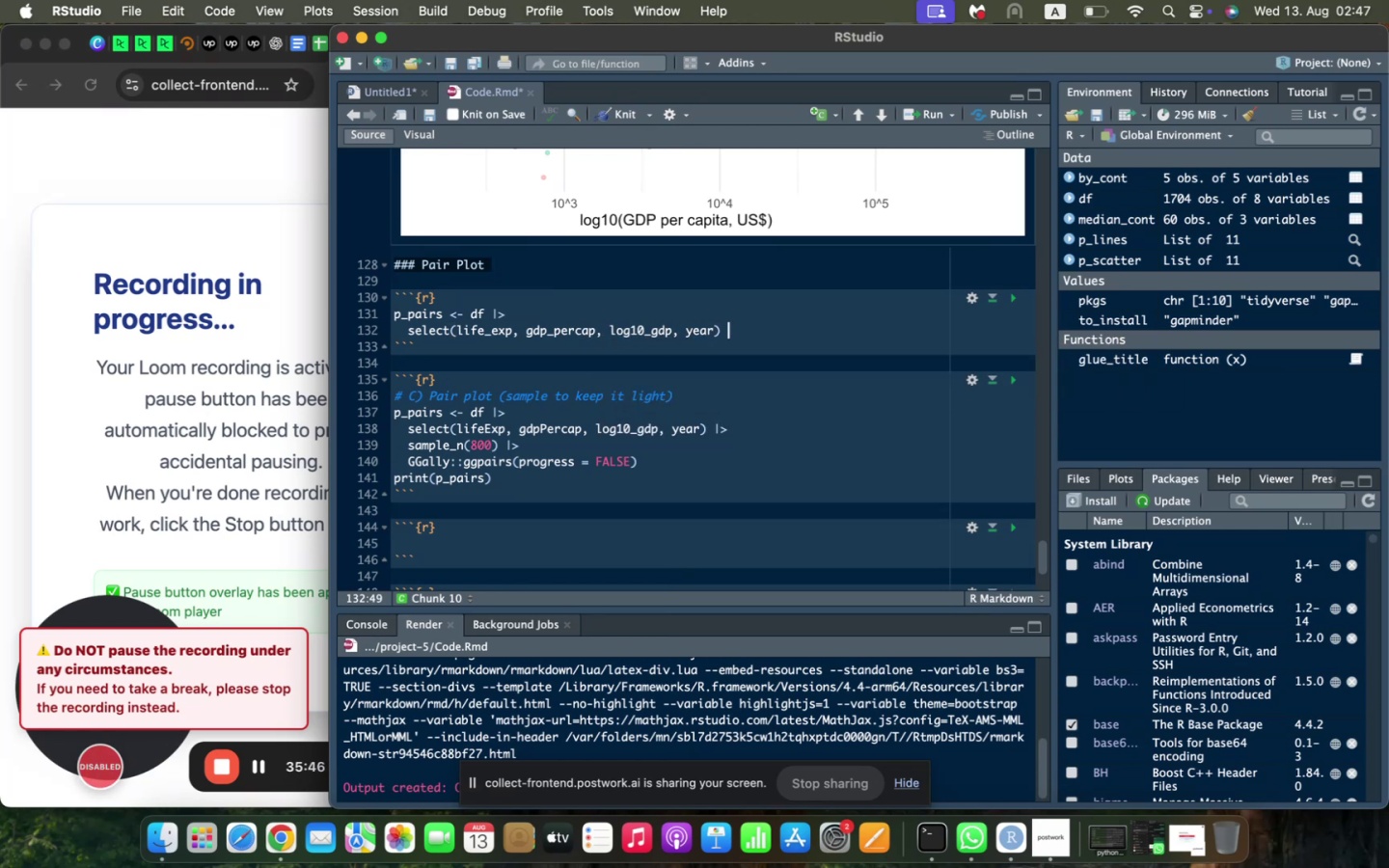 
key(Shift+Backslash)
 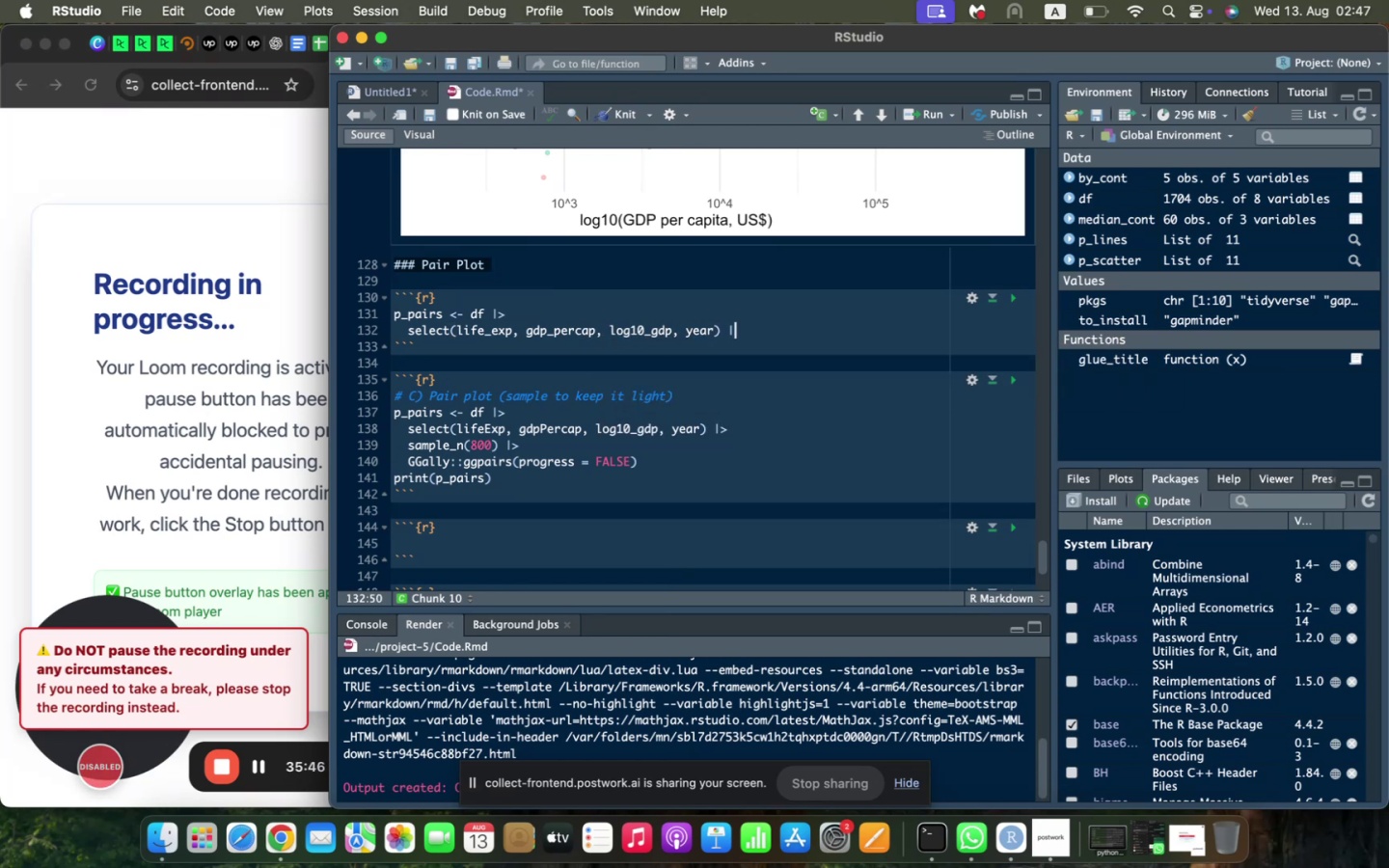 
key(Shift+ShiftLeft)
 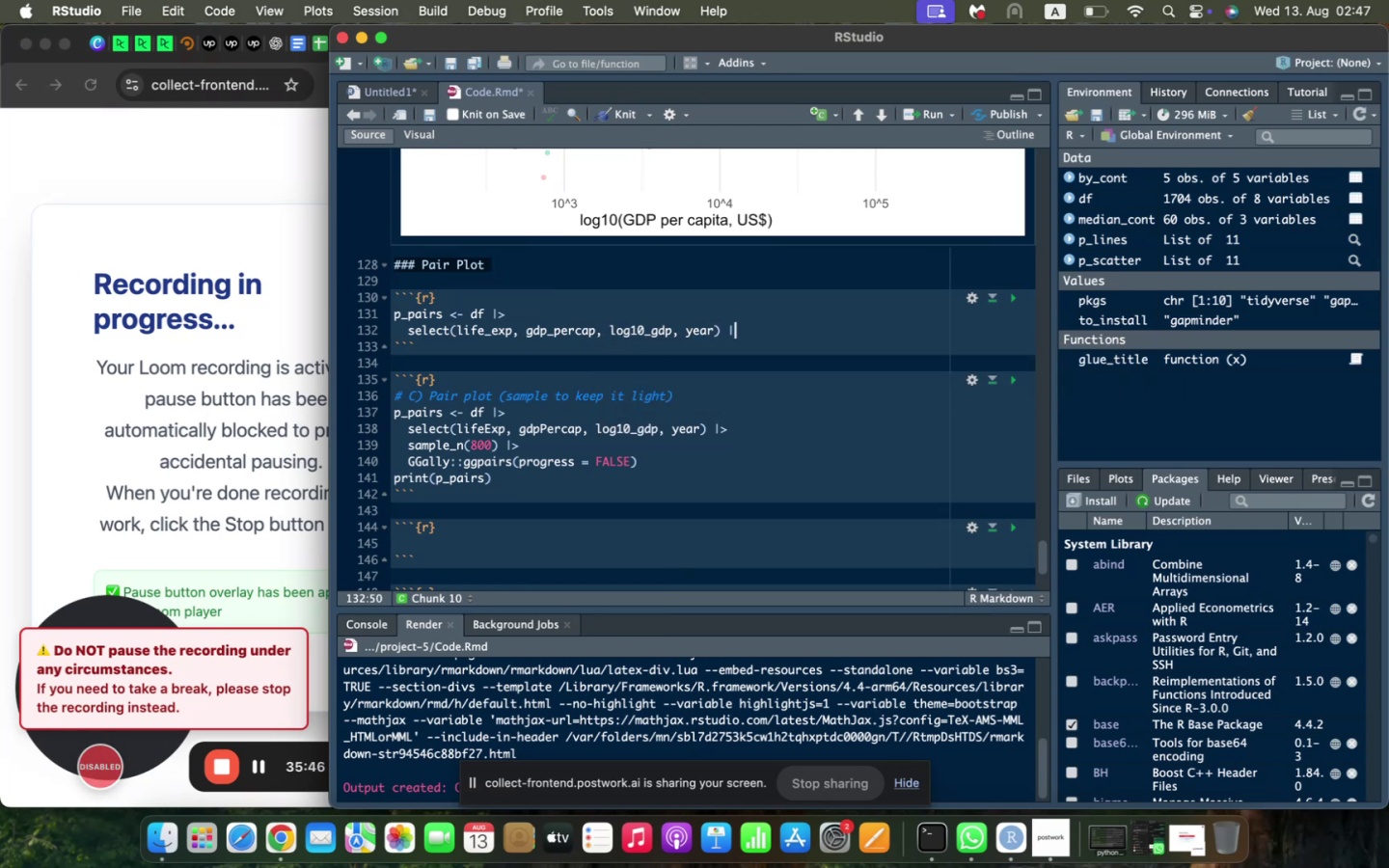 
key(Shift+Period)
 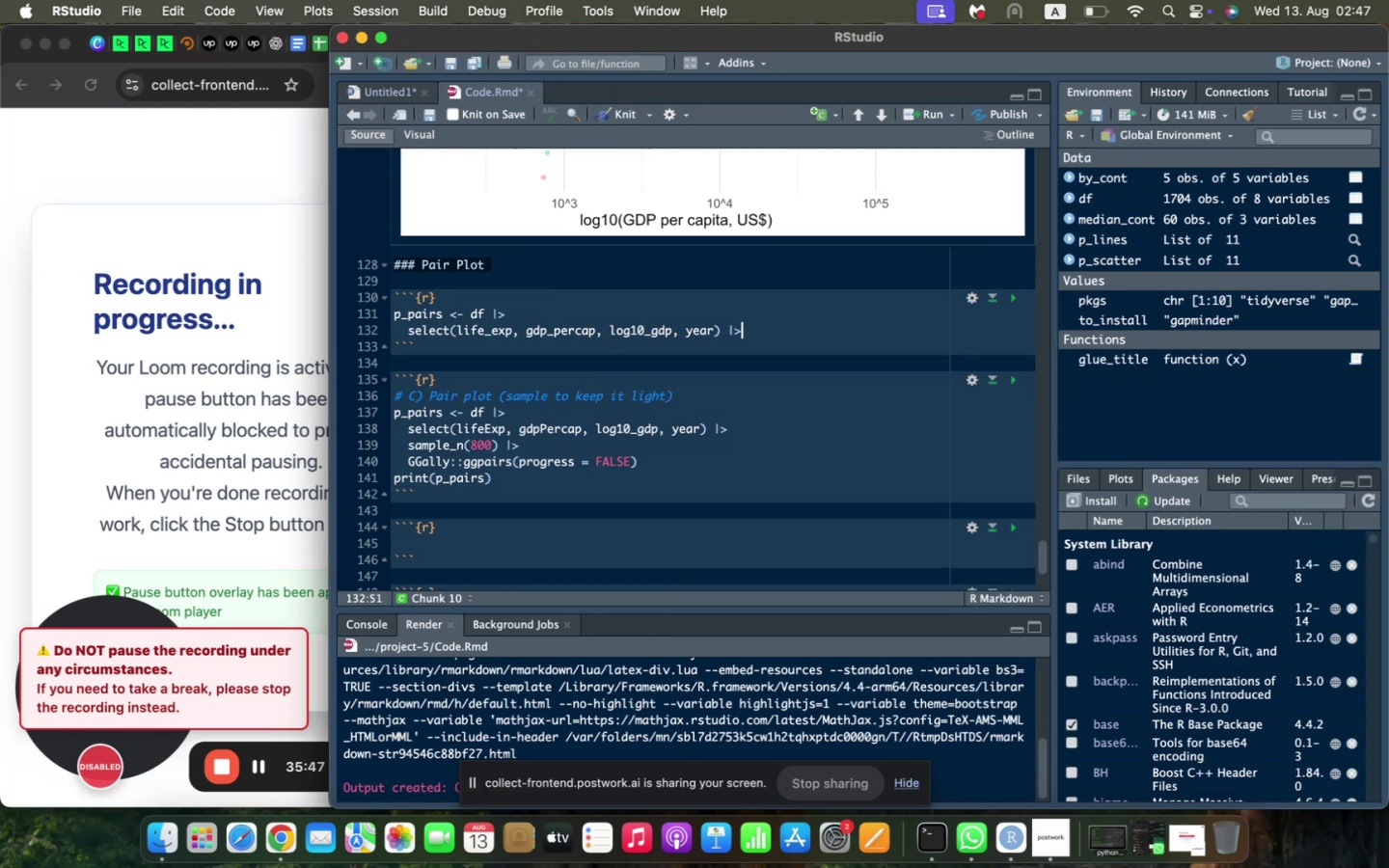 
key(Enter)
 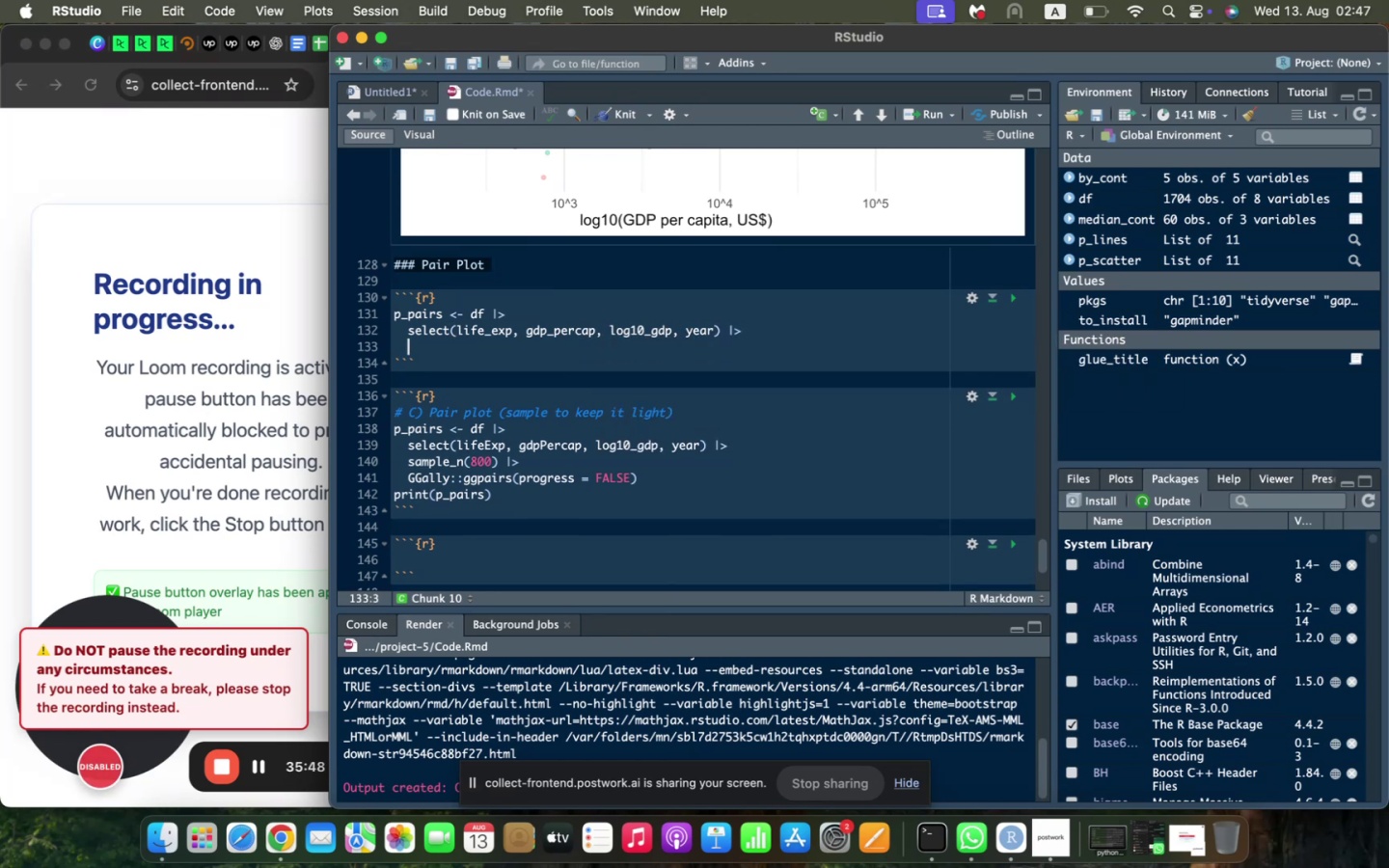 
type(sample))
key(Backspace)
type(_n(800)
 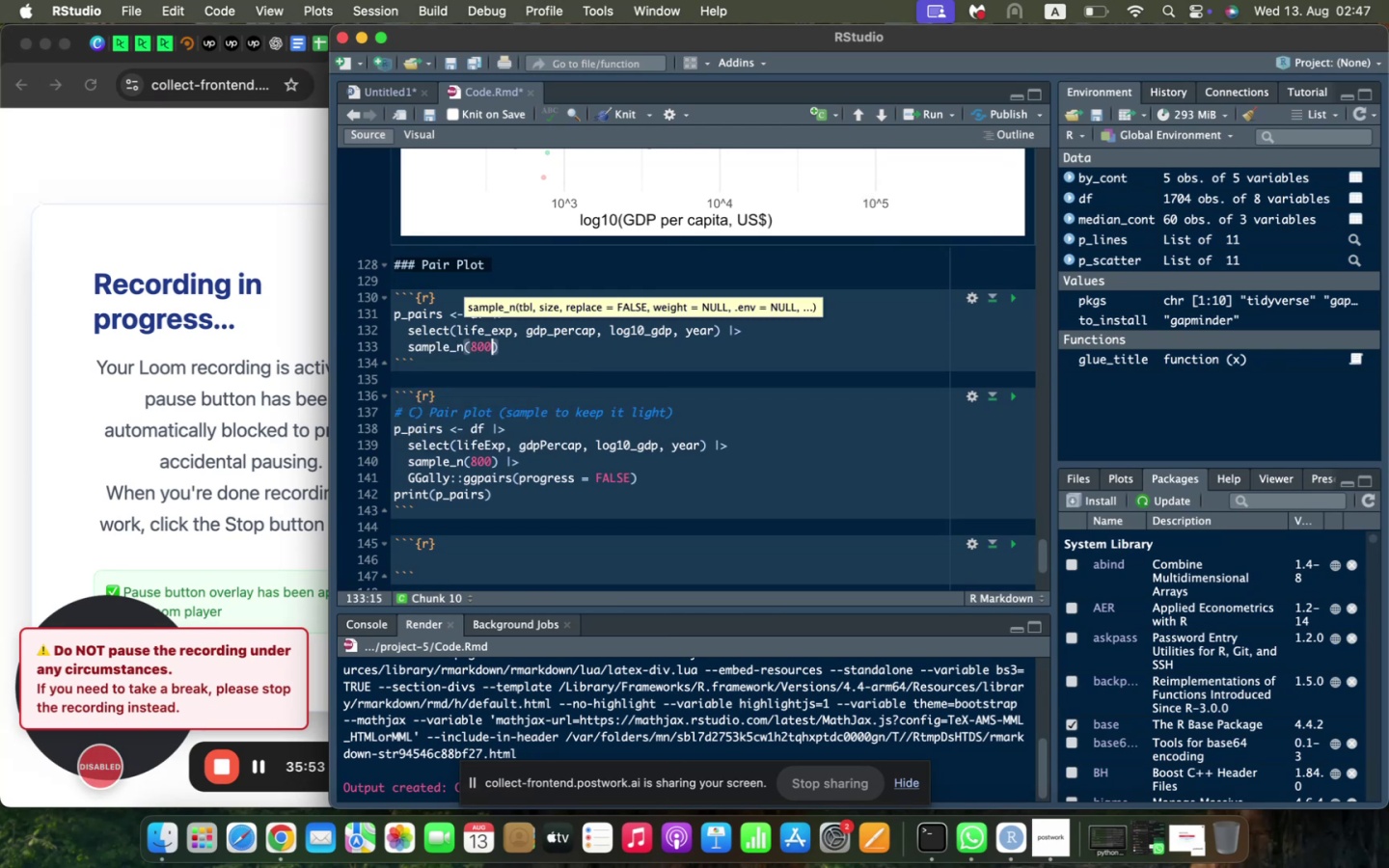 
 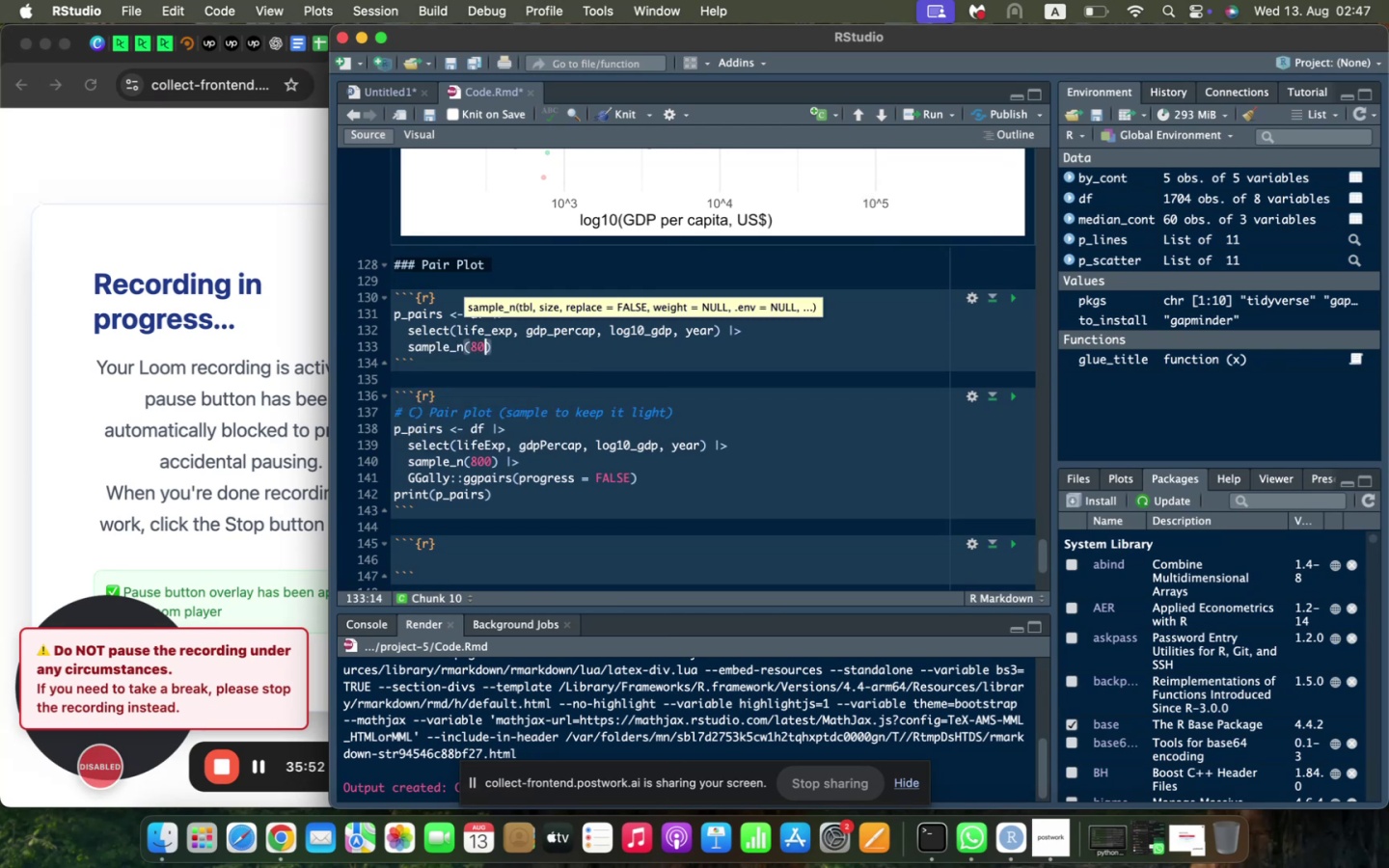 
key(ArrowRight)
 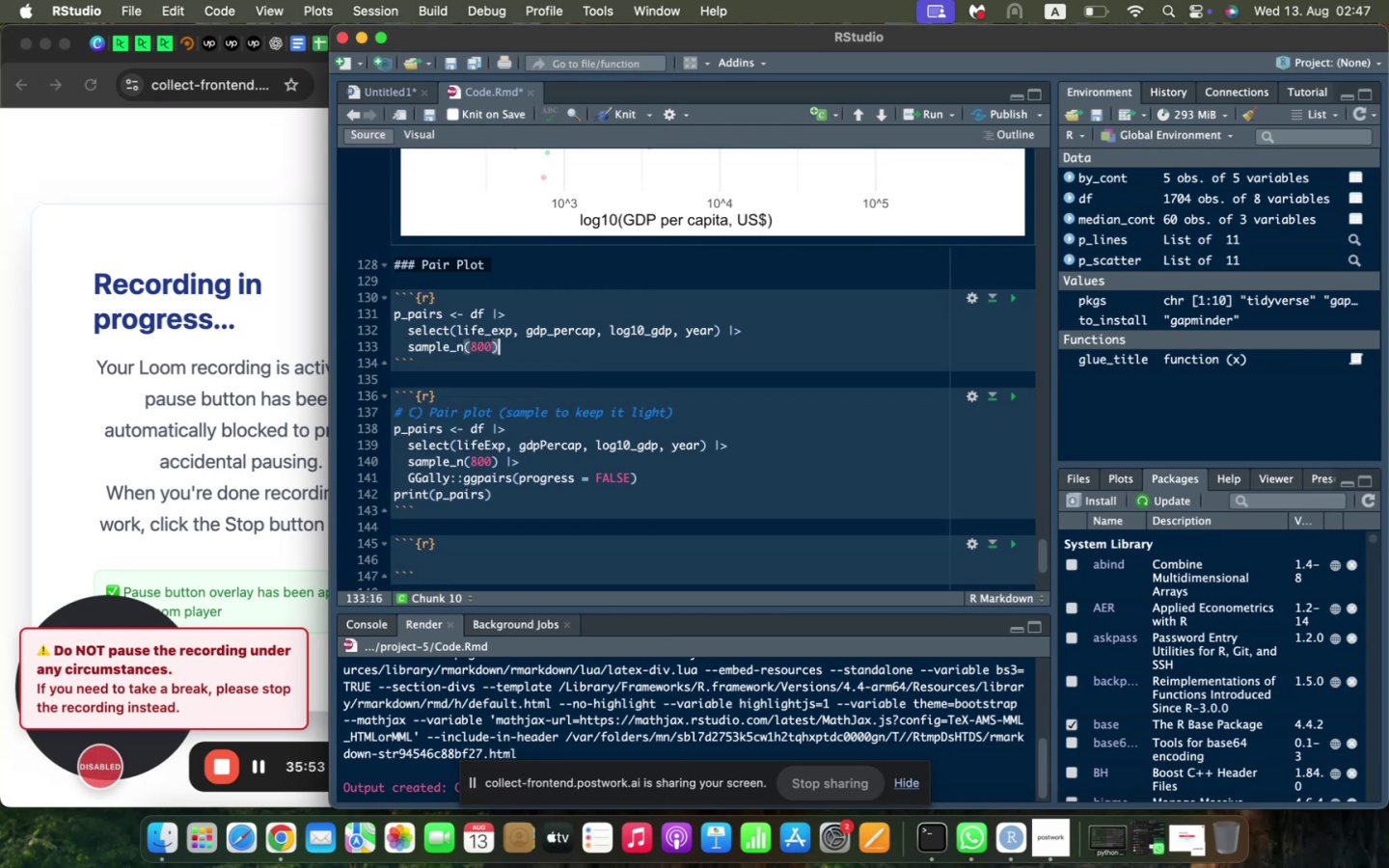 
key(Space)
 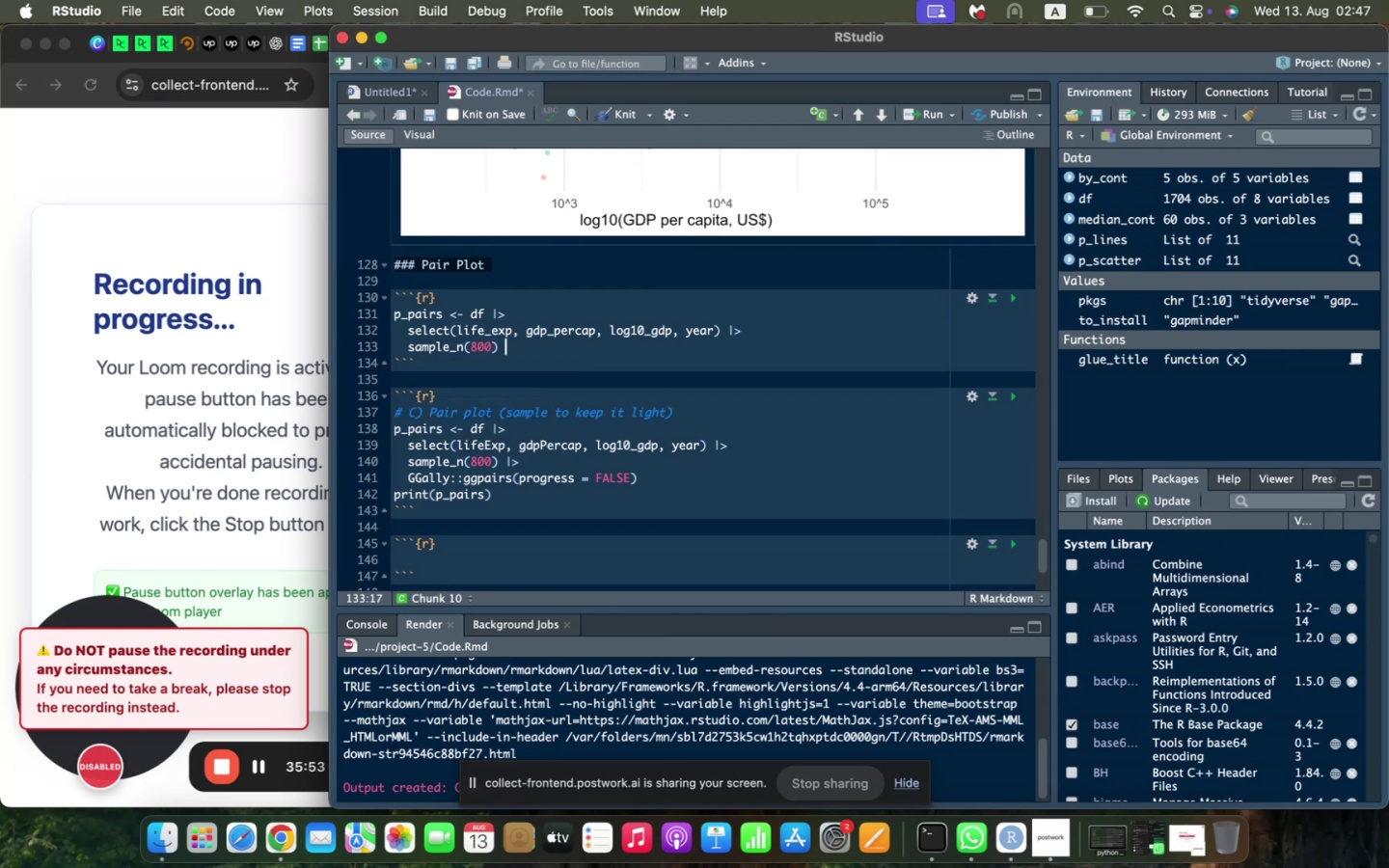 
key(Shift+Backslash)
 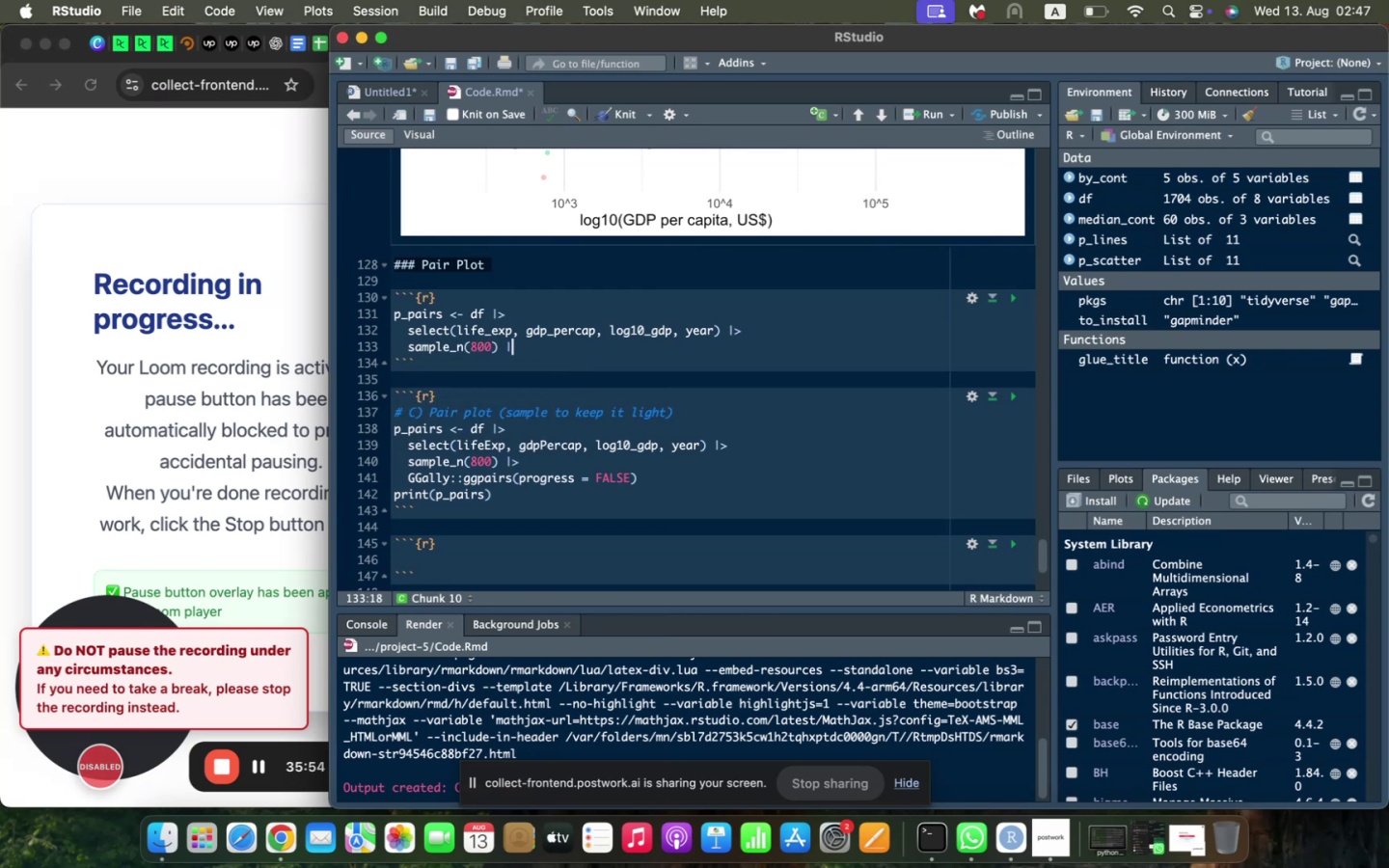 
key(Shift+ShiftLeft)
 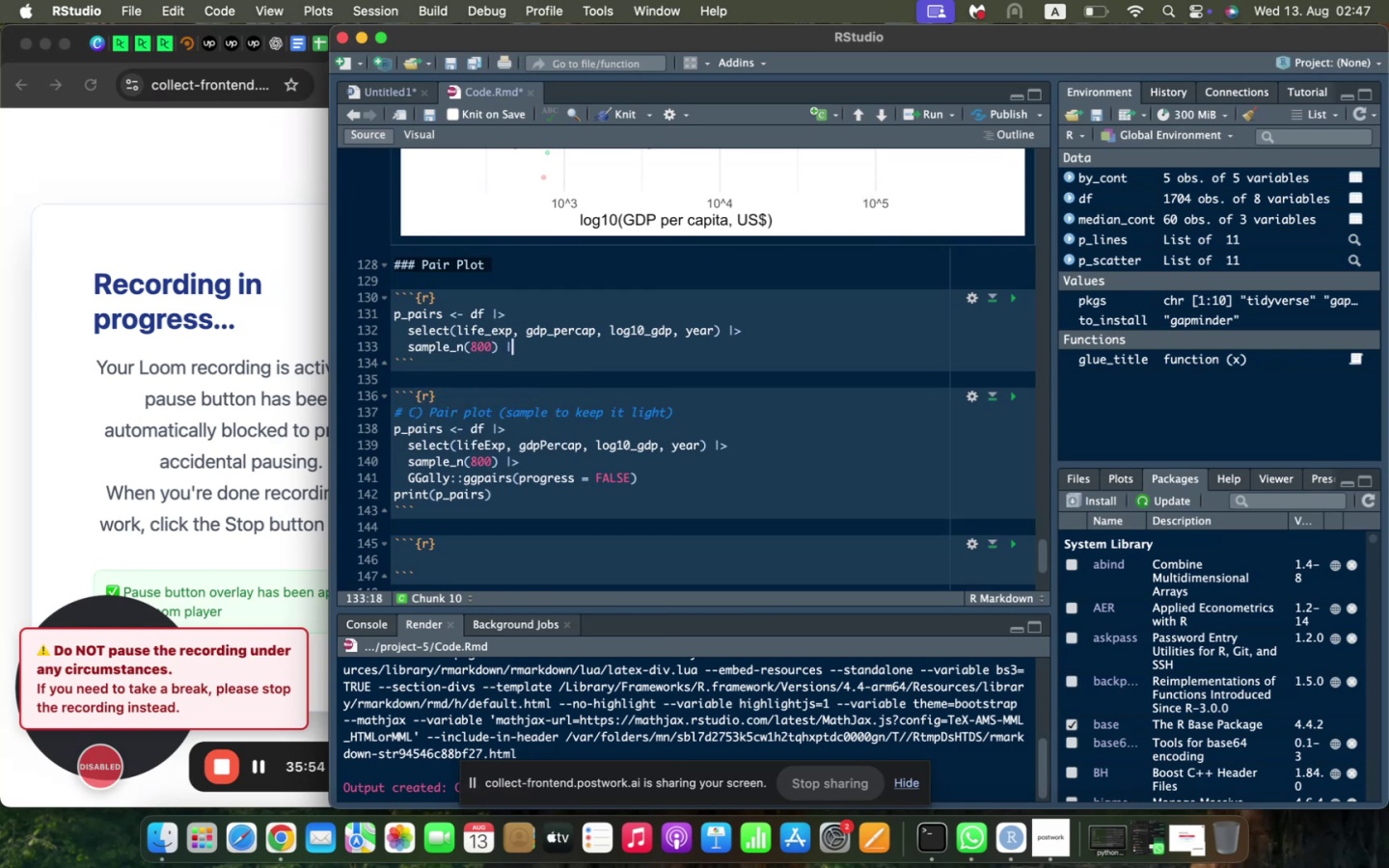 
key(Shift+Period)
 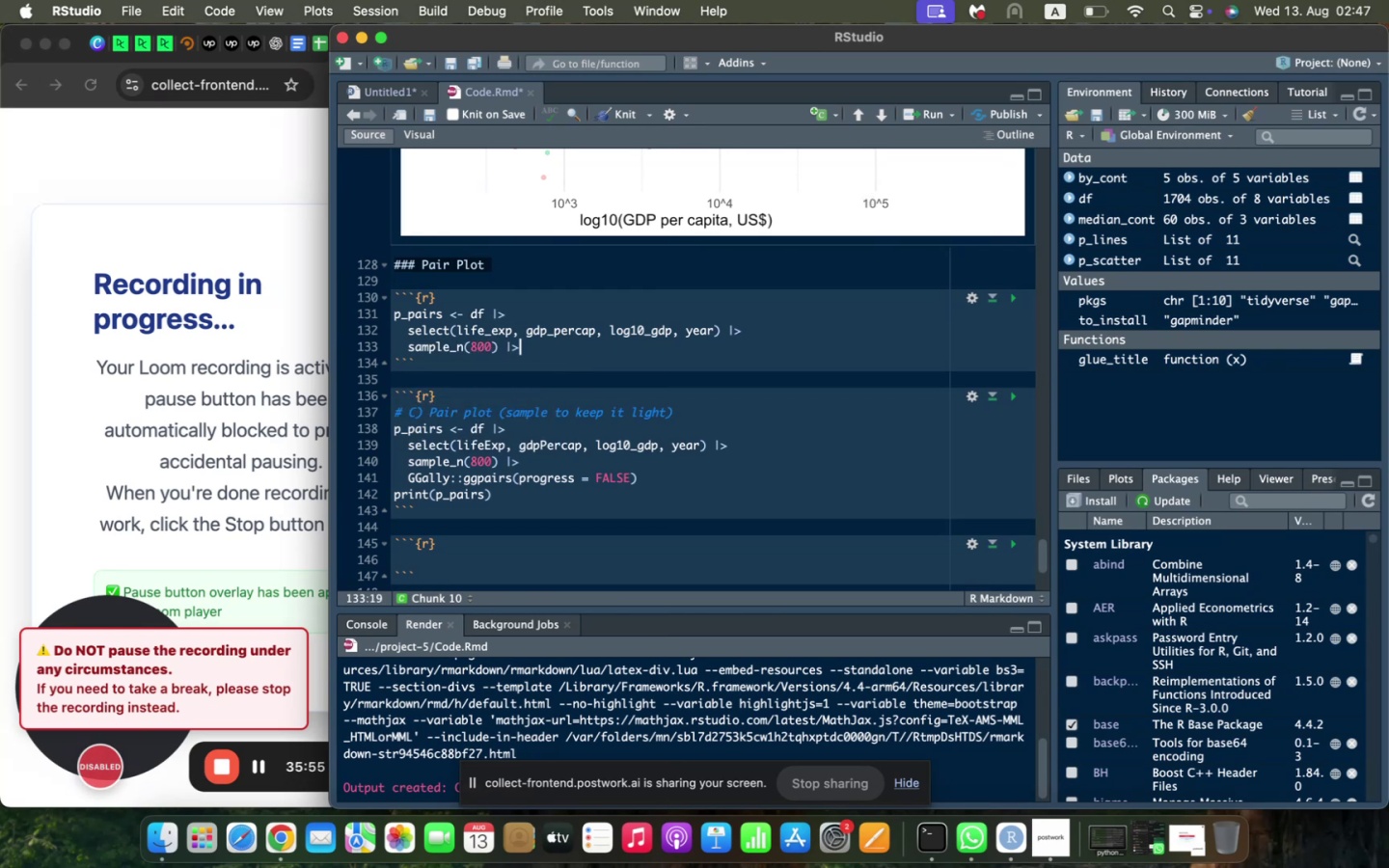 
key(Enter)
 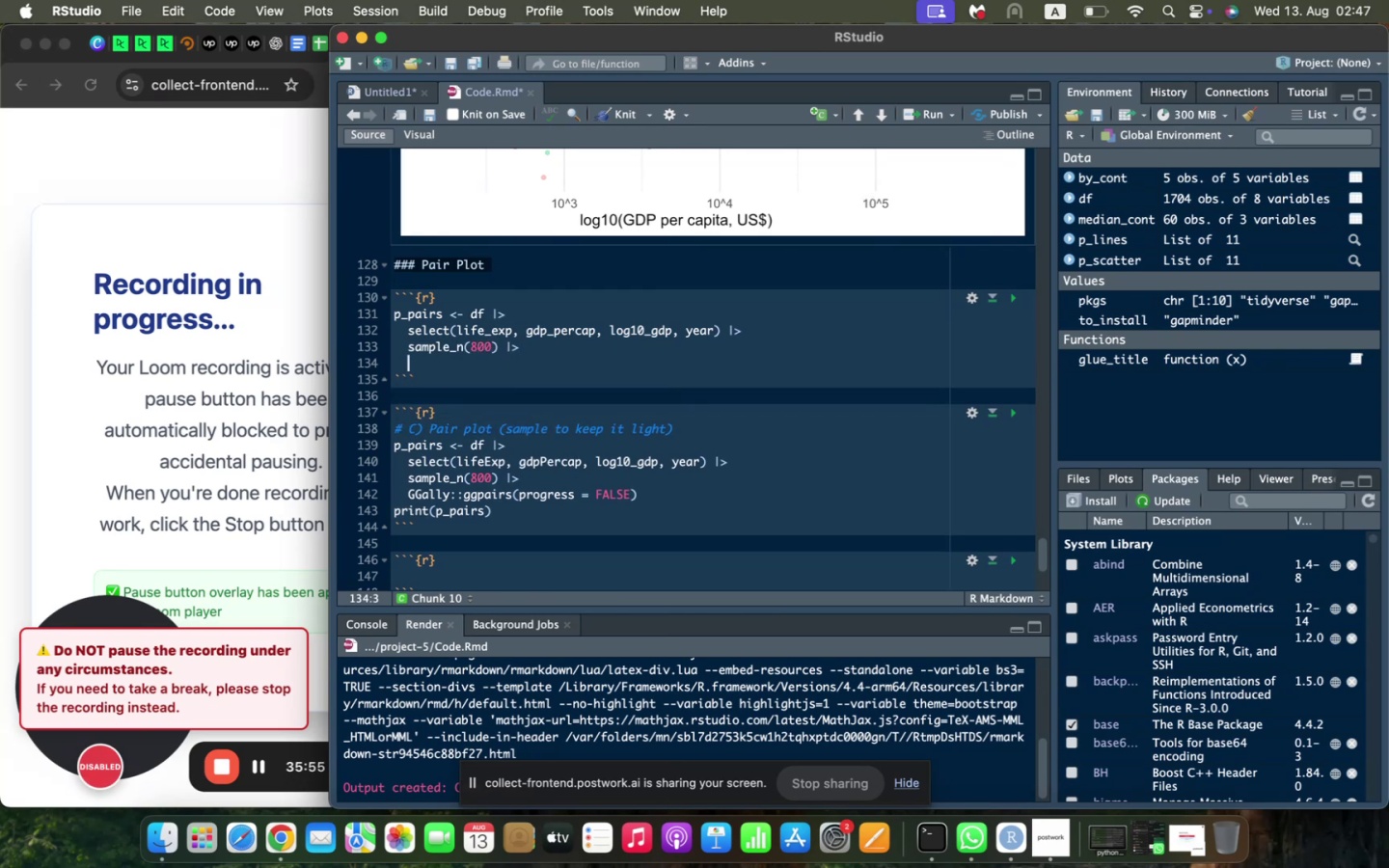 
type(GGalla)
key(Backspace)
type(y::)
key(Backspace)
type(:ggpairs(progress = FALSE)
 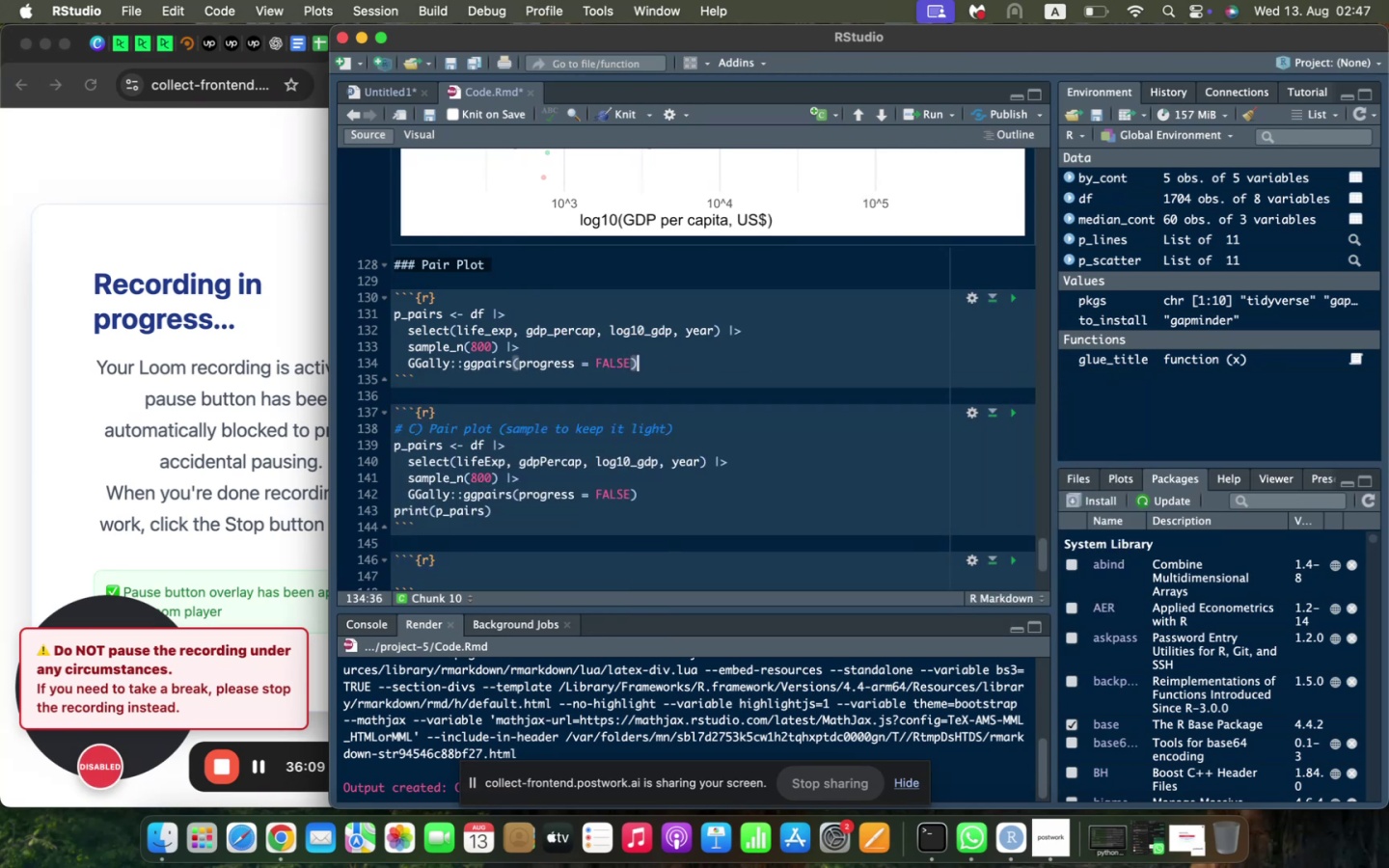 
 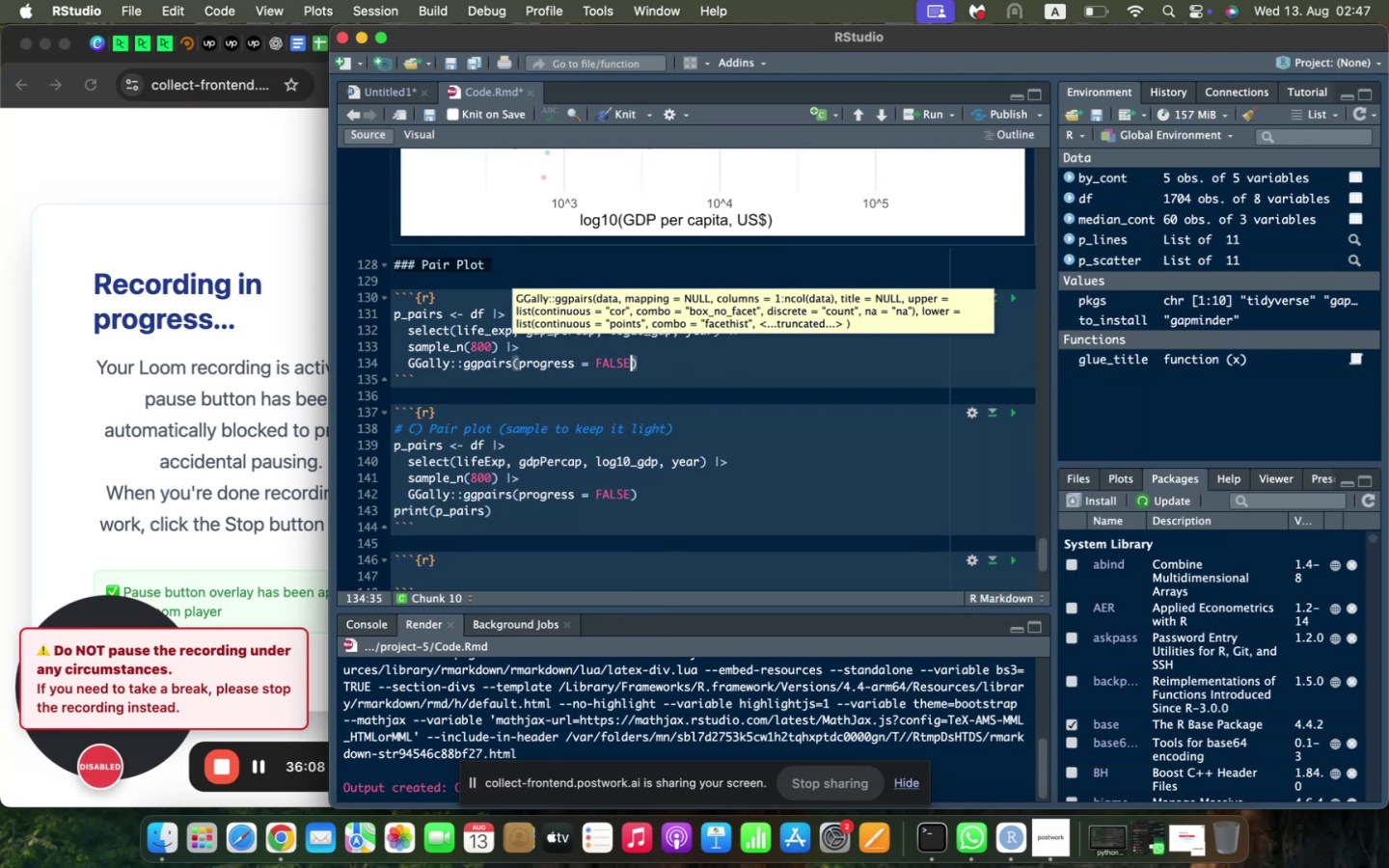 
key(ArrowRight)
 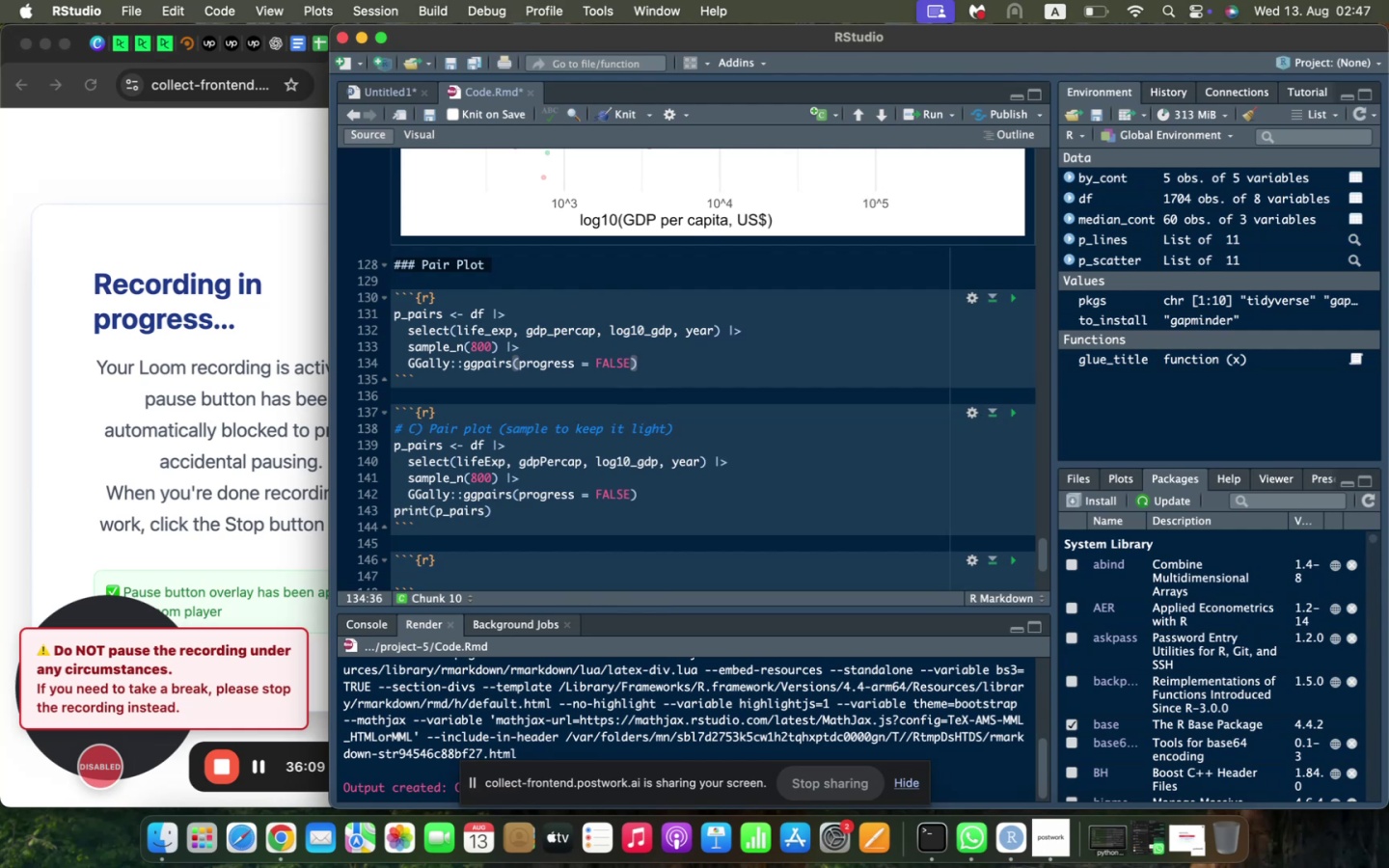 
key(Enter)
 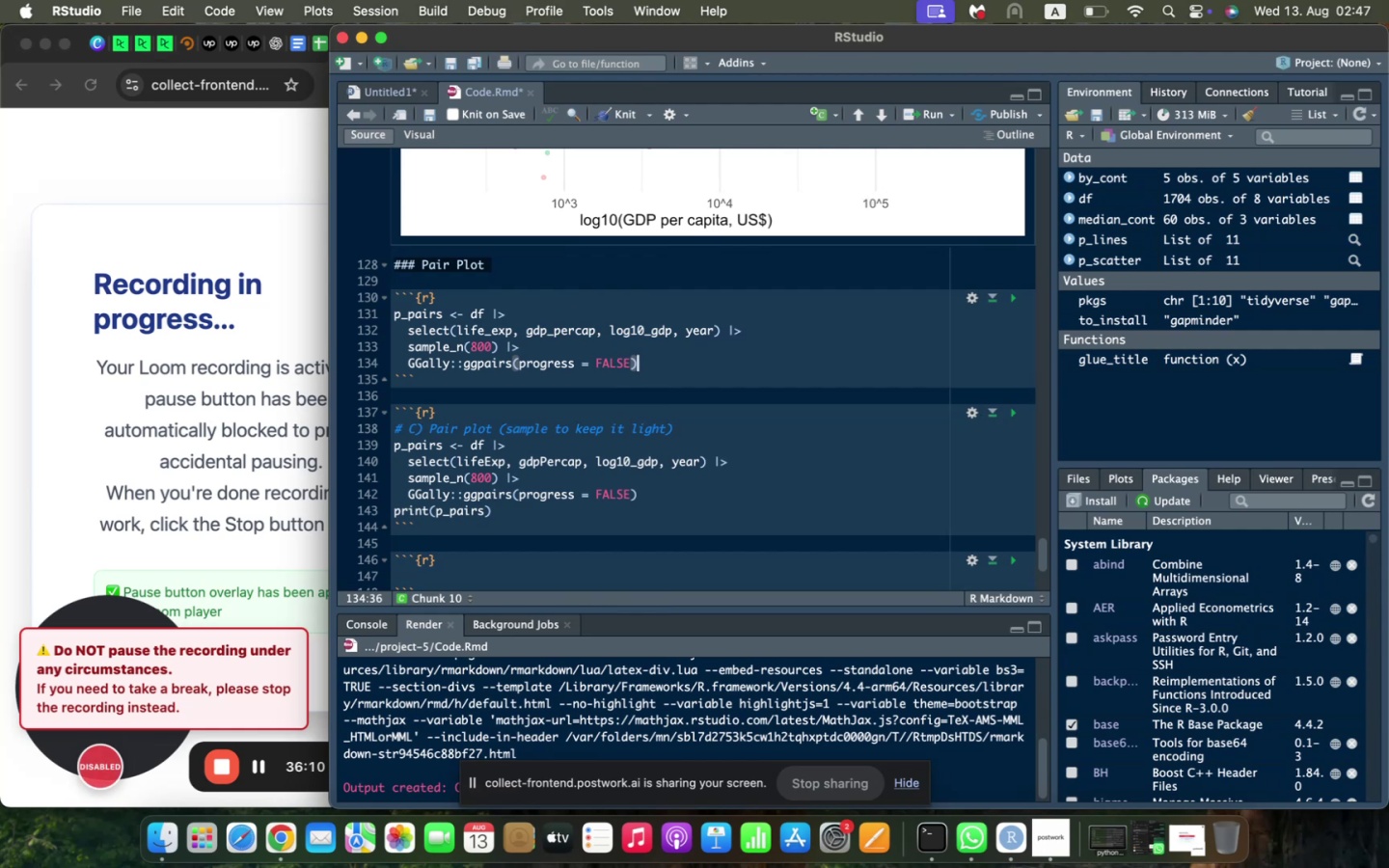 
key(Enter)
 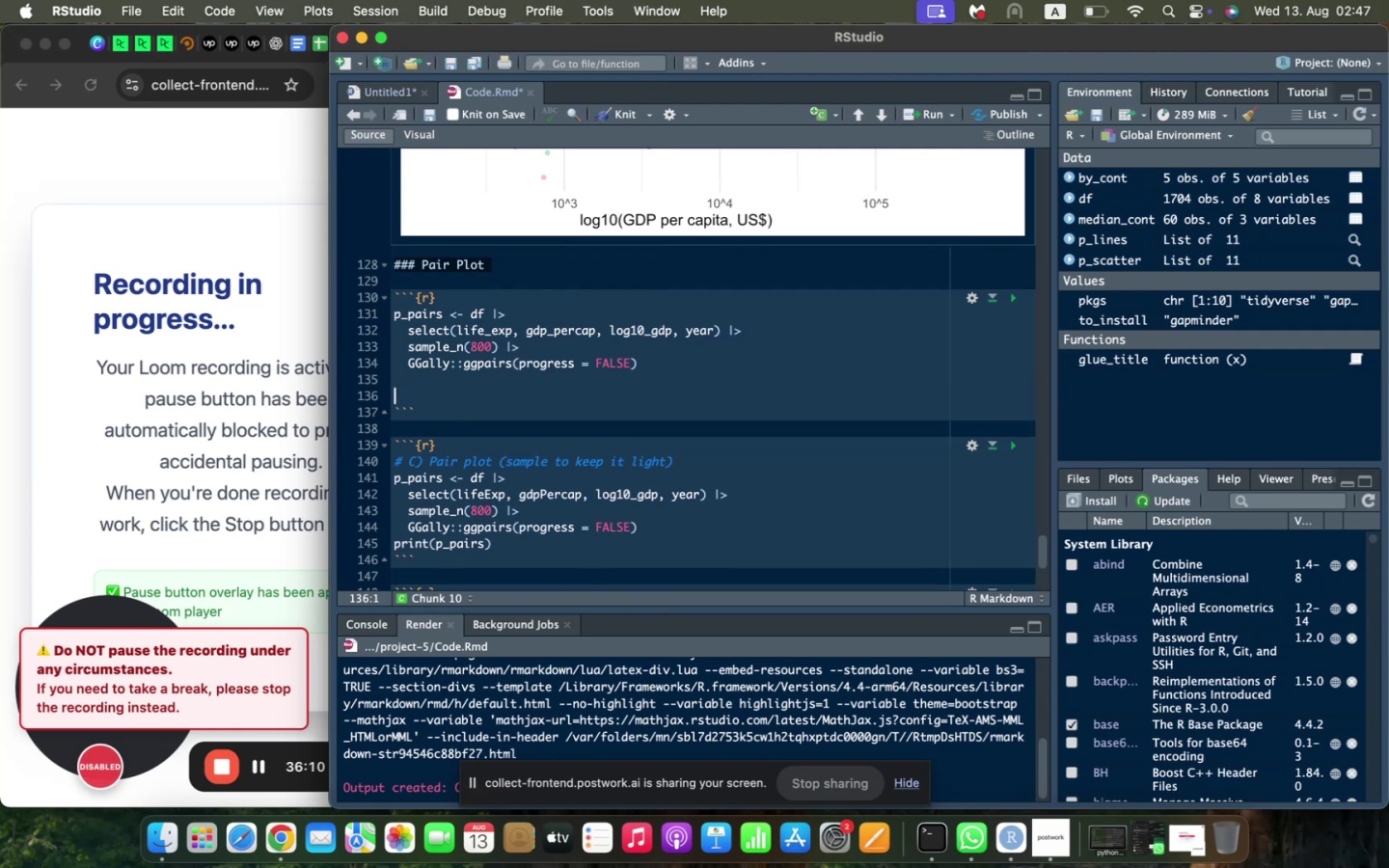 
type(print(p_pairs)
 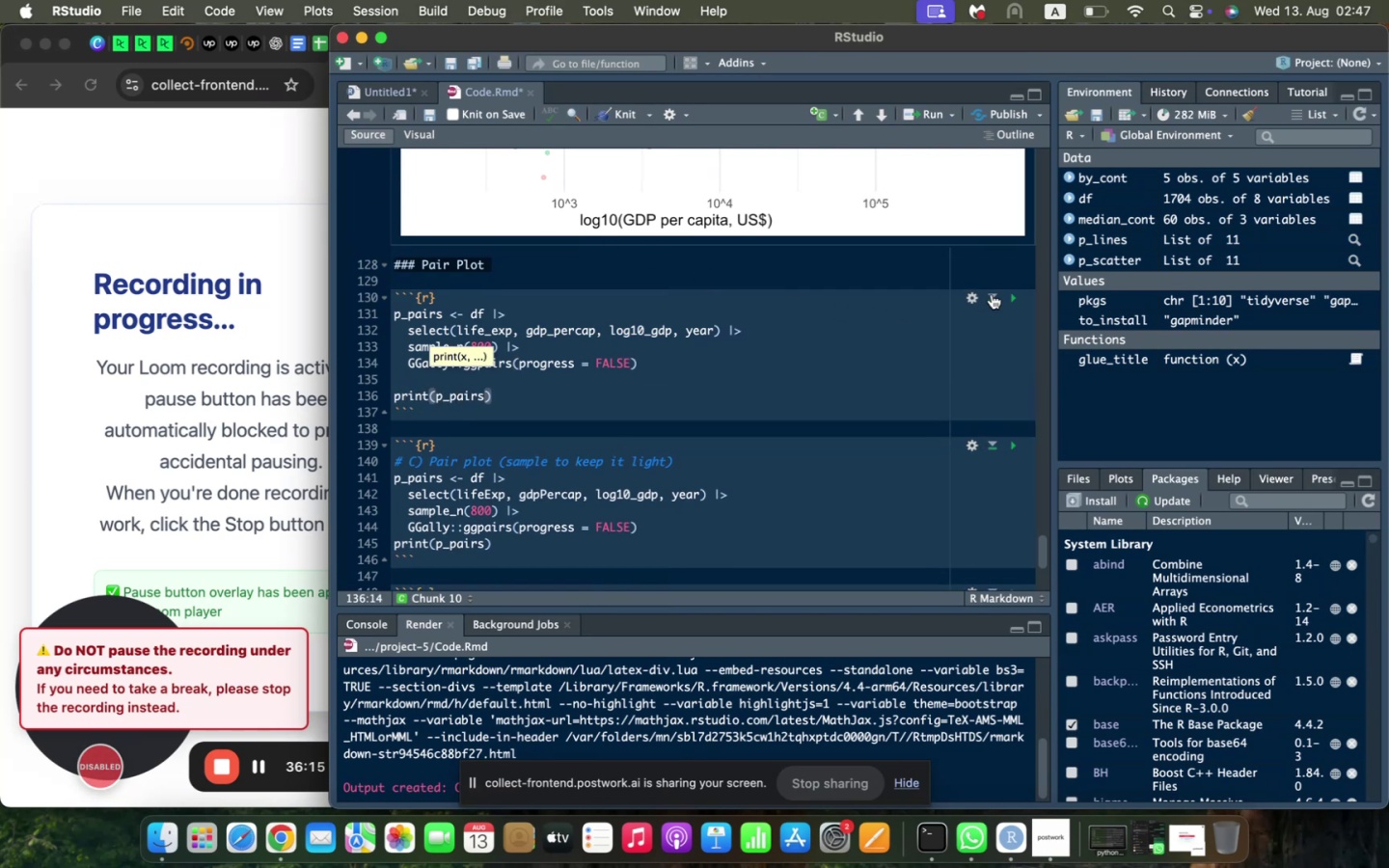 
left_click([1010, 293])
 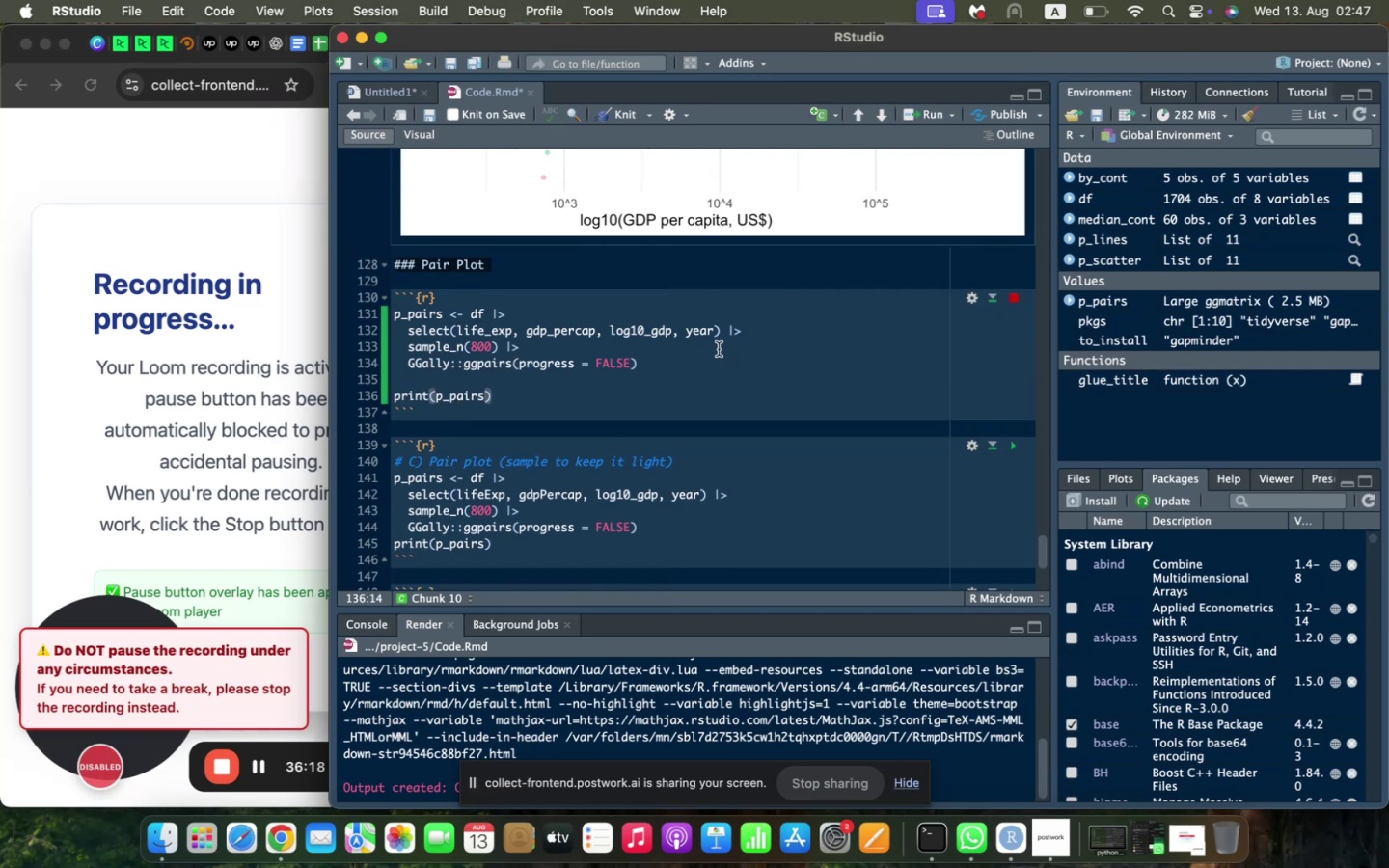 
scroll: coordinate [719, 350], scroll_direction: down, amount: 13.0
 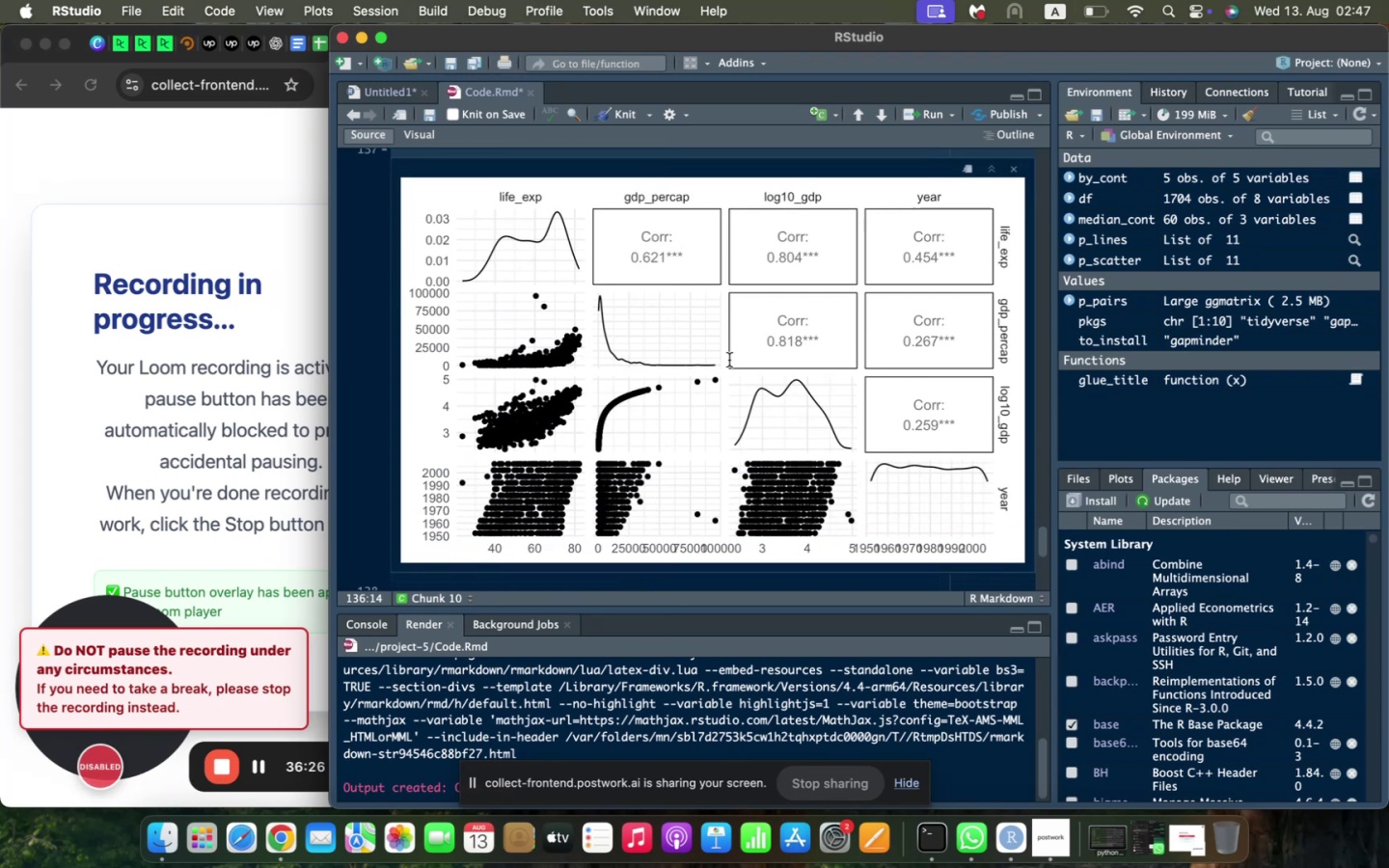 
scroll: coordinate [729, 360], scroll_direction: up, amount: 6.0
 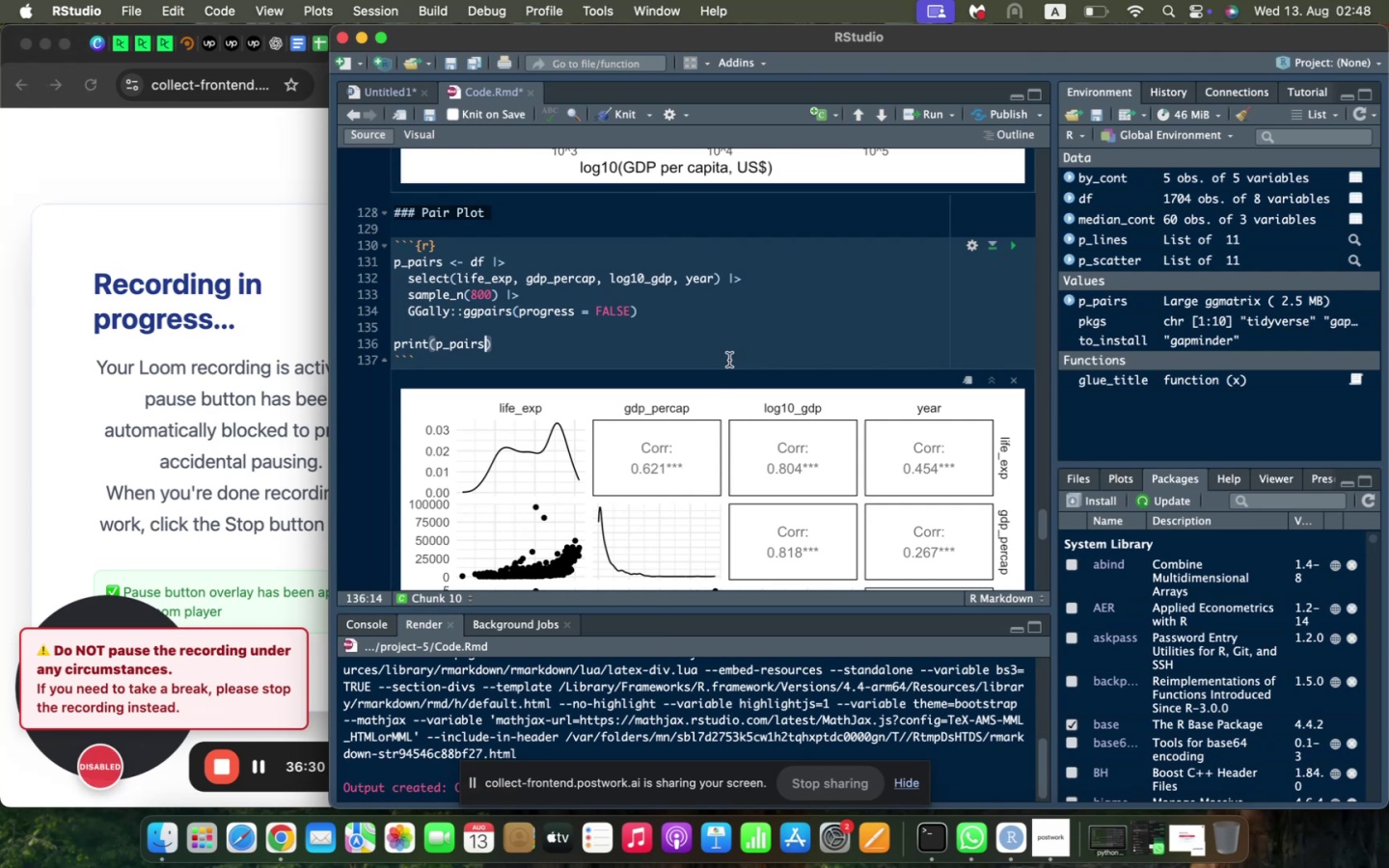 
scroll: coordinate [559, 289], scroll_direction: down, amount: 13.0
 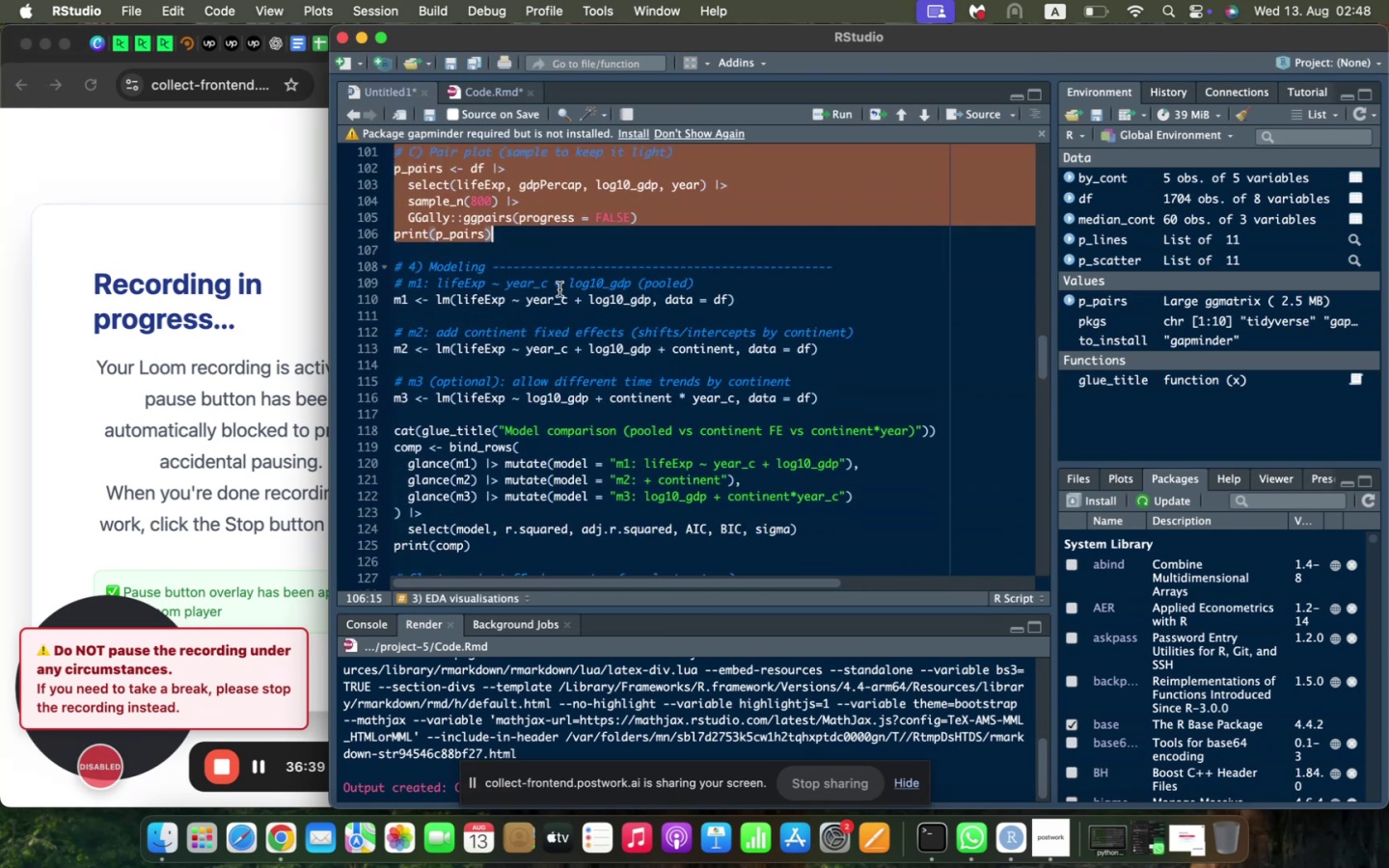 
left_click([559, 289])
 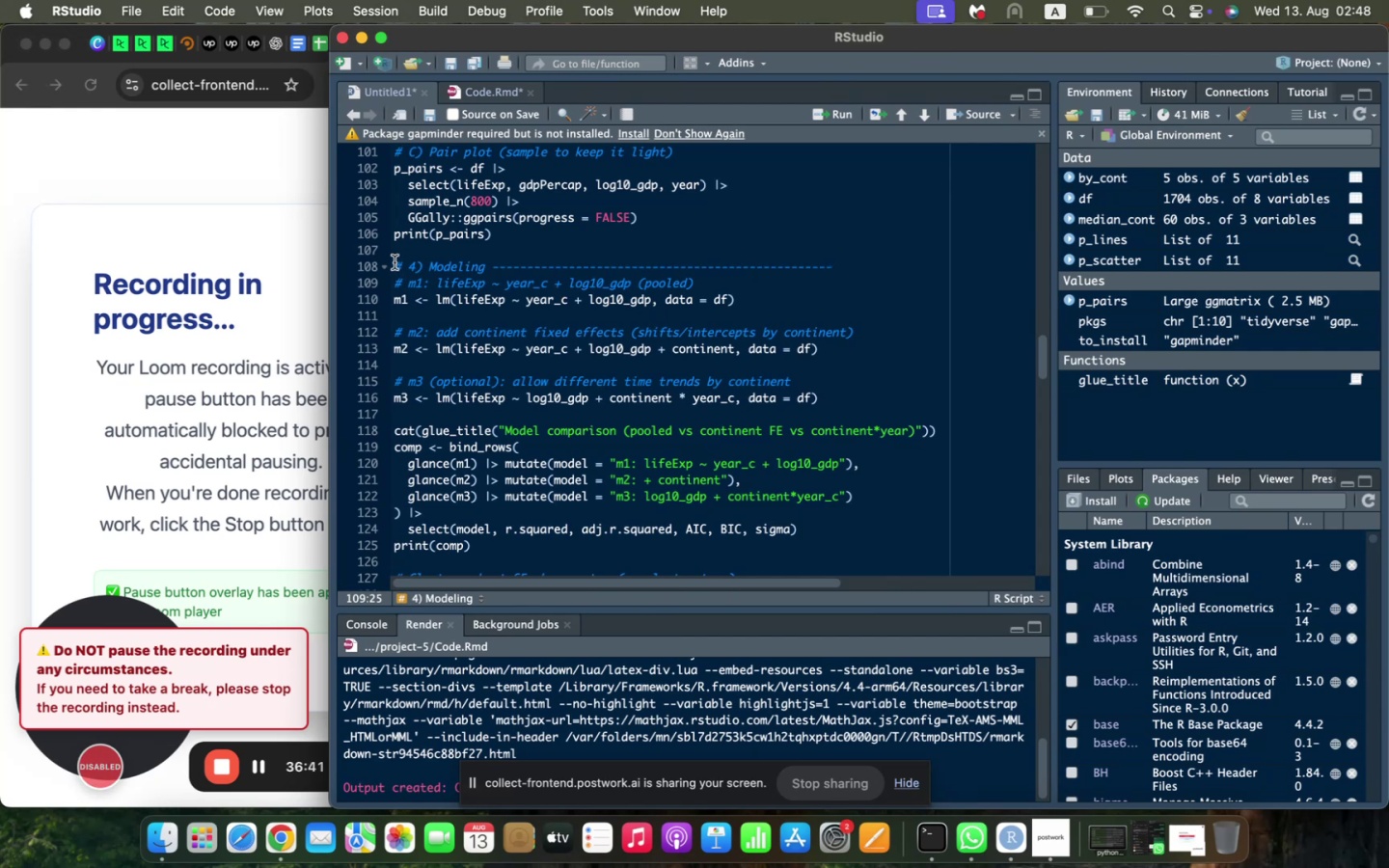 
scroll: coordinate [396, 263], scroll_direction: down, amount: 4.0
 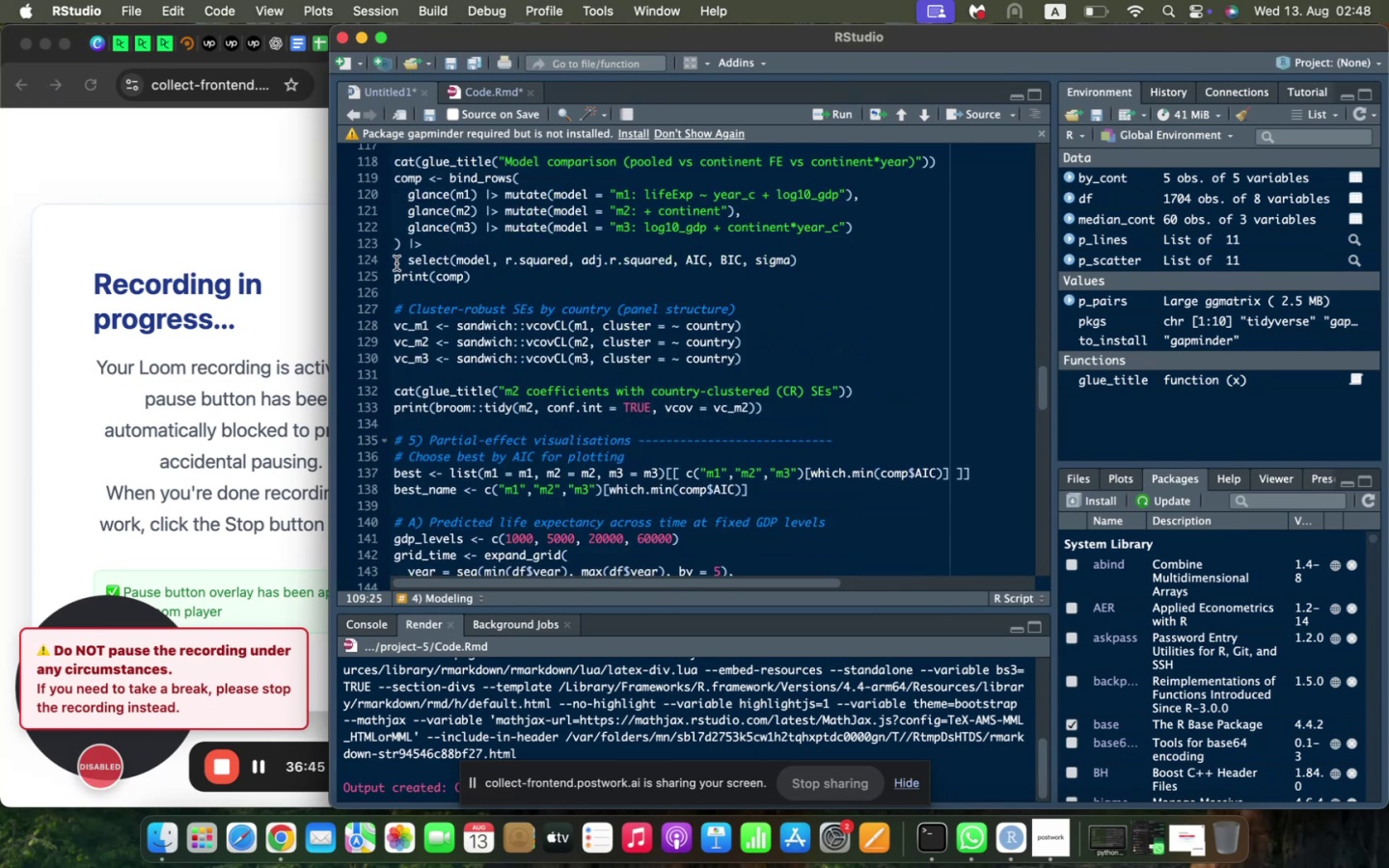 
scroll: coordinate [396, 263], scroll_direction: up, amount: 4.0
 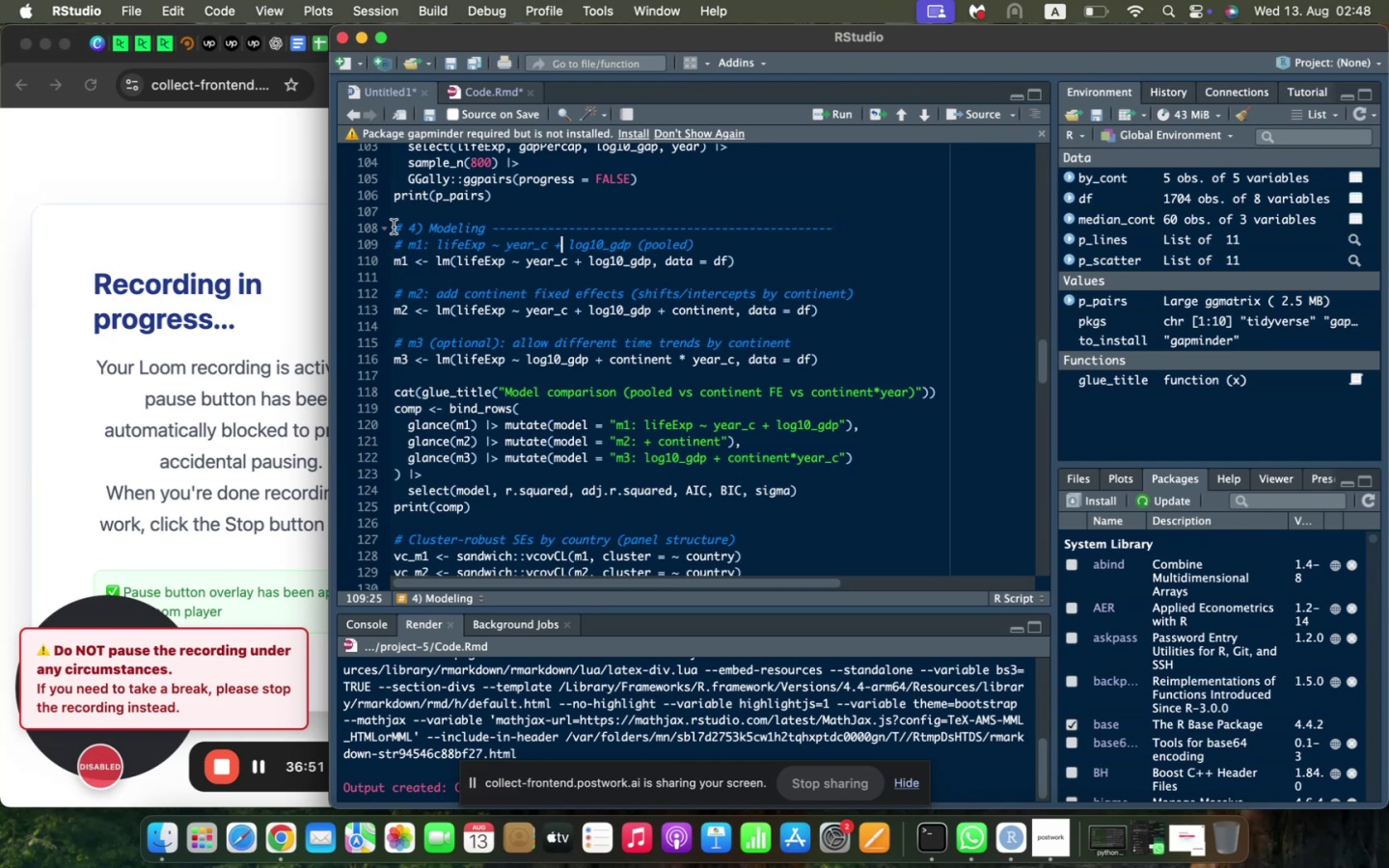 
wait(5.95)
 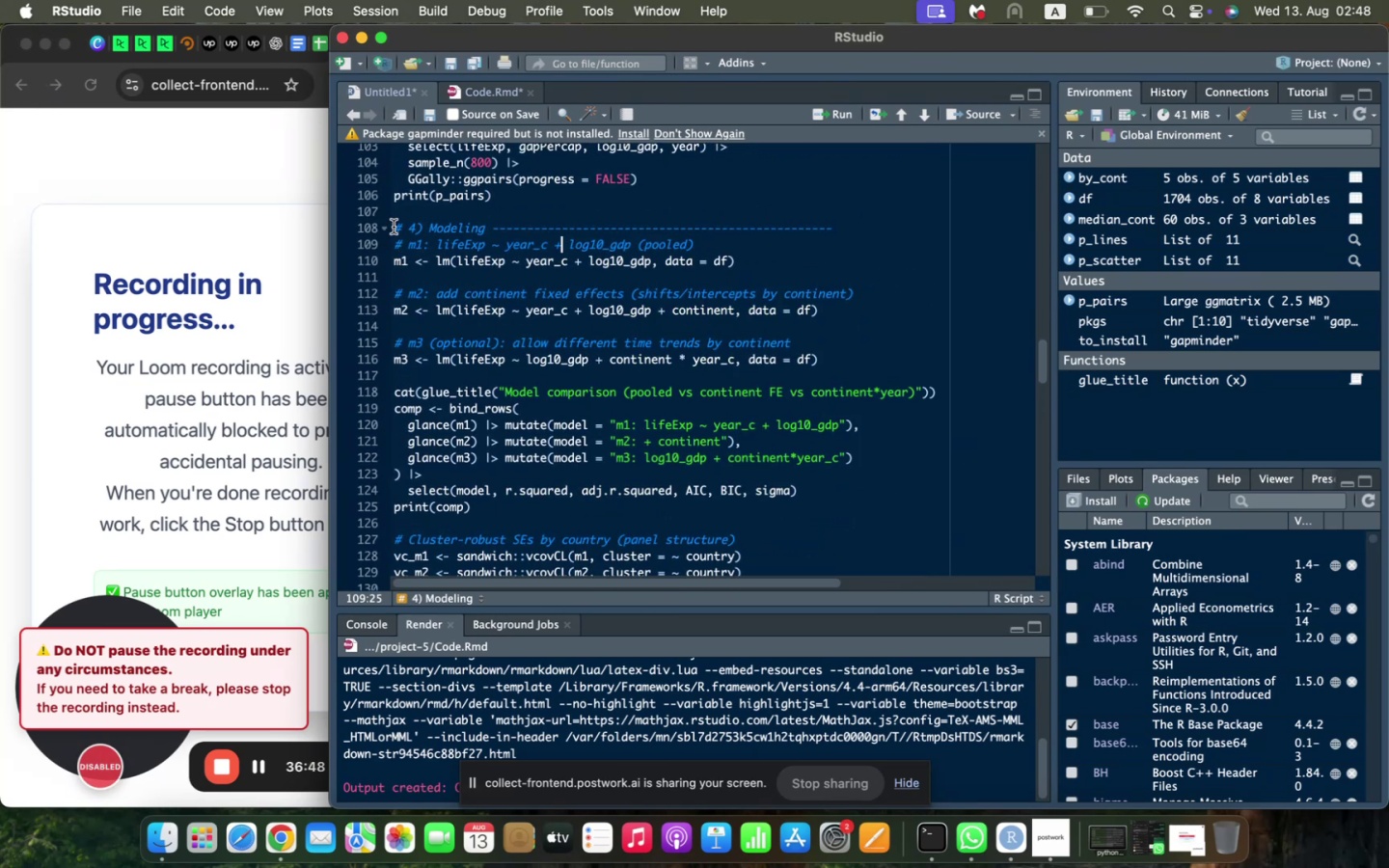 
scroll: coordinate [394, 227], scroll_direction: down, amount: 4.0
 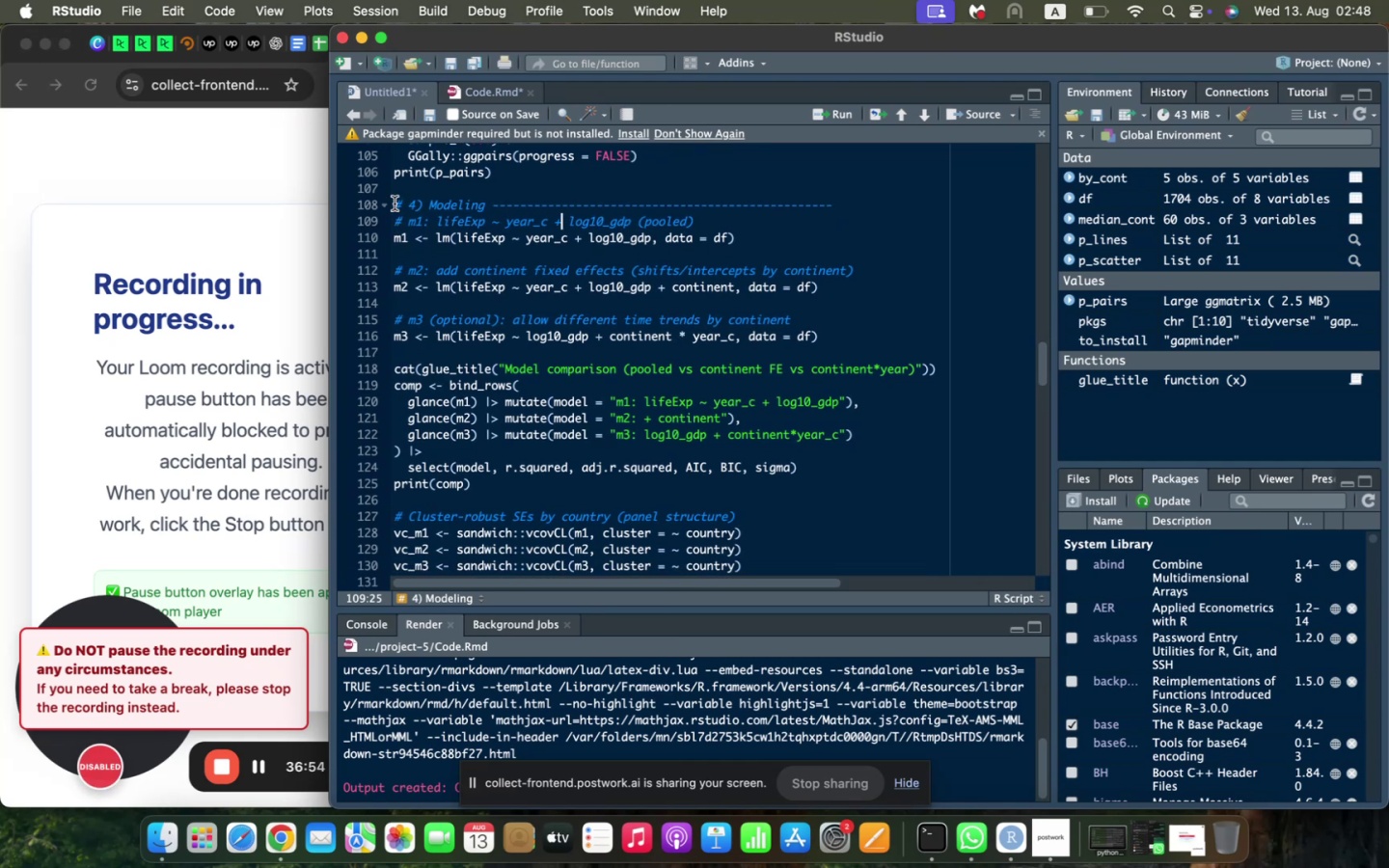 
left_click_drag(start_coordinate=[394, 201], to_coordinate=[508, 448])
 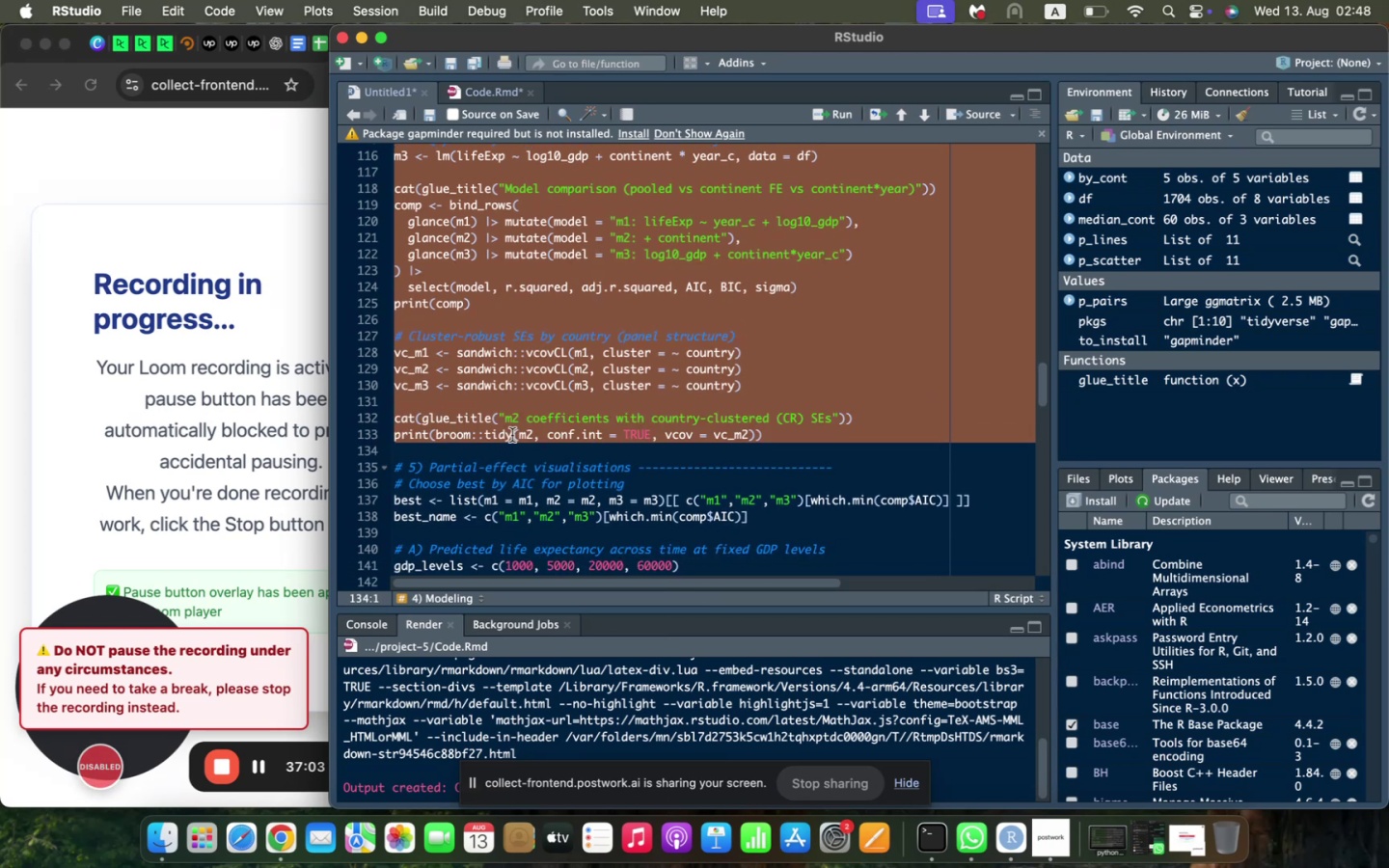 
scroll: coordinate [494, 432], scroll_direction: down, amount: 4.0
 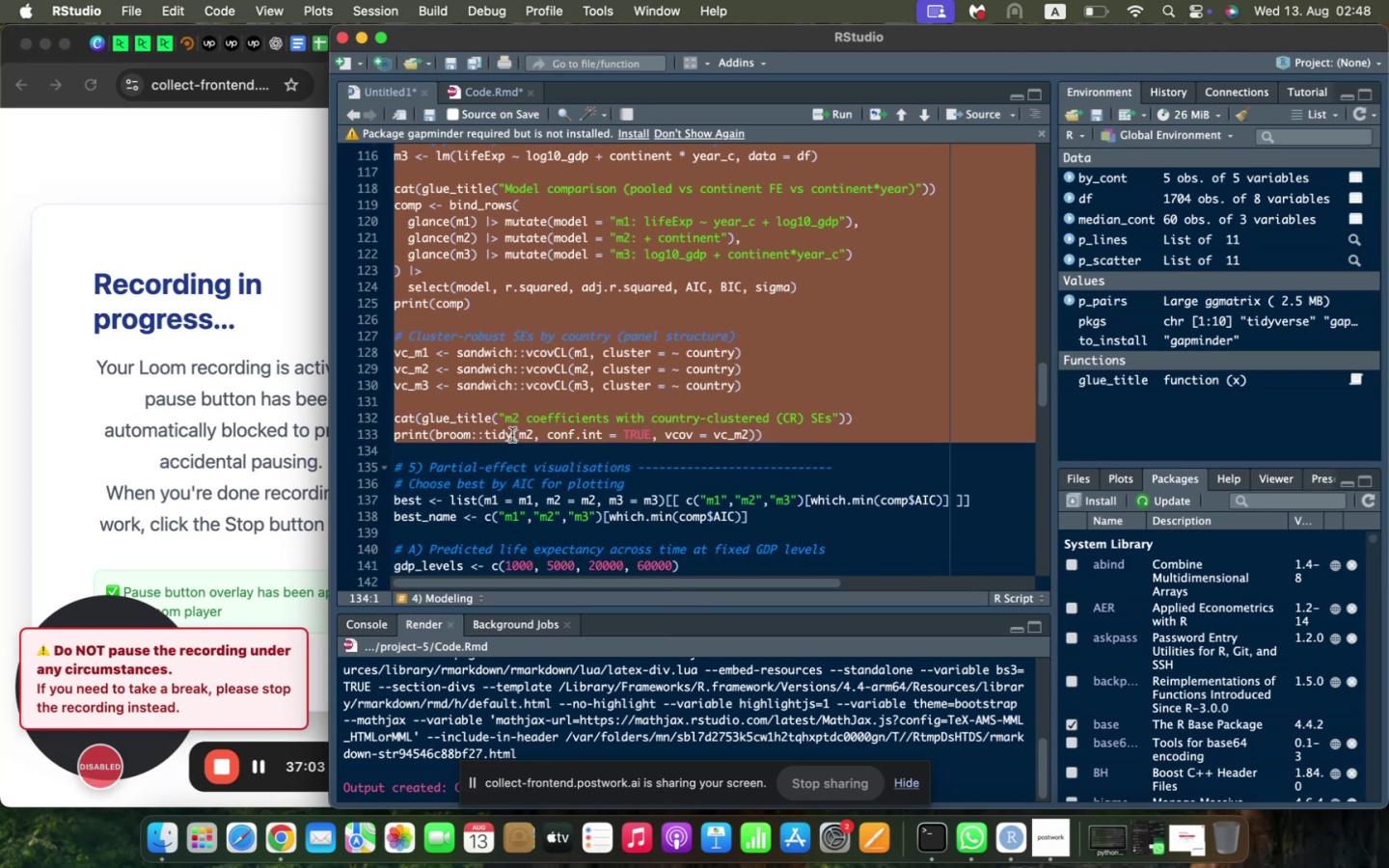 
key(Meta+C)
 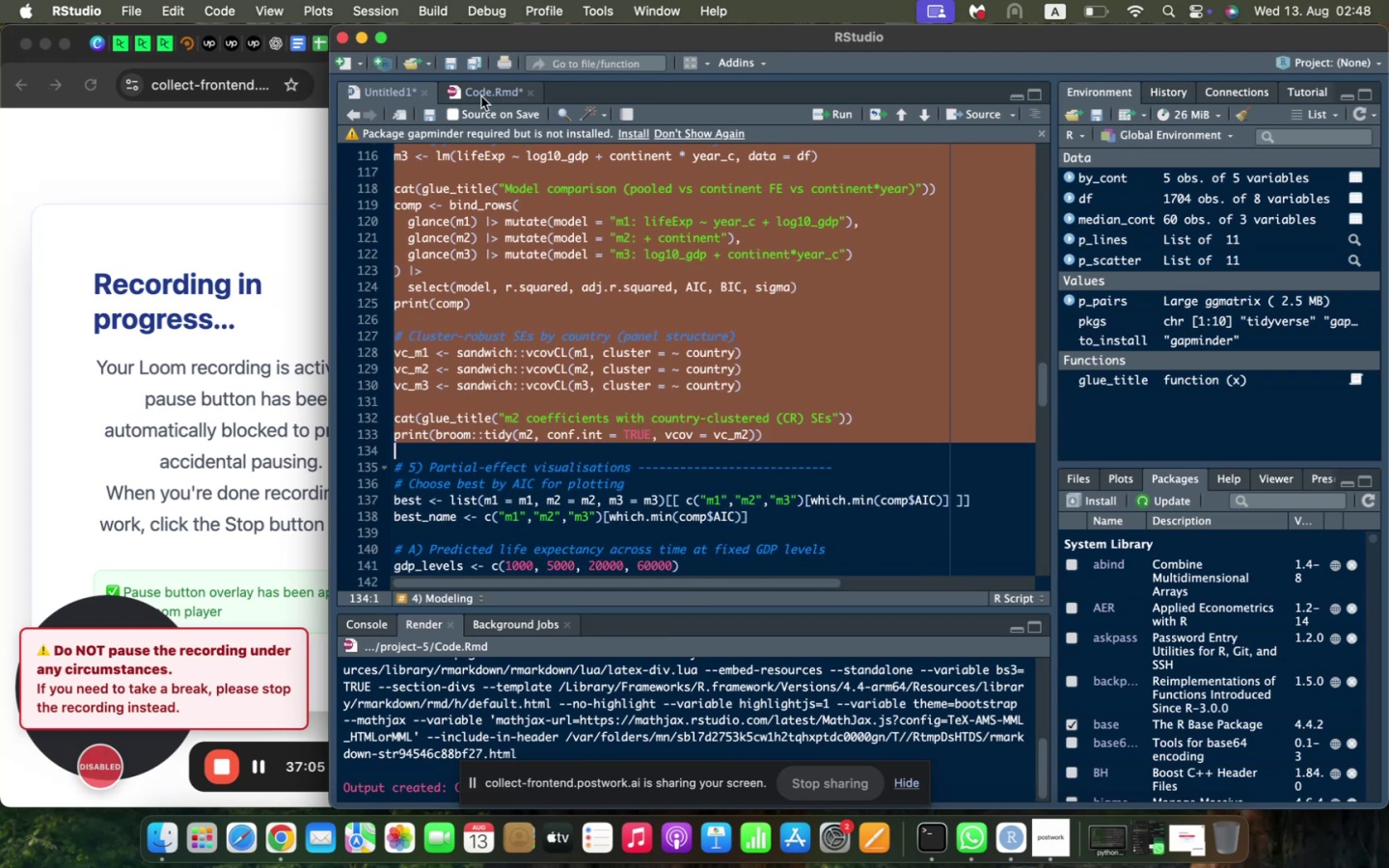 
left_click([481, 93])
 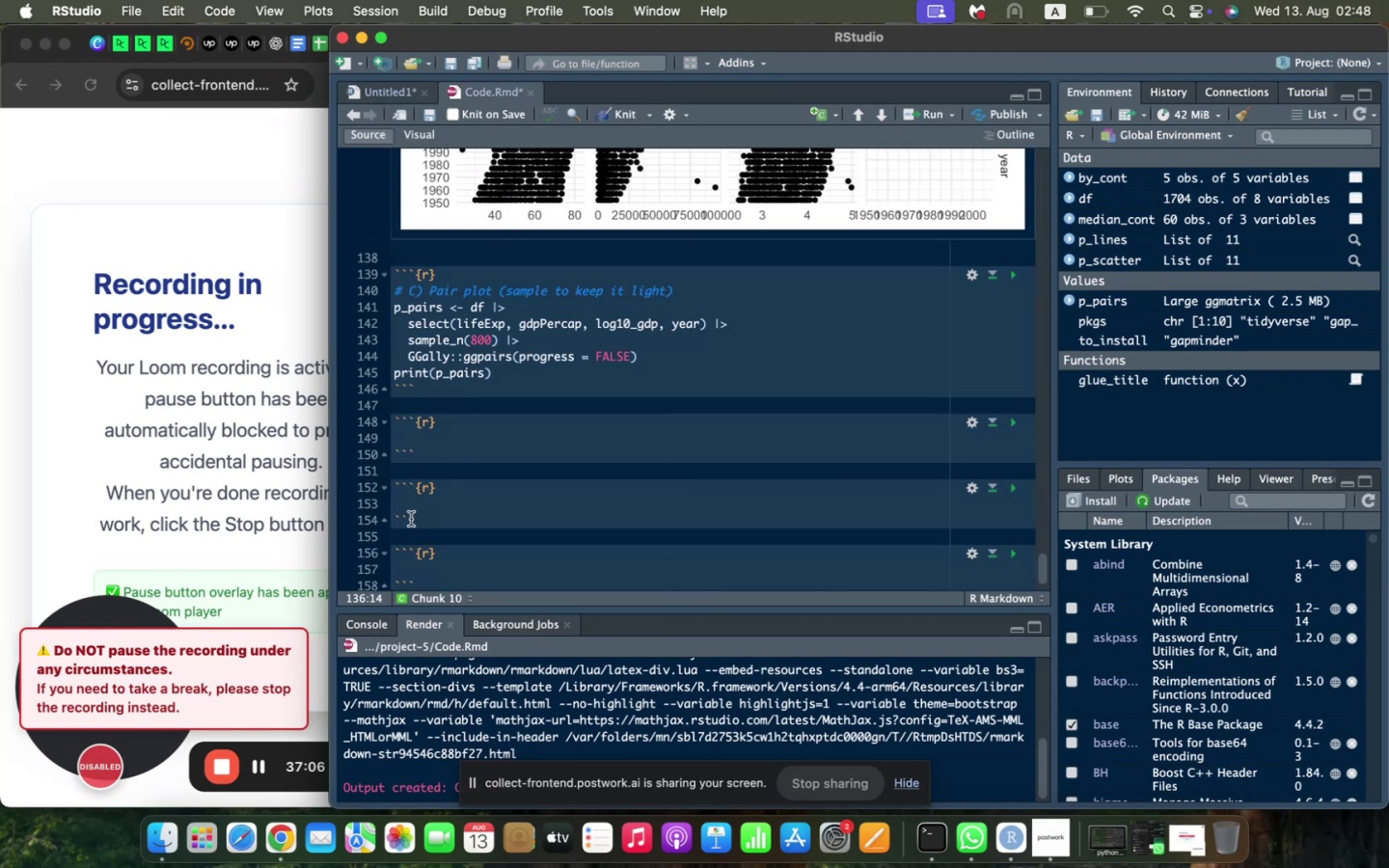 
scroll: coordinate [416, 533], scroll_direction: down, amount: 4.0
 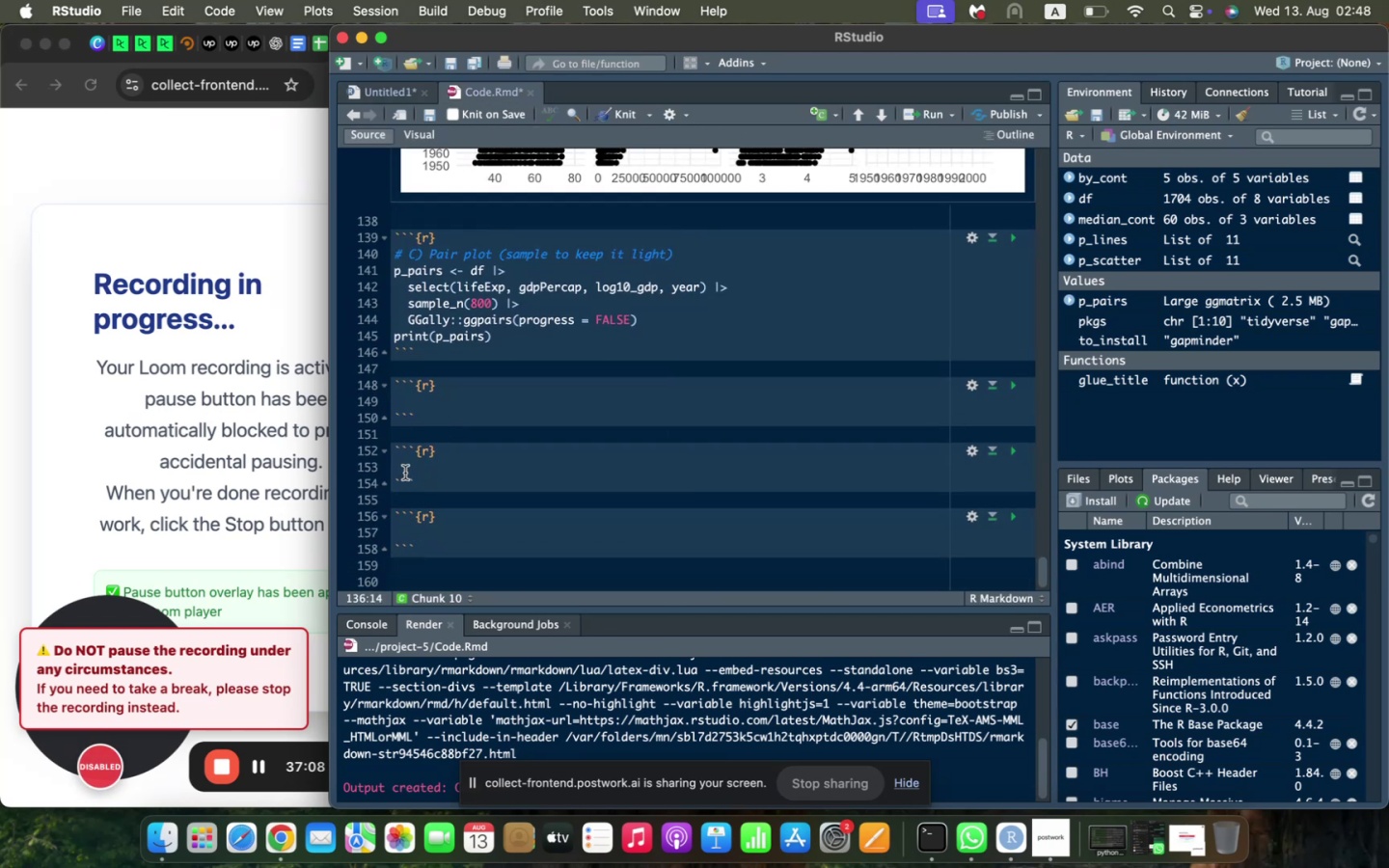 
left_click([405, 473])
 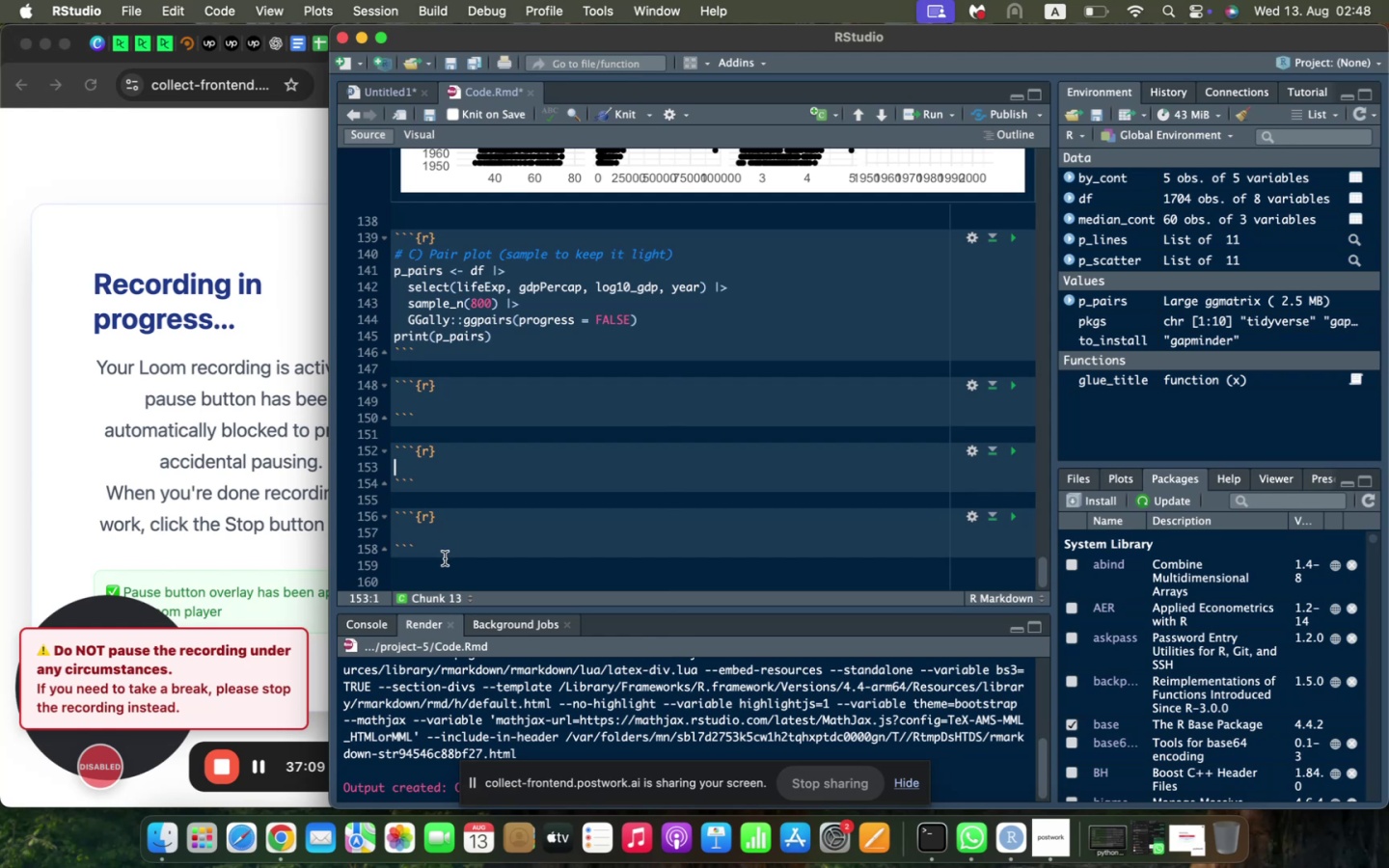 
key(Meta+V)
 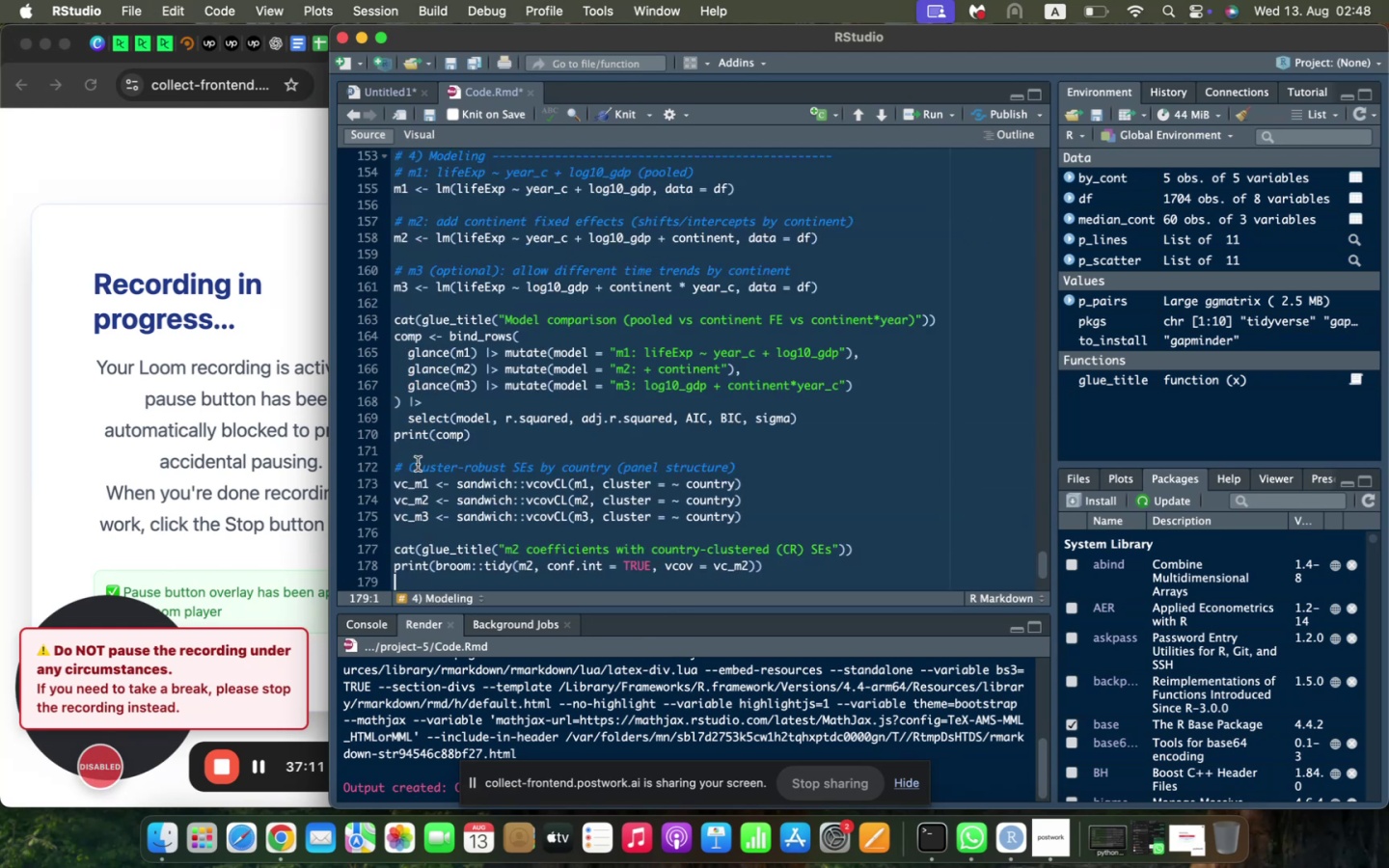 
scroll: coordinate [489, 285], scroll_direction: up, amount: 10.0
 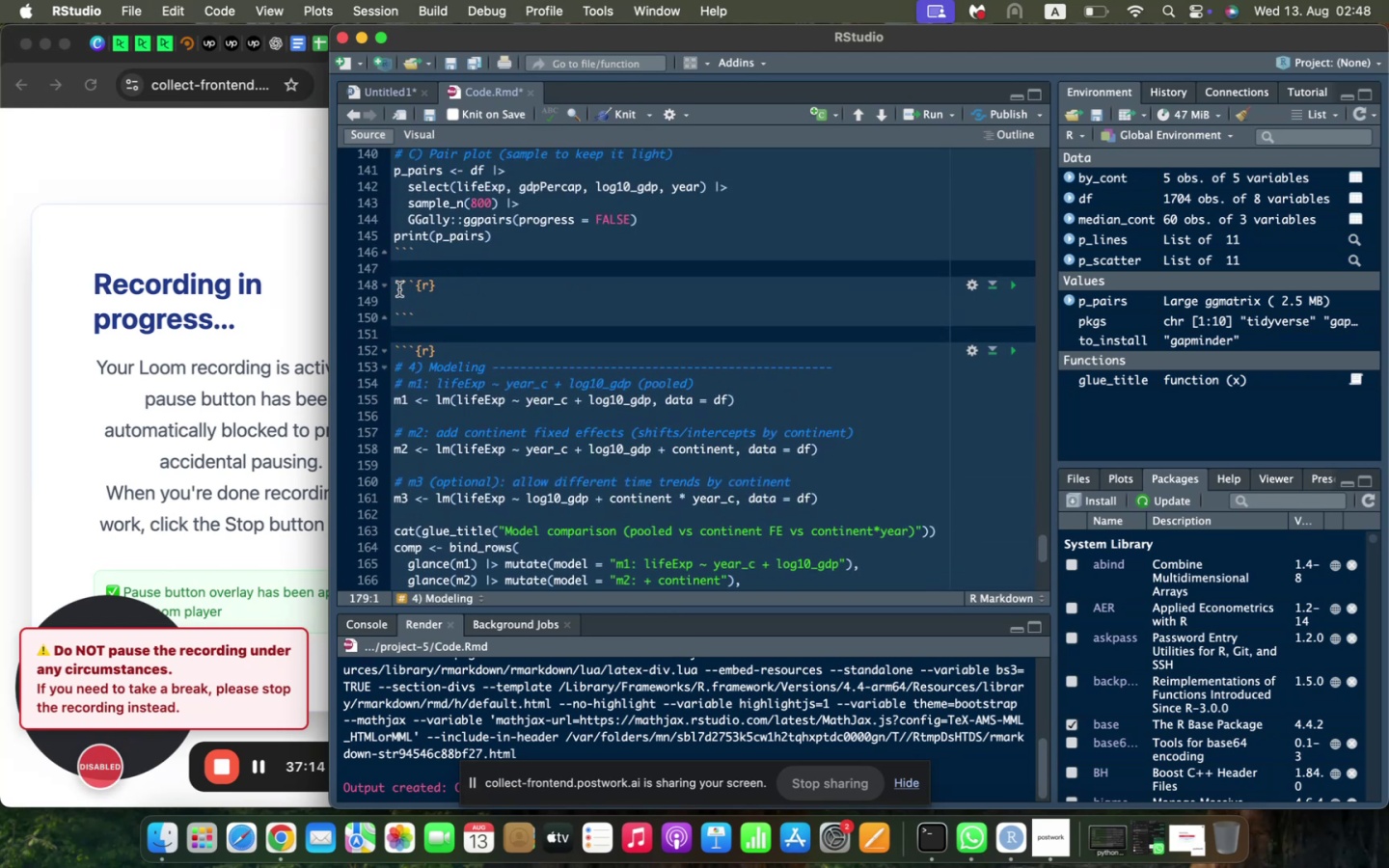 
left_click([395, 285])
 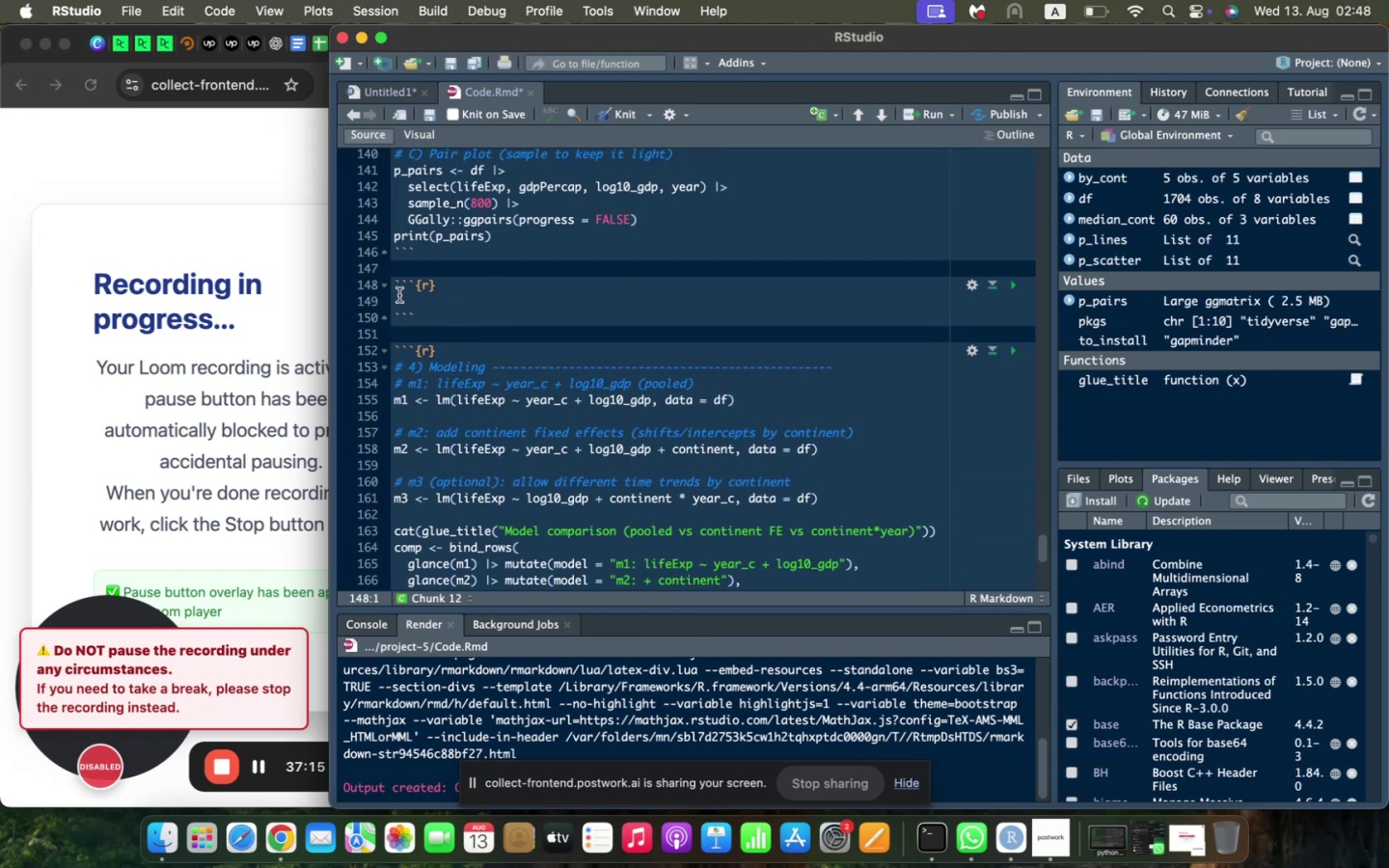 
key(Enter)
 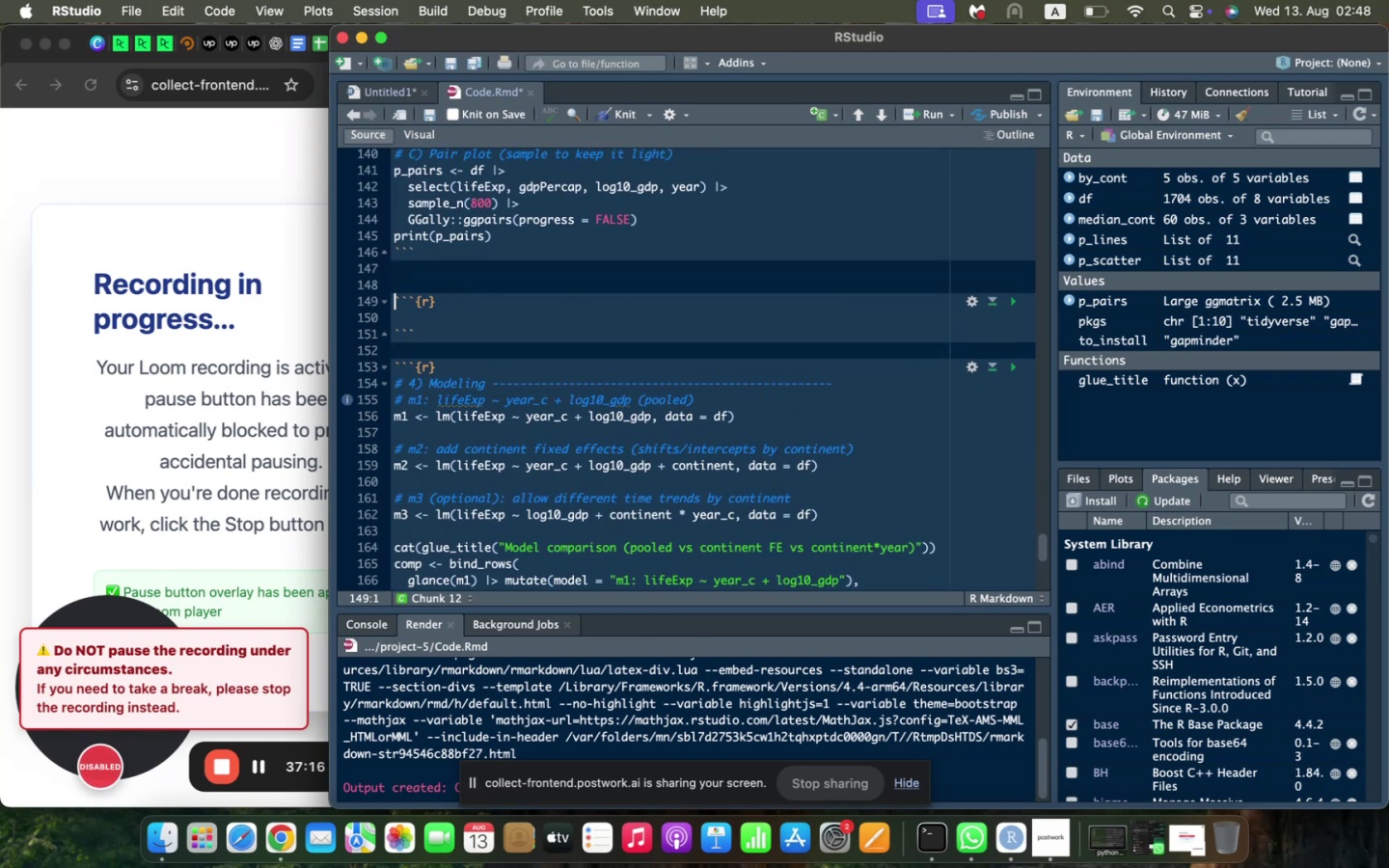 
key(ArrowUp)
 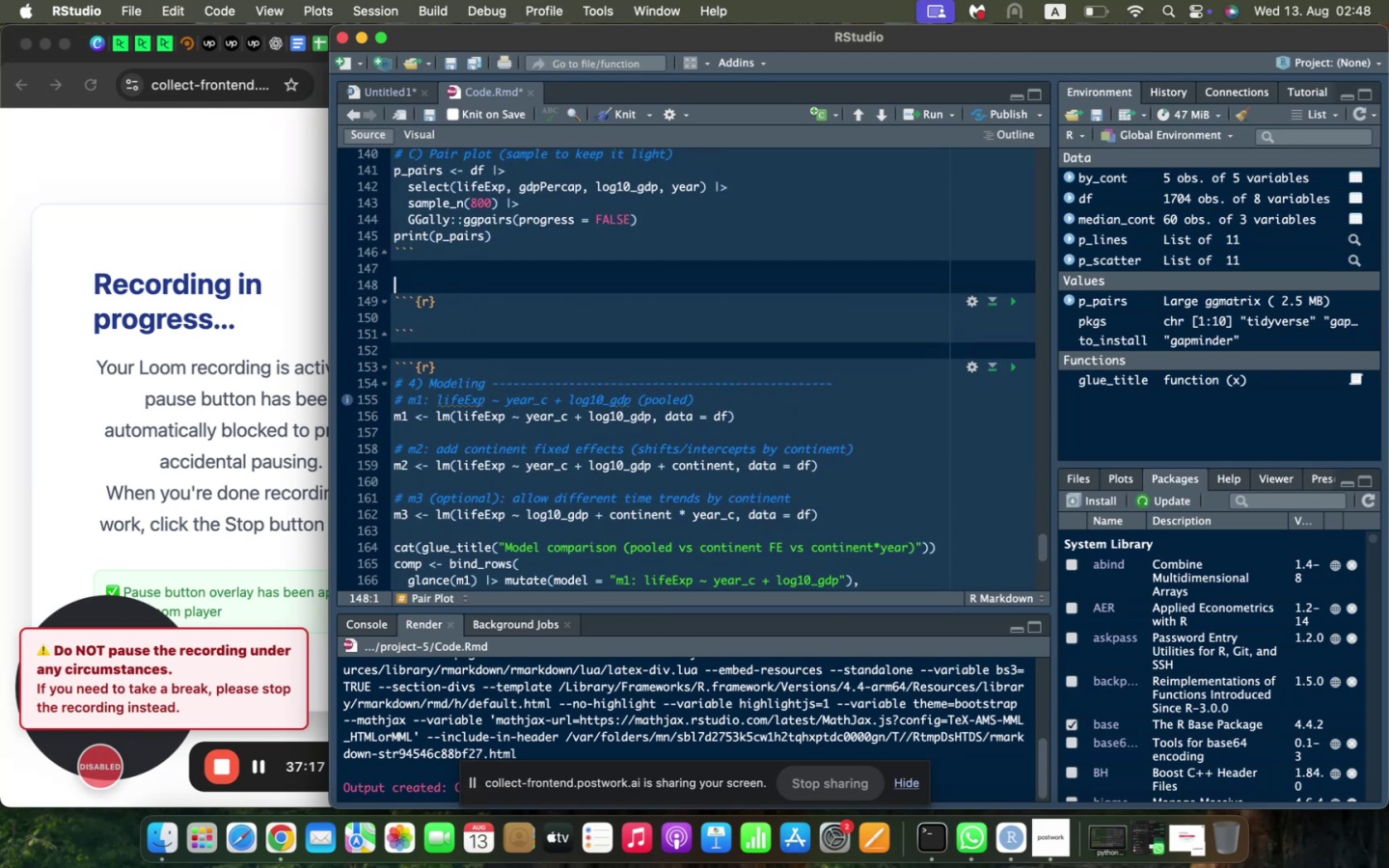 
type(## Predictive Modeling\)
key(Backspace)
 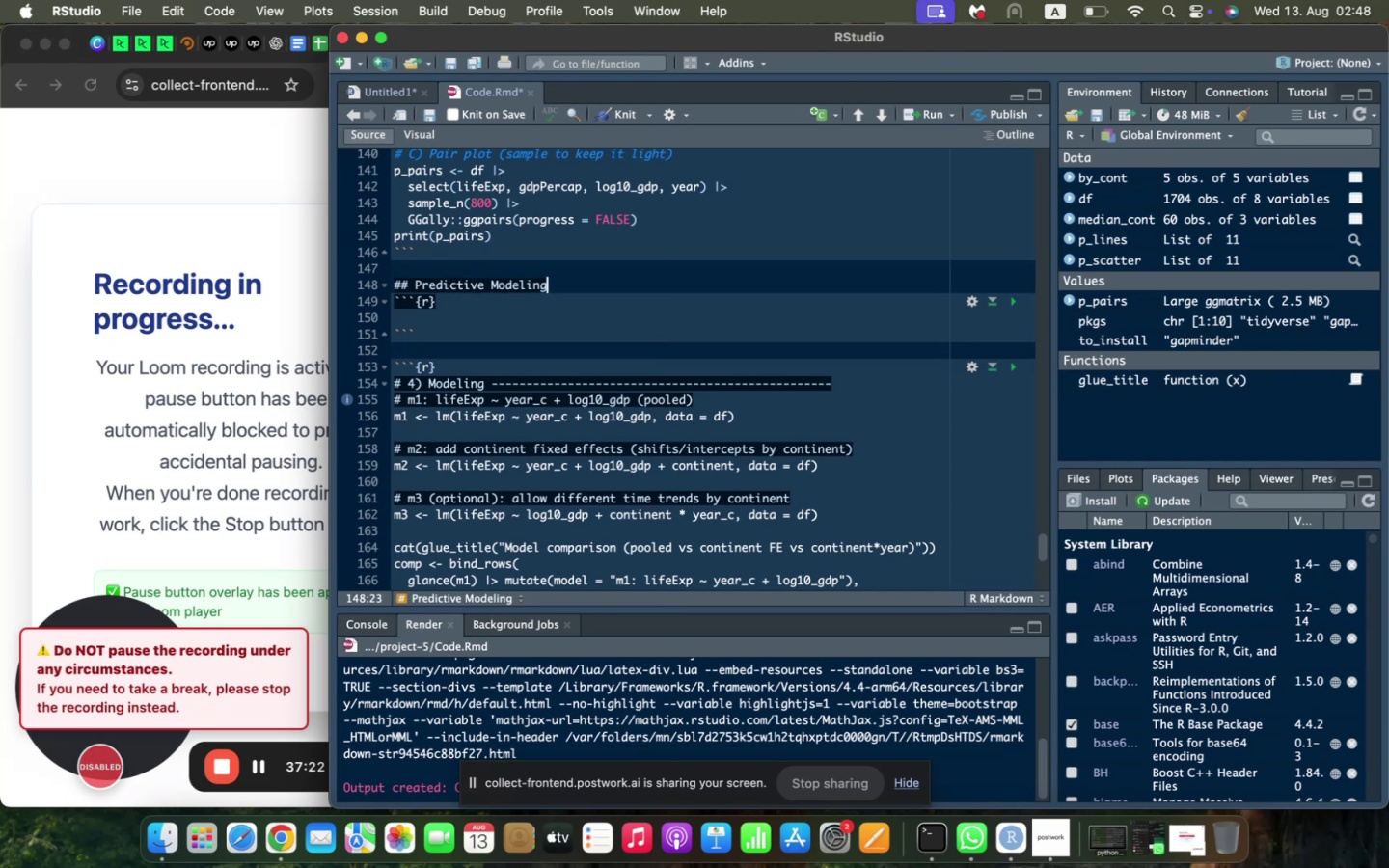 
key(Enter)
 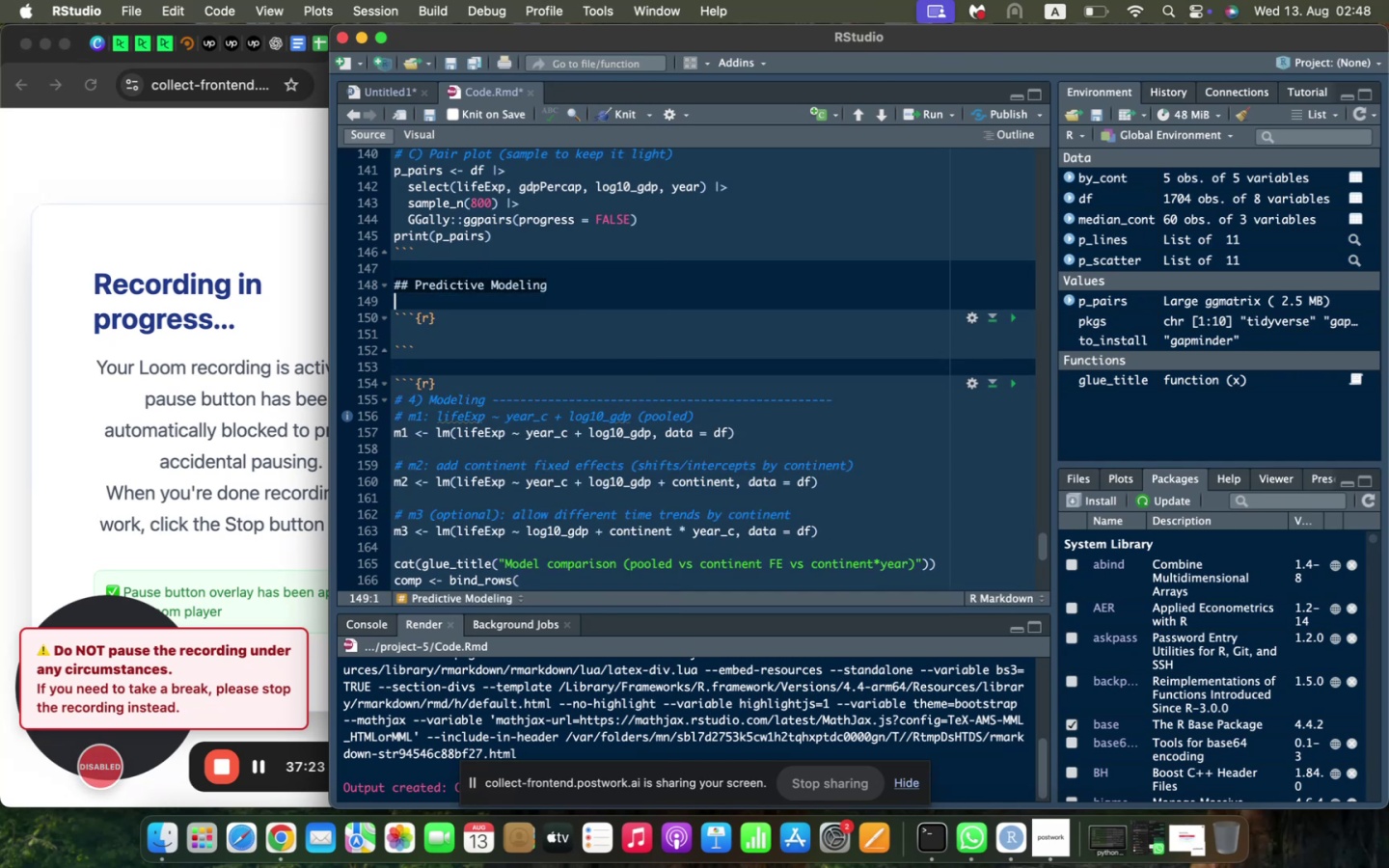 
key(ArrowDown)
 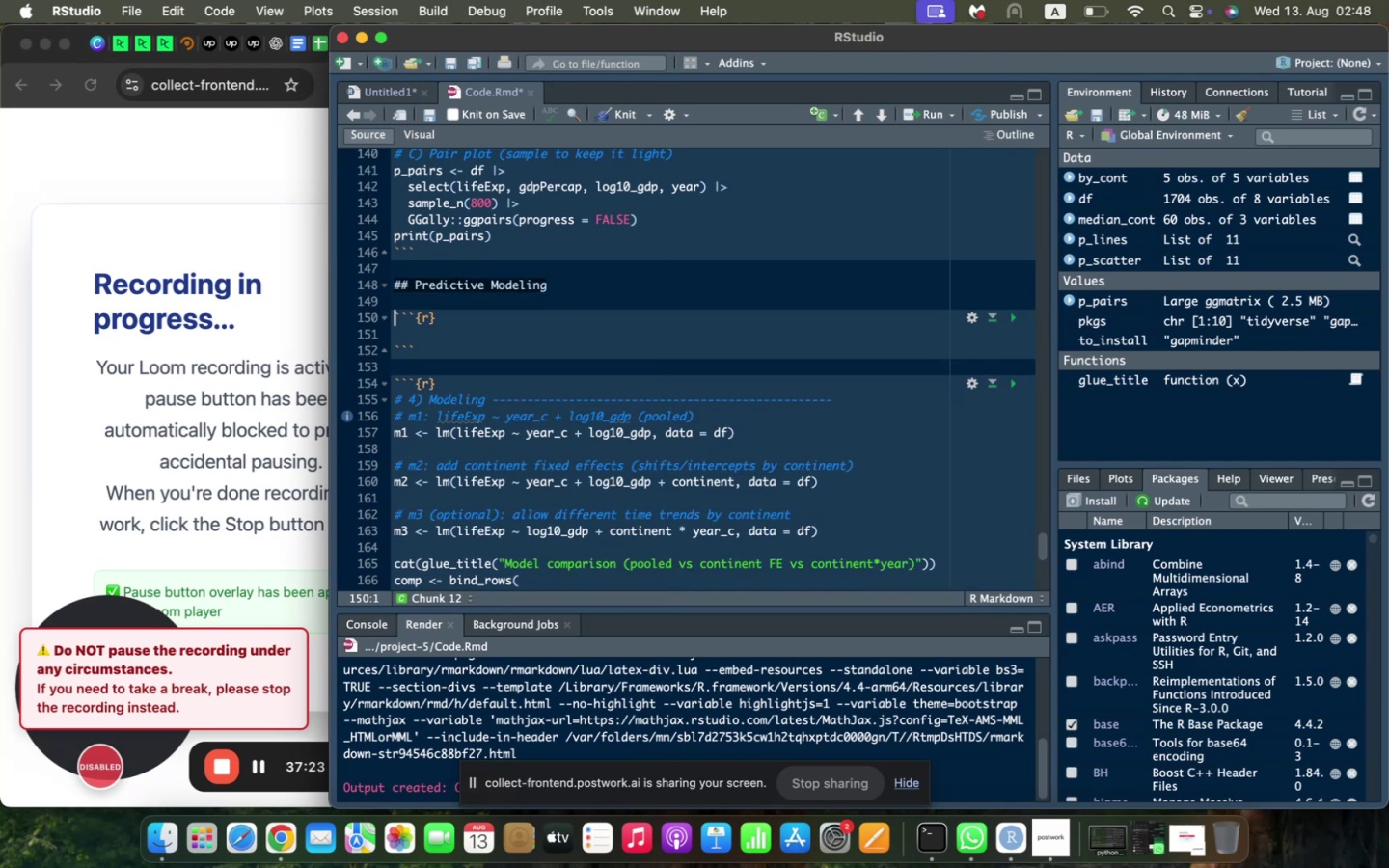 
key(ArrowDown)
 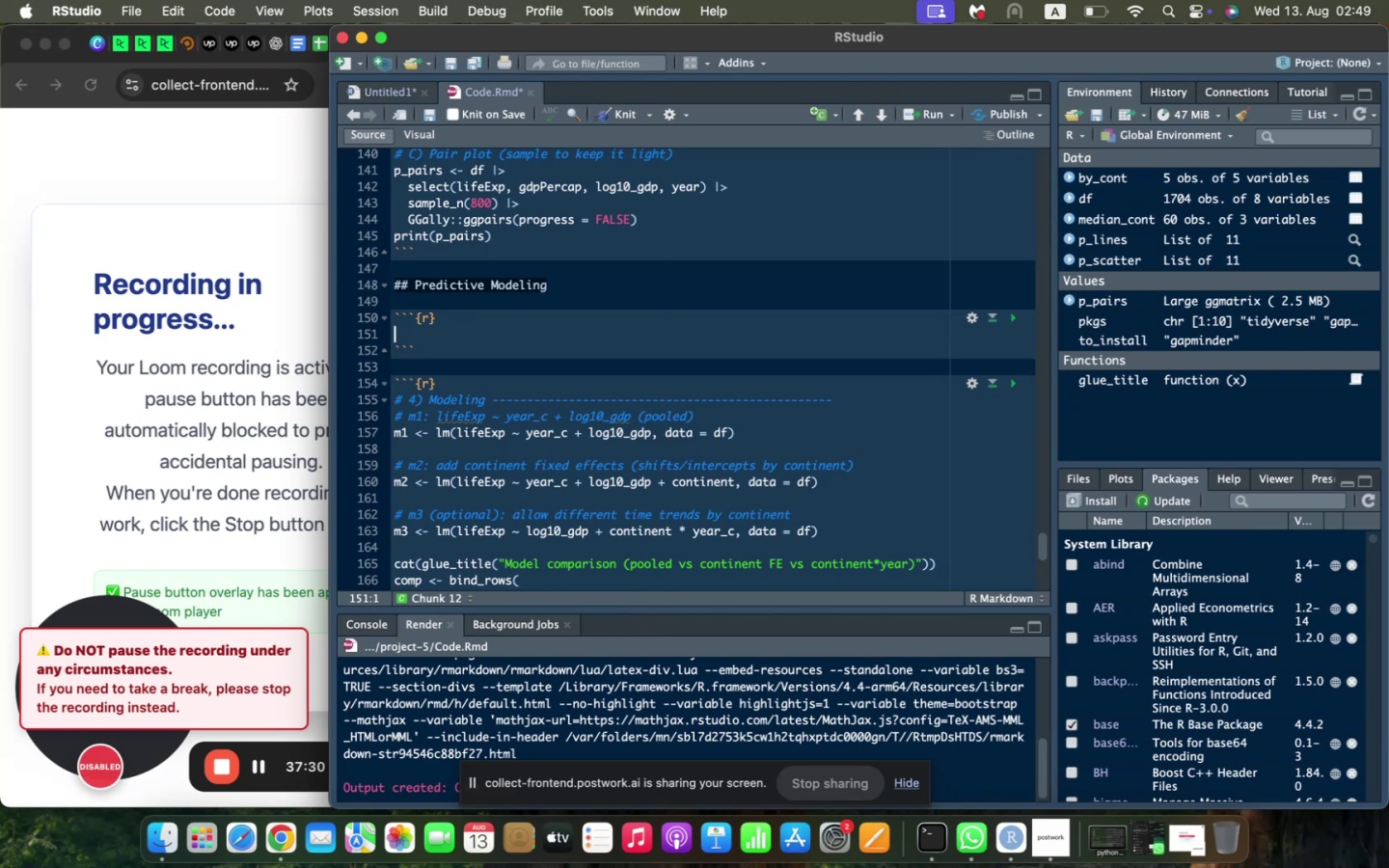 
wait(11.74)
 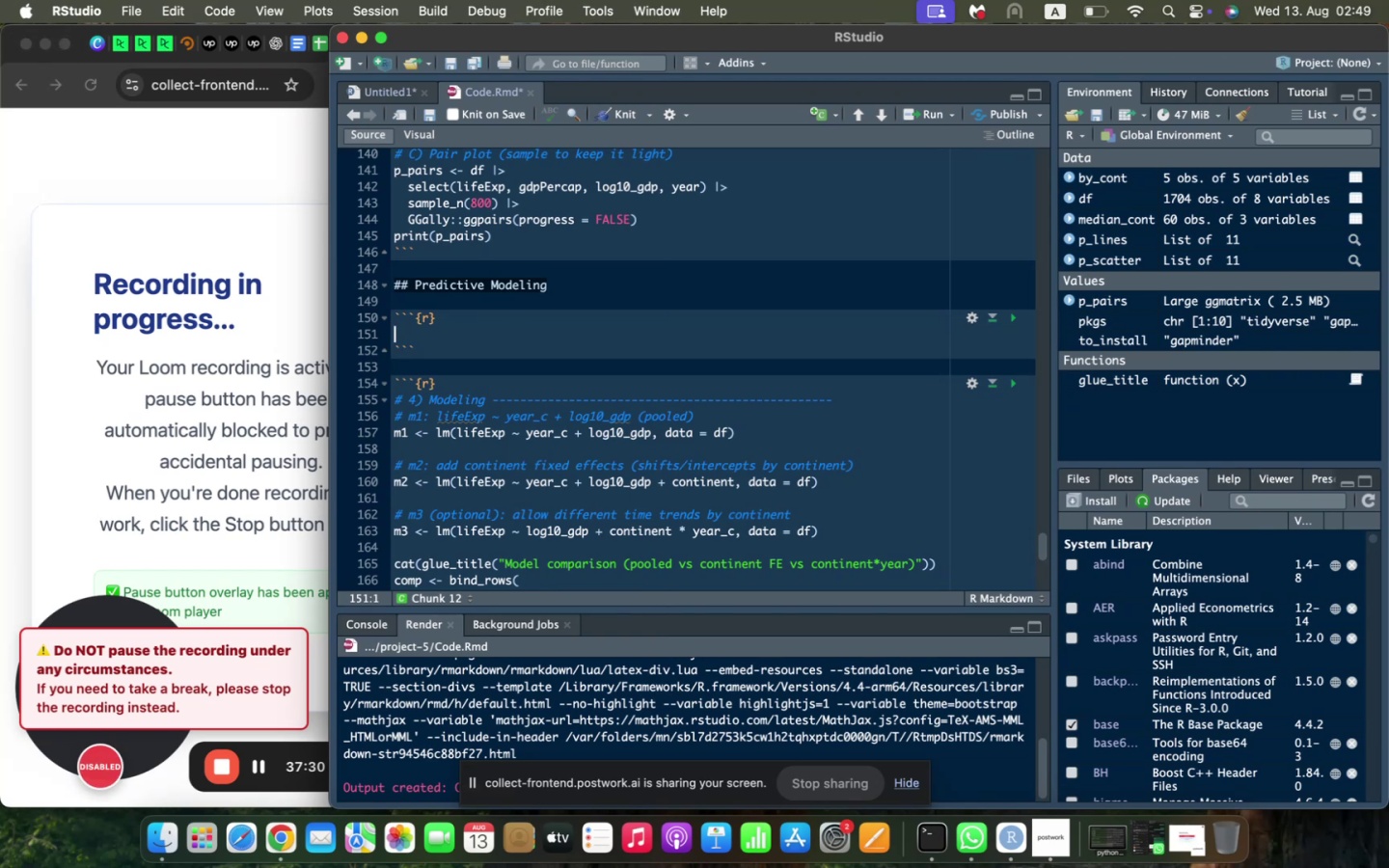 
key(ArrowUp)
 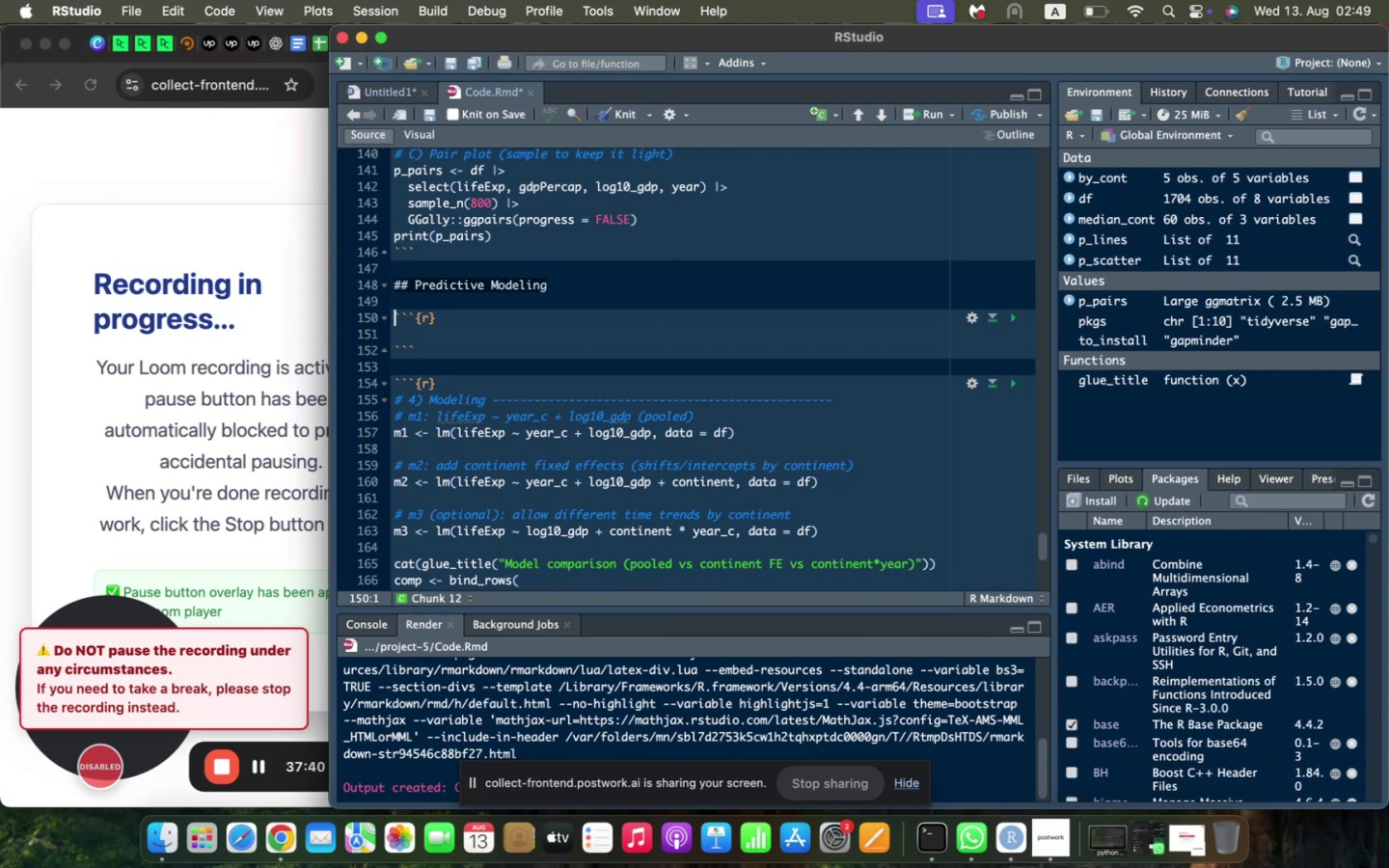 
wait(7.29)
 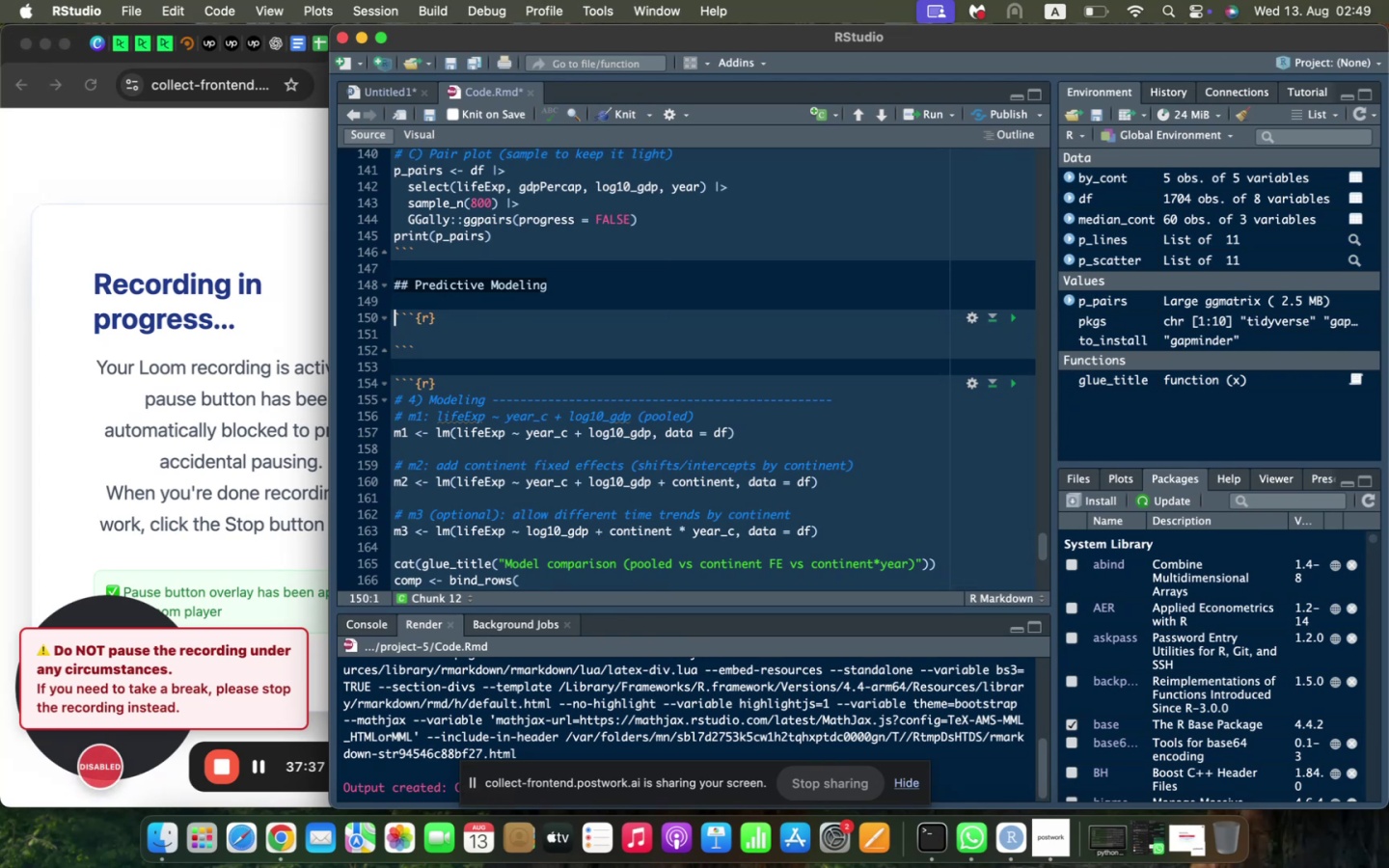 
scroll: coordinate [475, 402], scroll_direction: down, amount: 6.0
 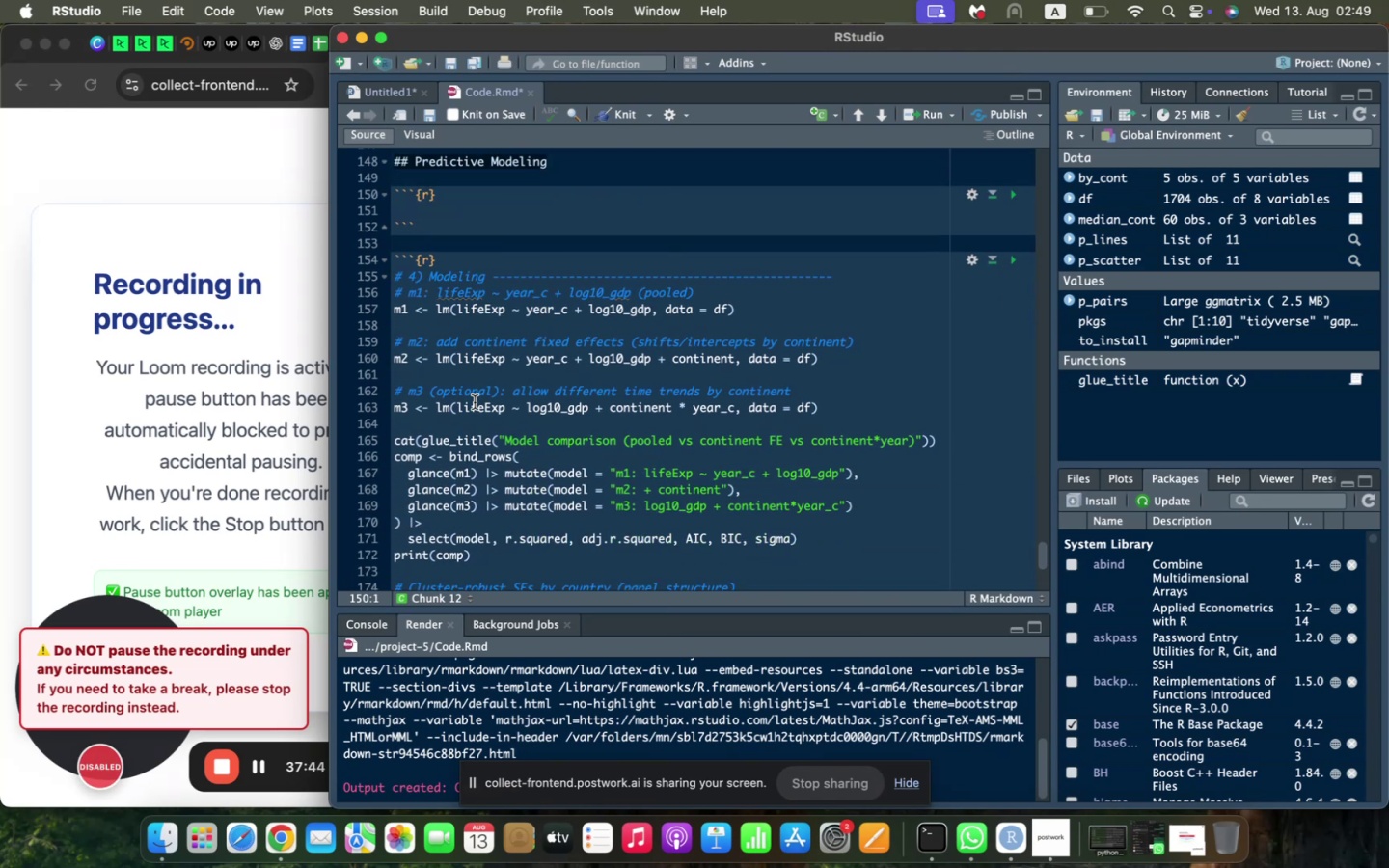 
scroll: coordinate [475, 402], scroll_direction: up, amount: 4.0
 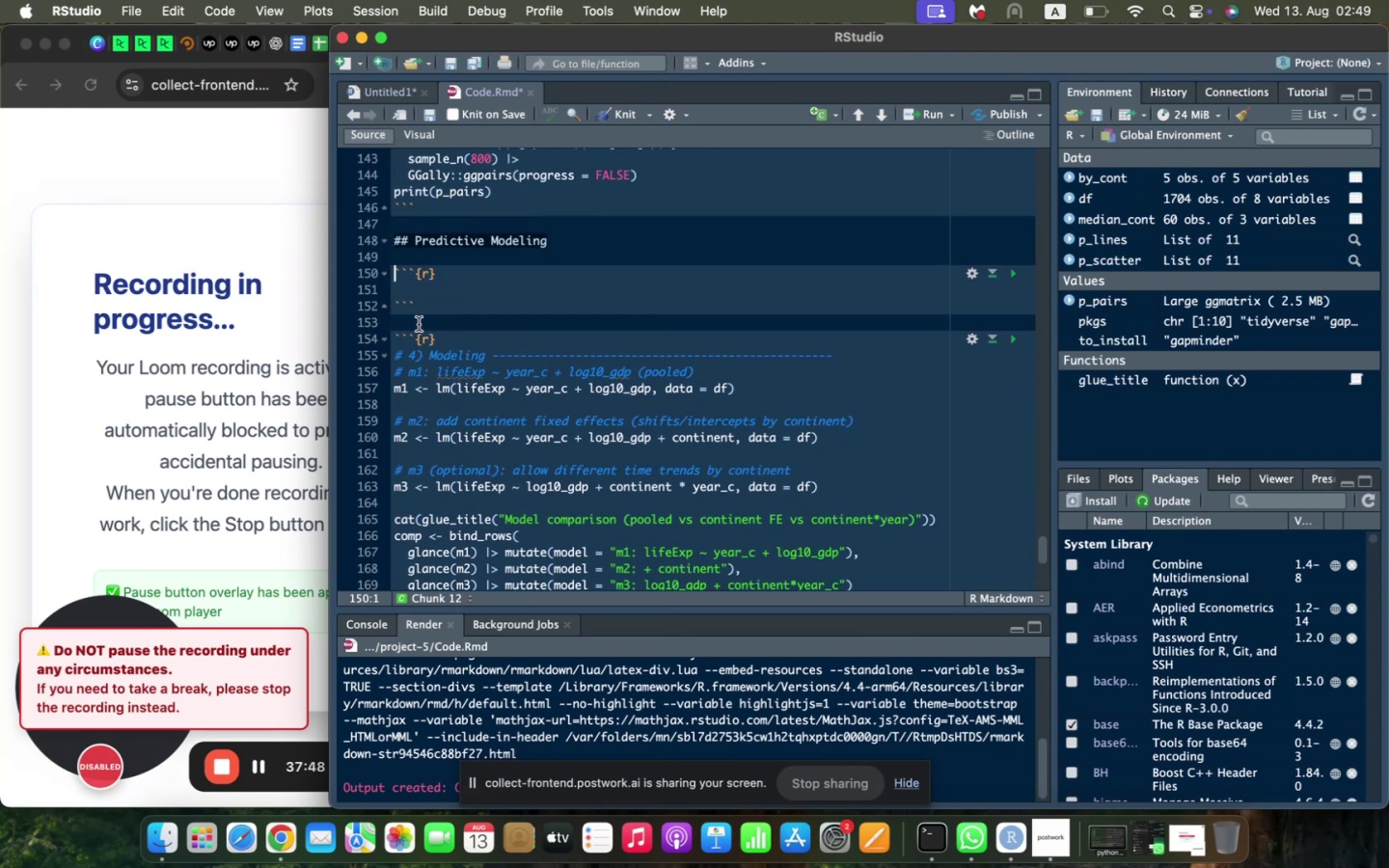 
key(Enter)
 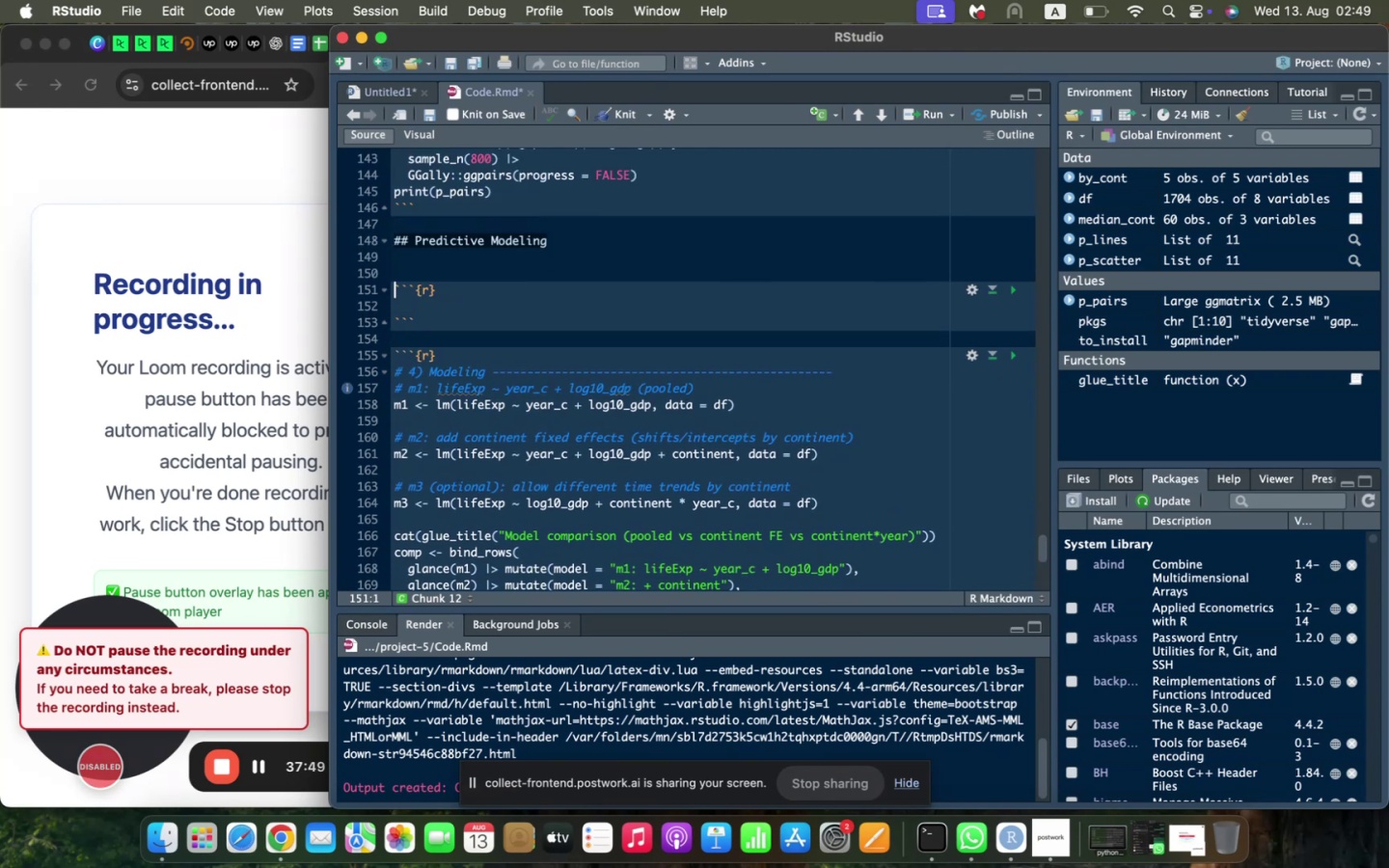 
key(ArrowUp)
 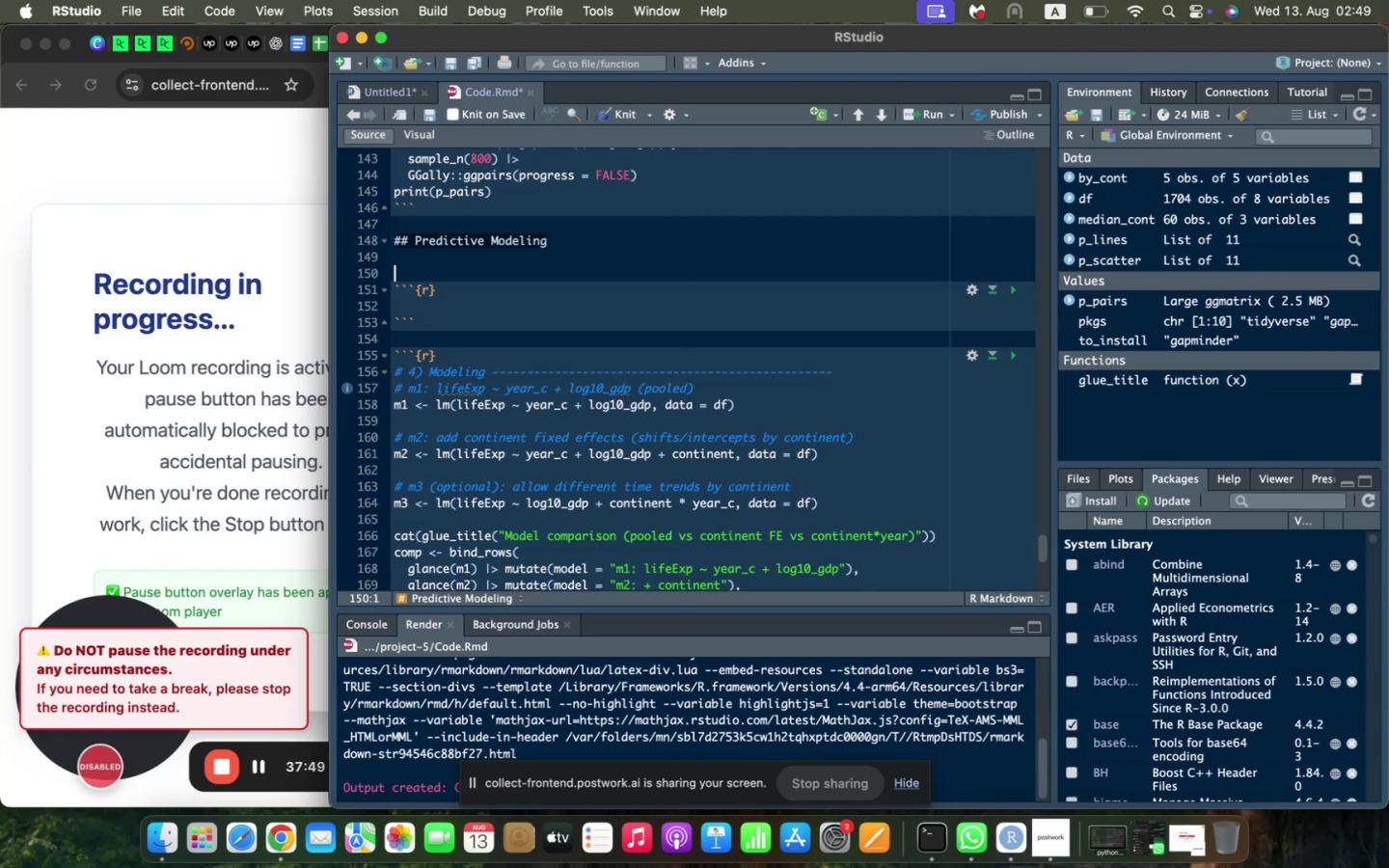 
type(### F)
key(Backspace)
type(Model Traing)
key(Backspace)
key(Backspace)
type(ning - m1 (life_e)
key(Backspace)
key(Backspace)
type(Exp ~ year_c + log10_gdp))
key(Backspace)
type(_)
key(Backspace)
type())
 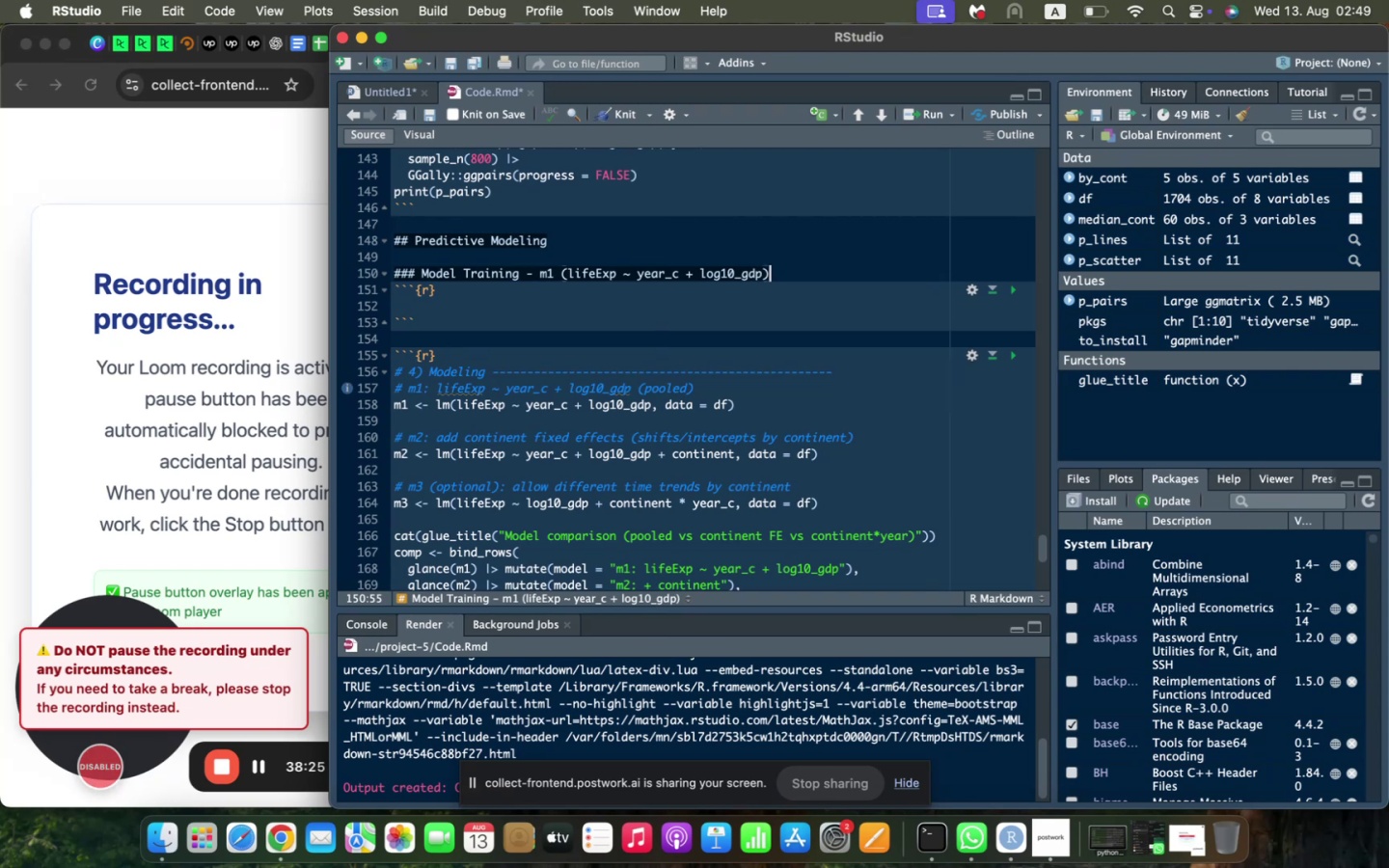 
key(ArrowRight)
 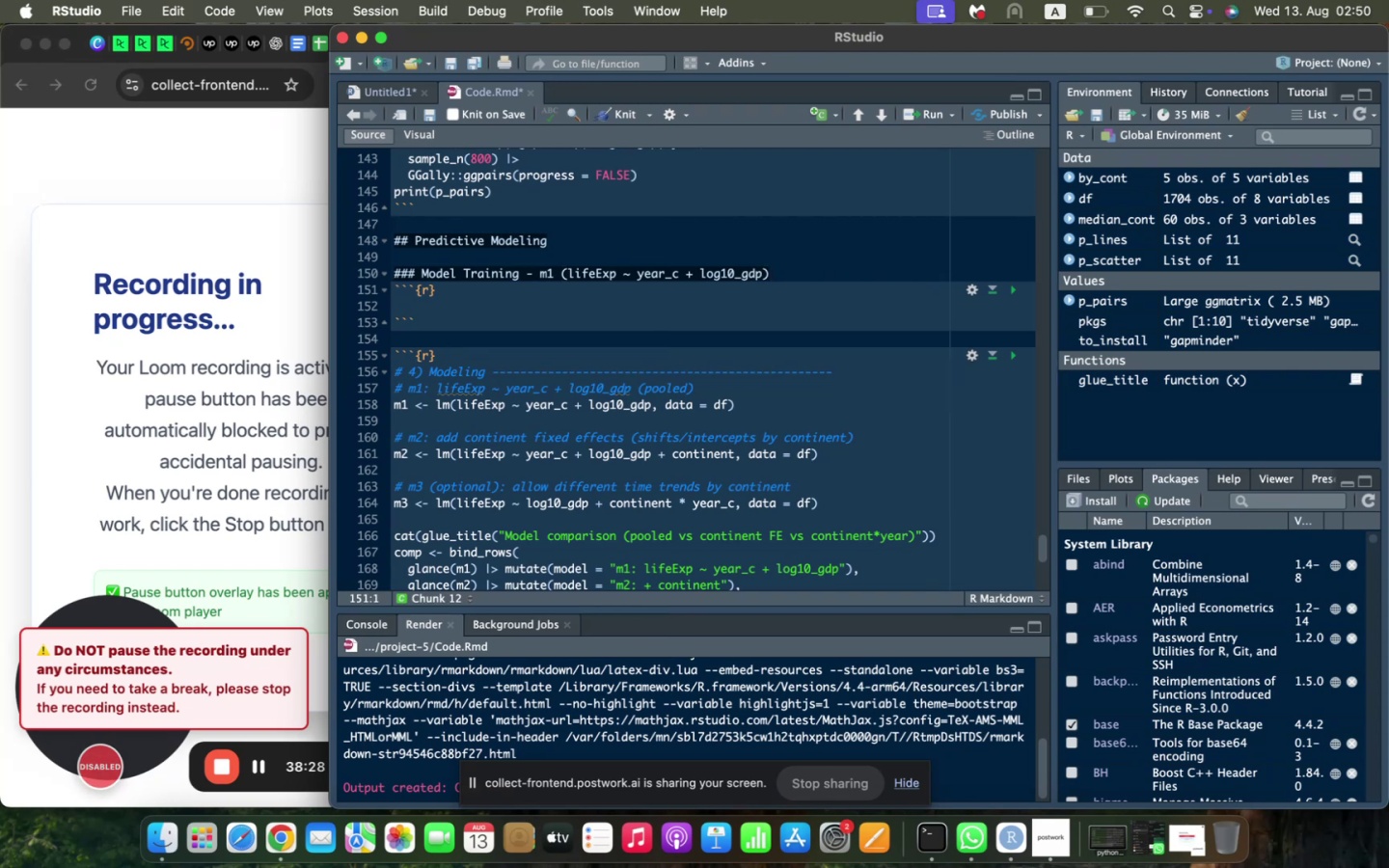 
key(ArrowLeft)
 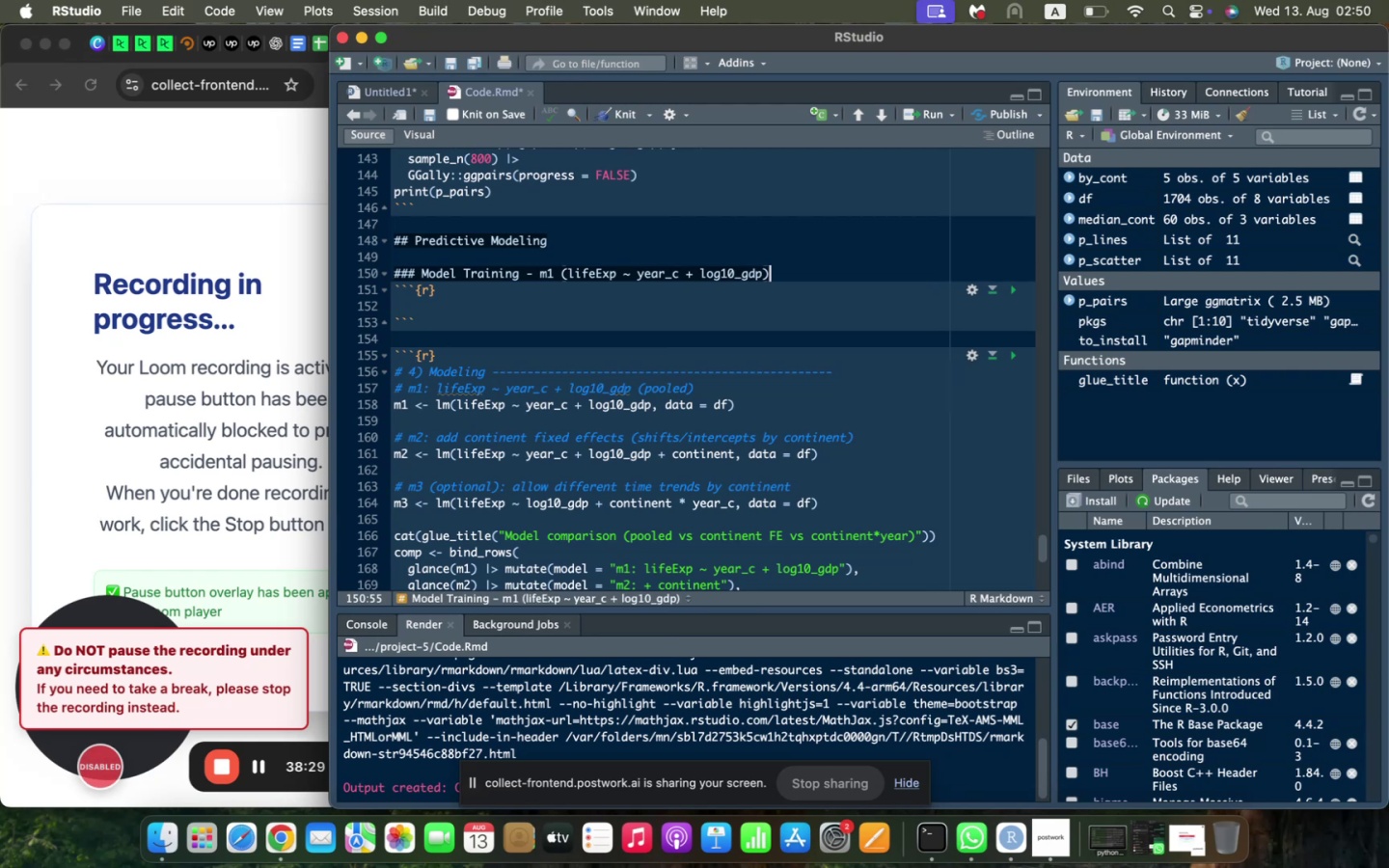 
key(Enter)
 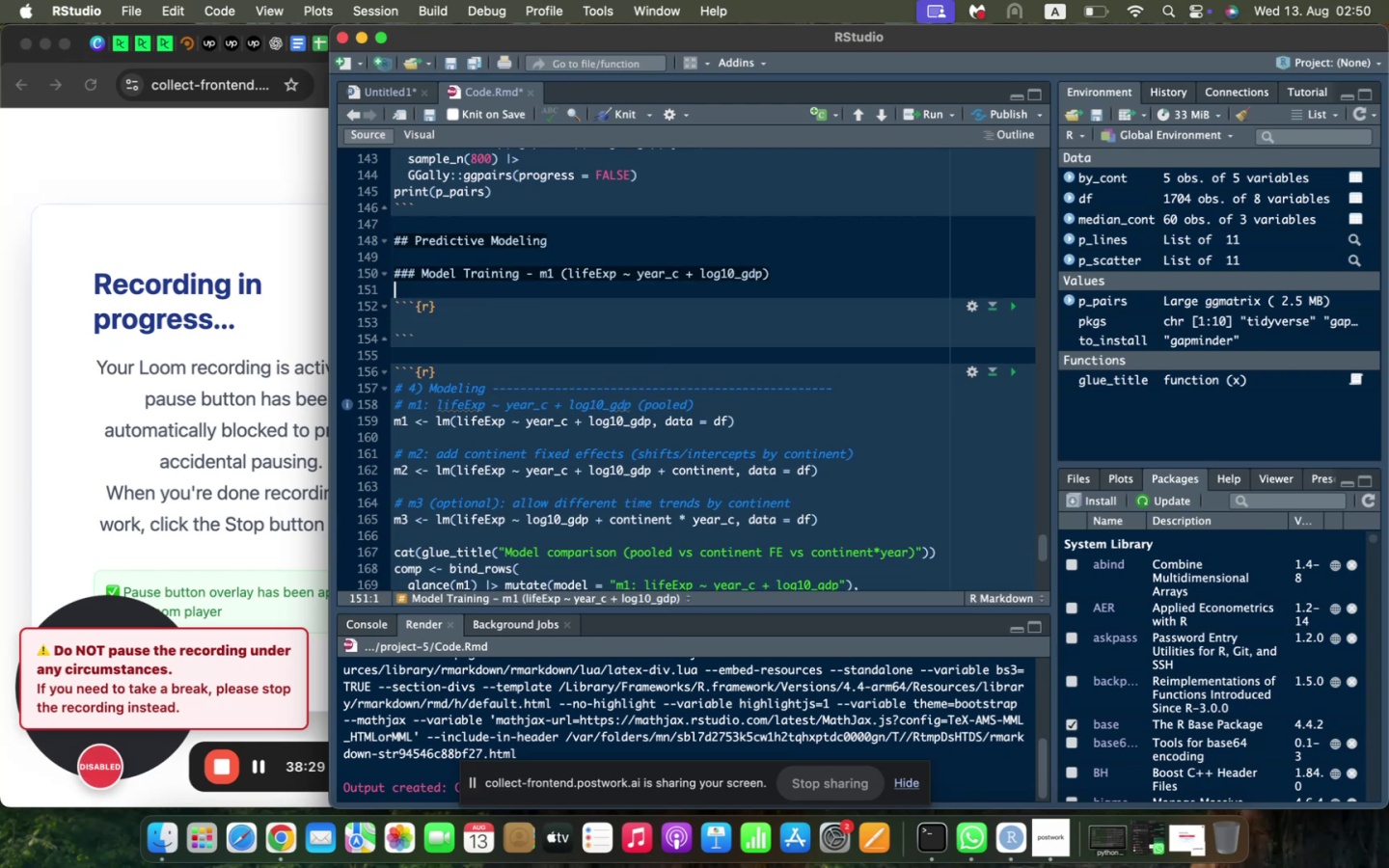 
key(ArrowDown)
 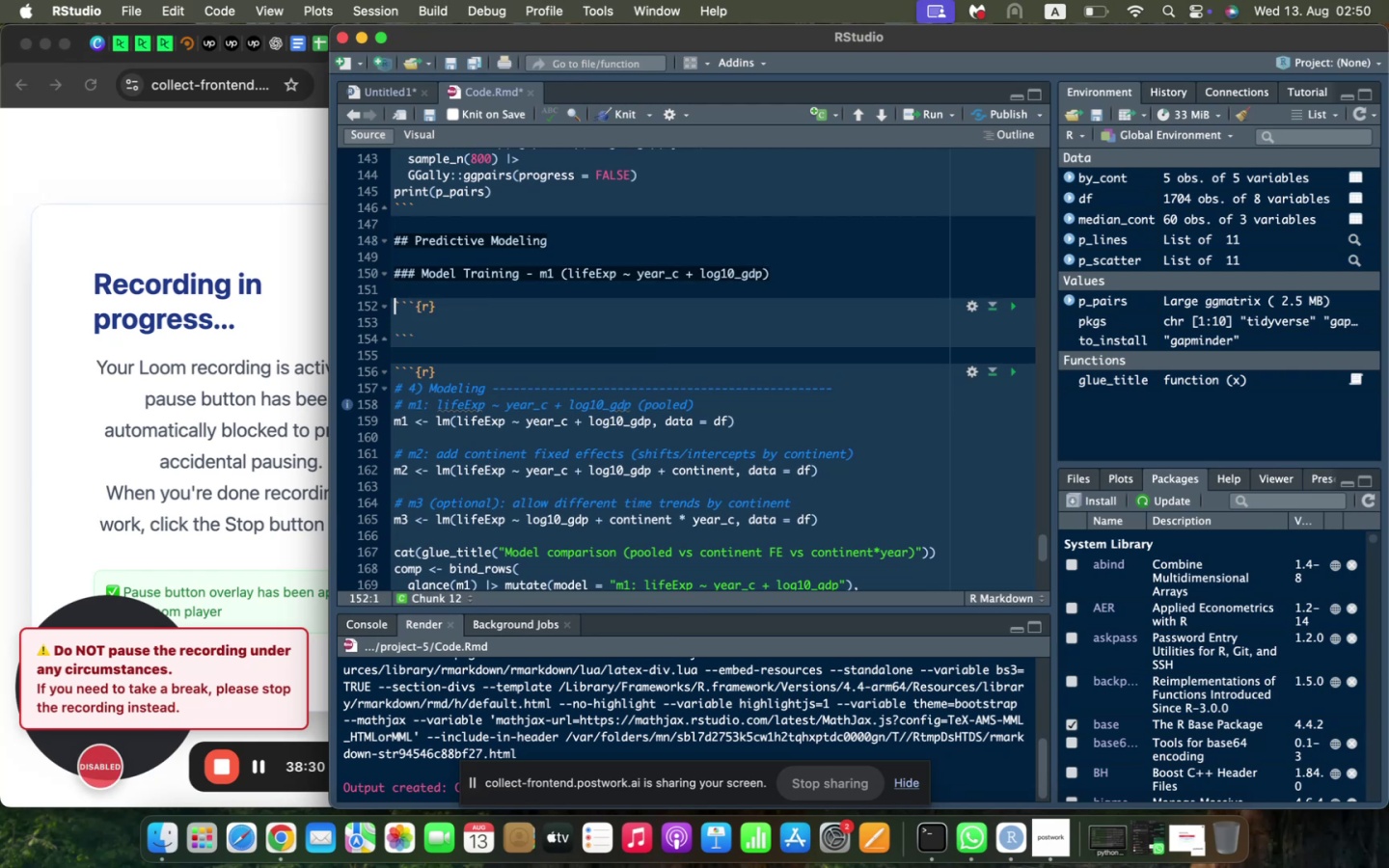 
key(ArrowDown)
 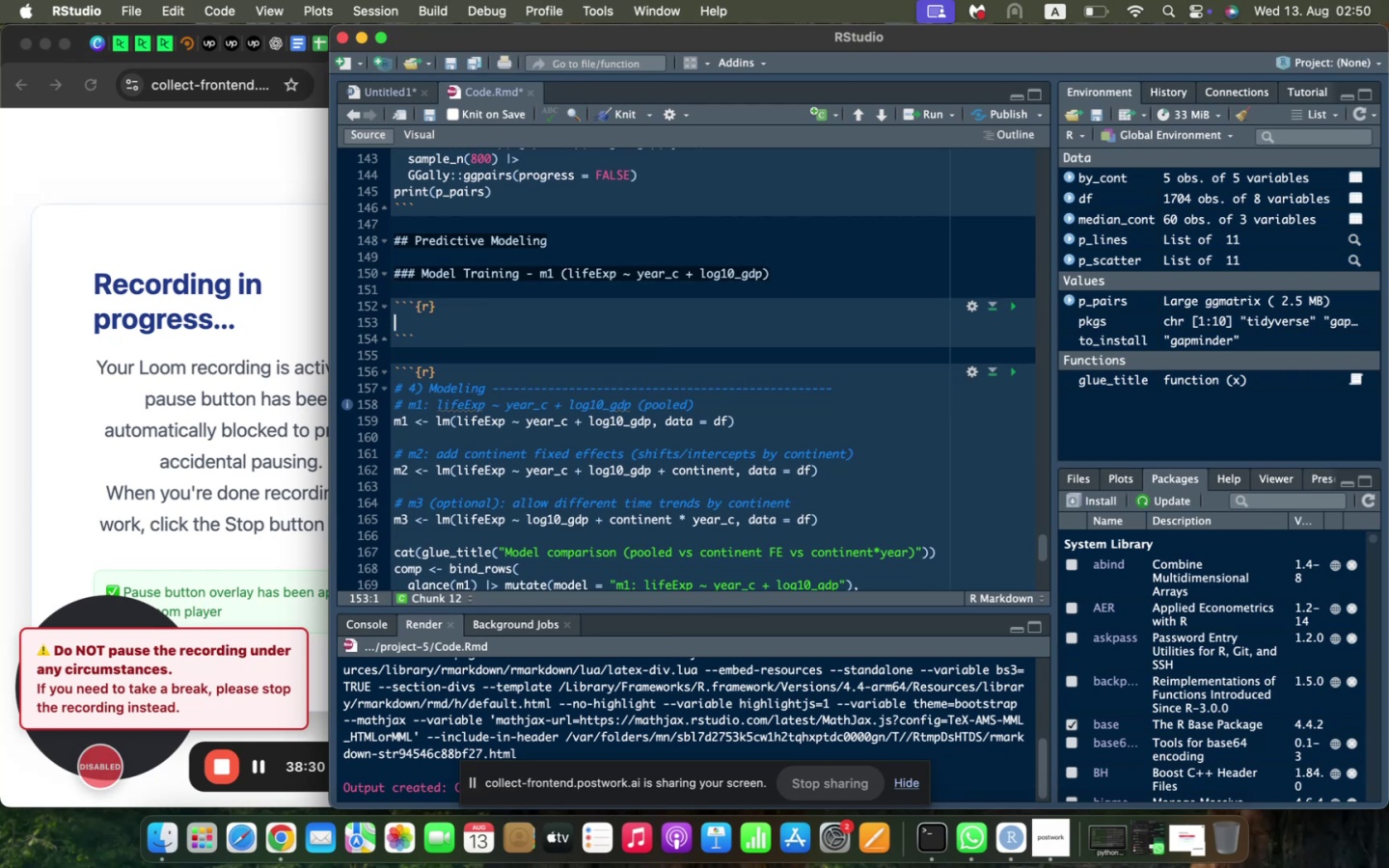 
type(m1 <- lm(life_exp Z)
key(Backspace)
type(~ year_c + lg)
key(Backspace)
type(og10_gdp, data = df)
 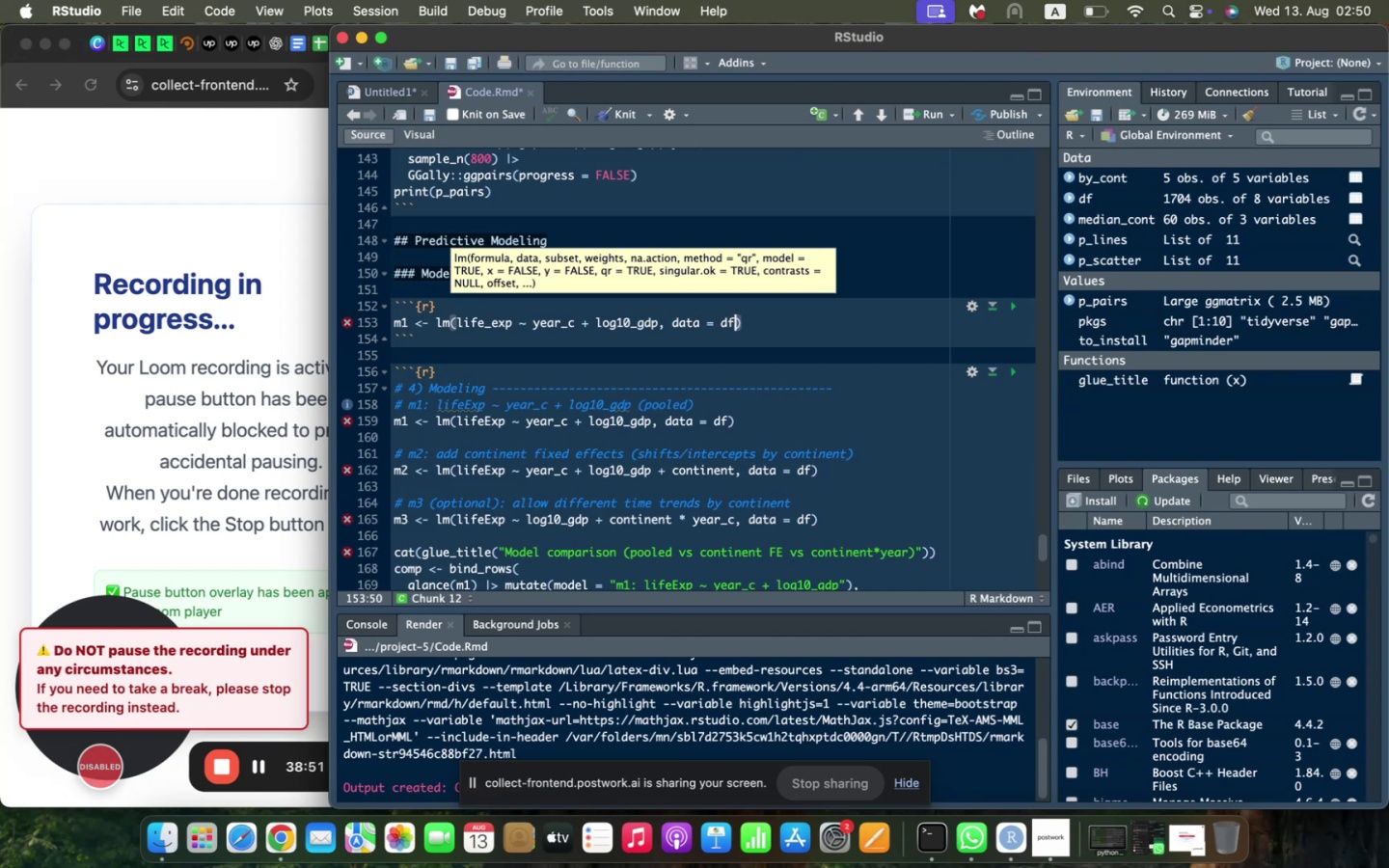 
left_click([494, 410])
 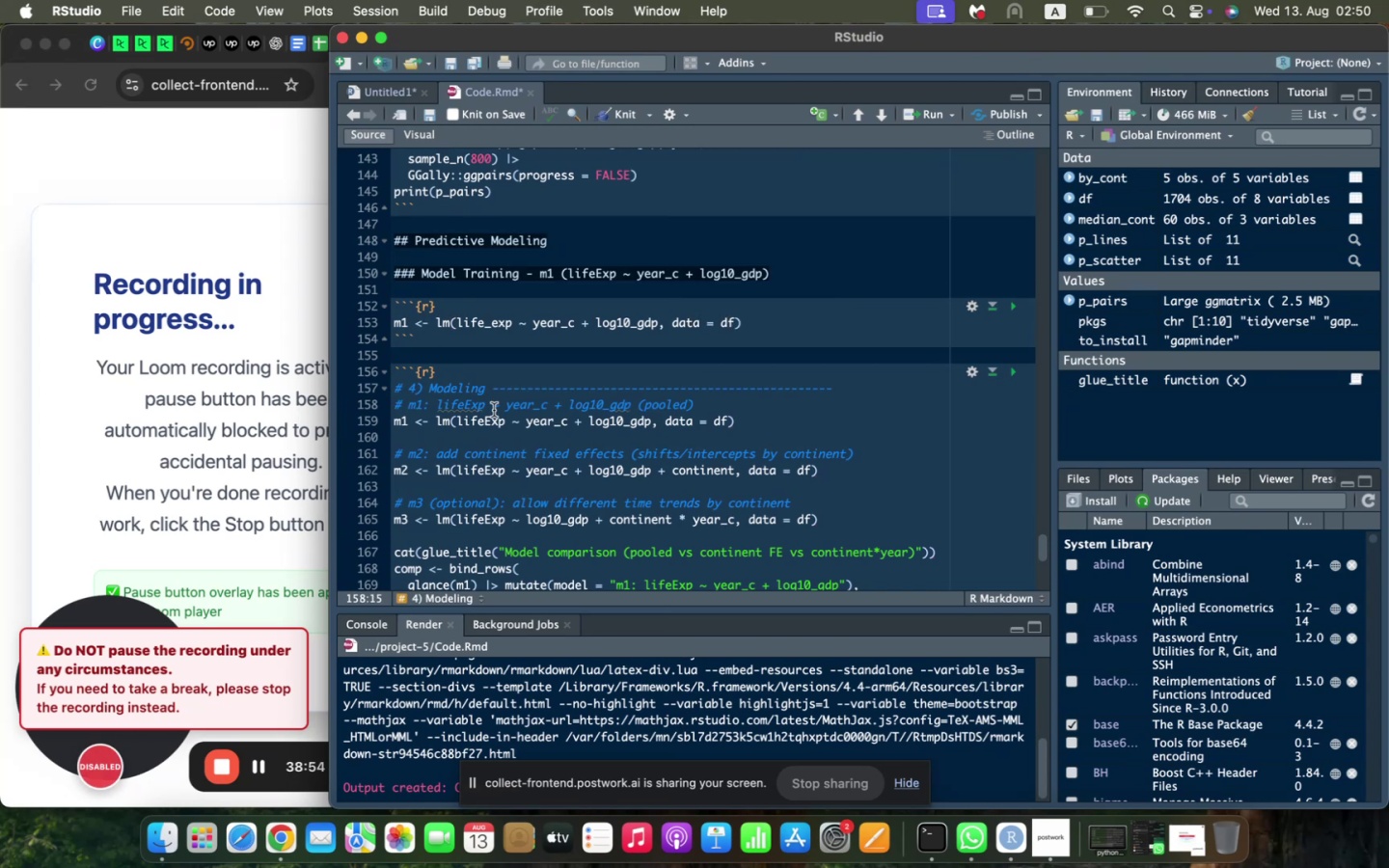 
scroll: coordinate [504, 406], scroll_direction: down, amount: 3.0
 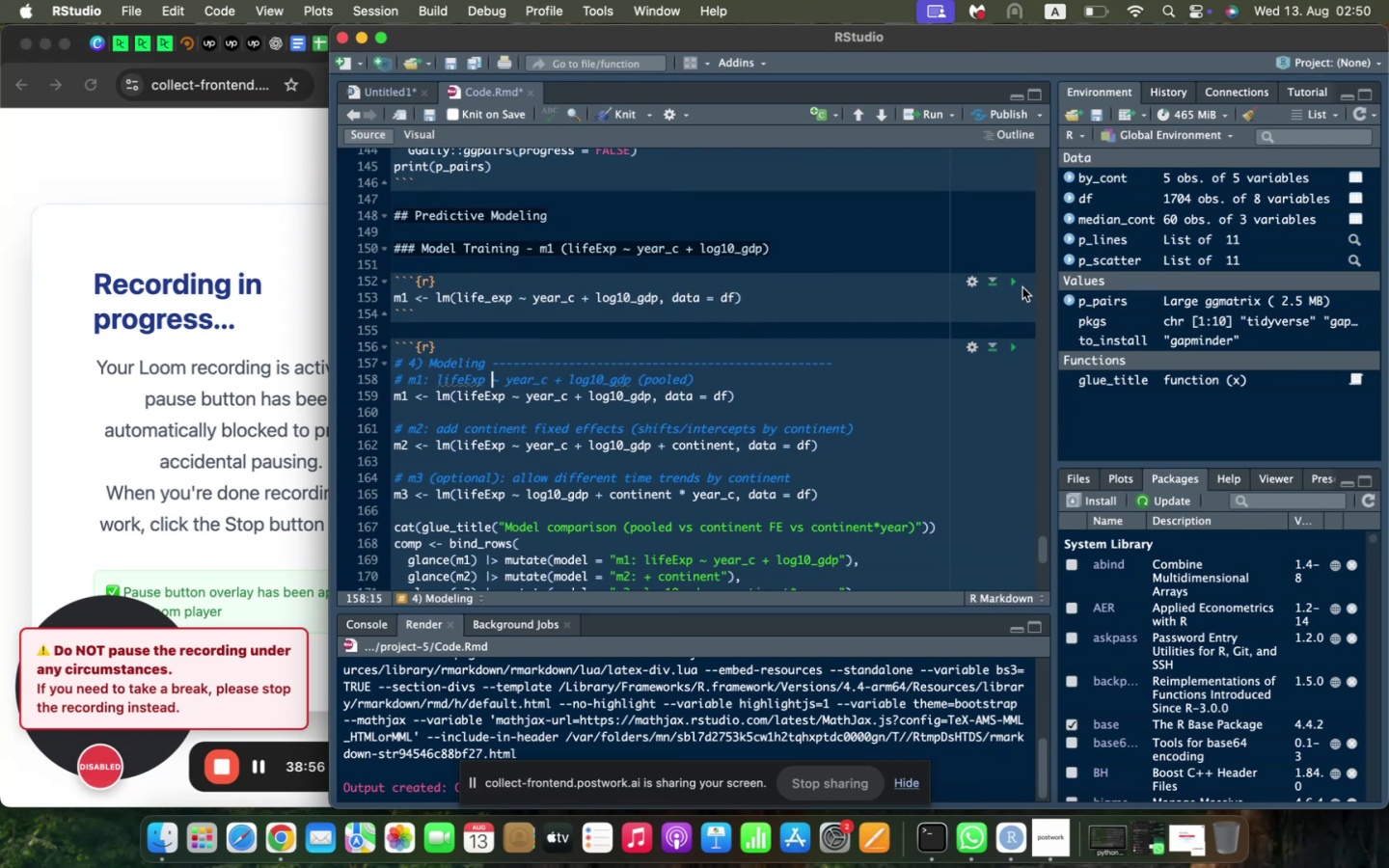 
left_click([1014, 285])
 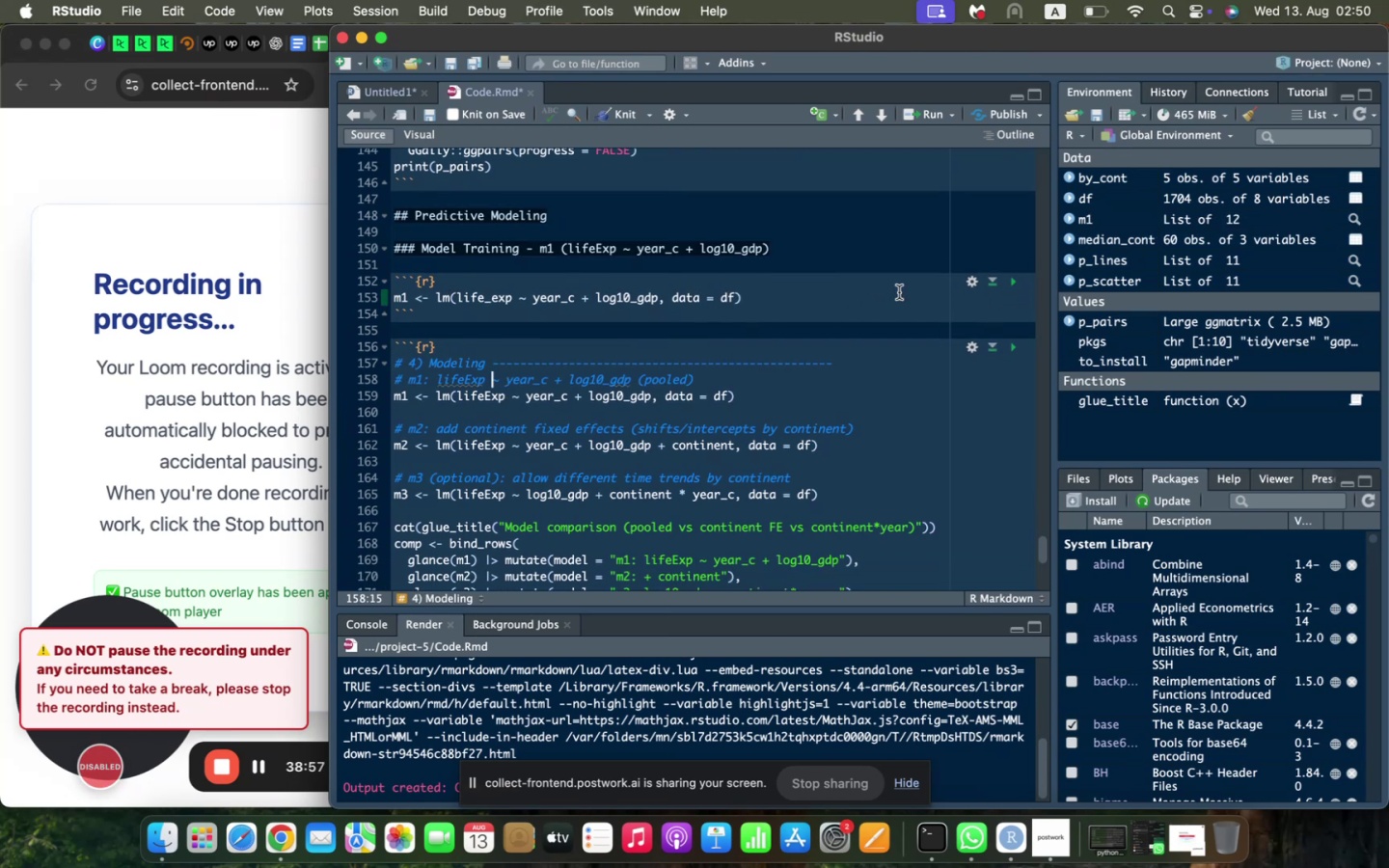 
scroll: coordinate [740, 290], scroll_direction: up, amount: 3.0
 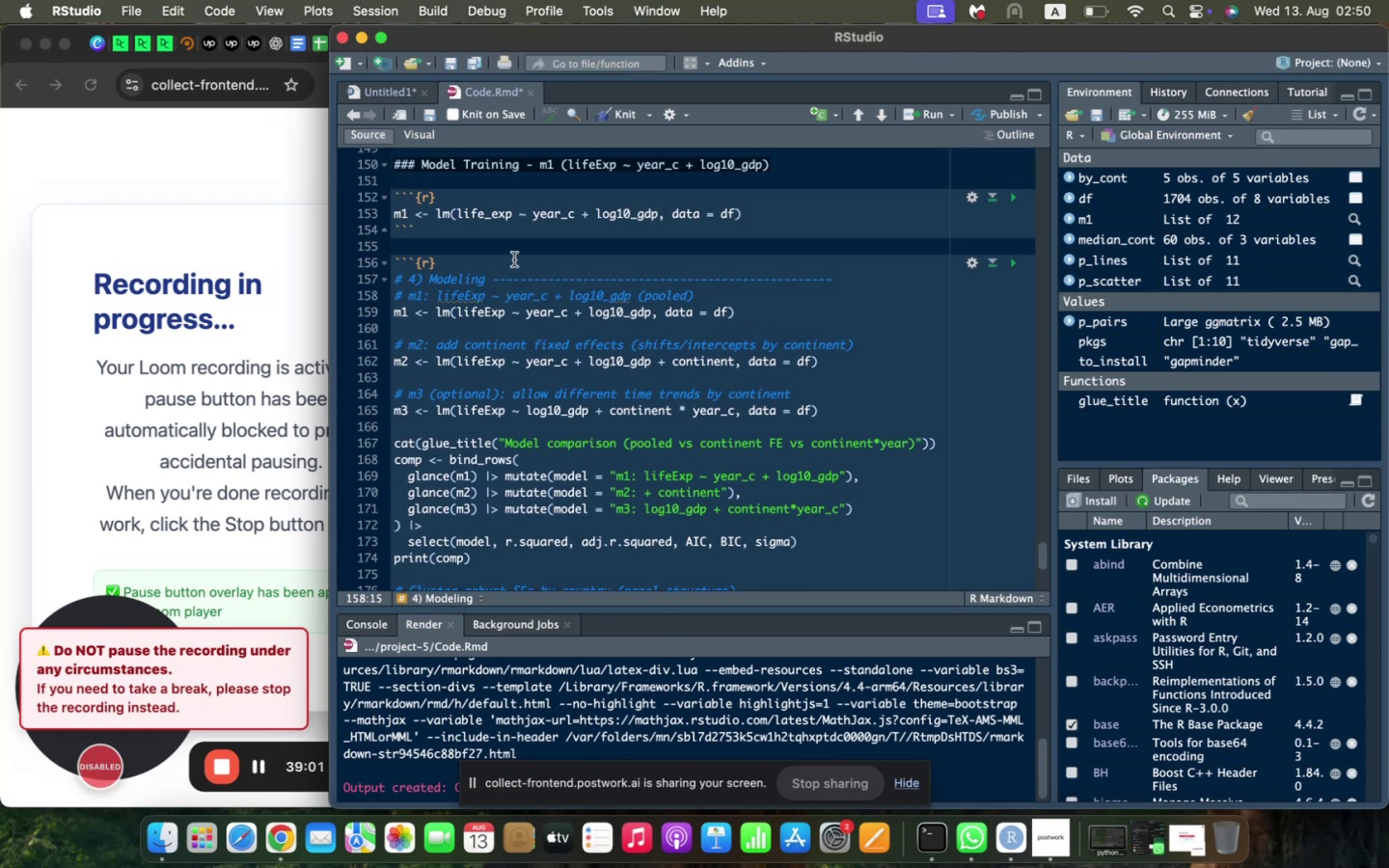 
left_click([514, 253])
 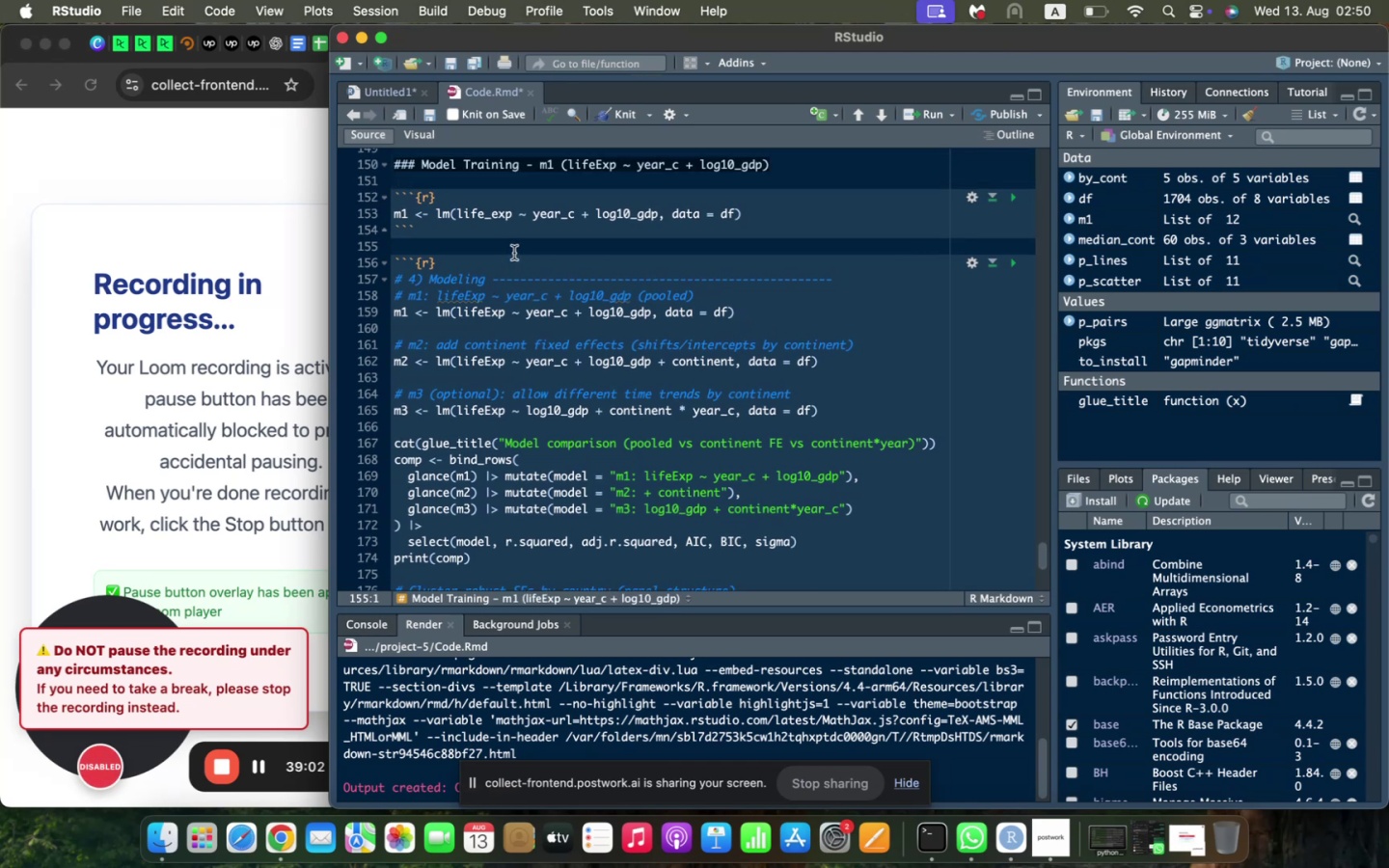 
key(Enter)
 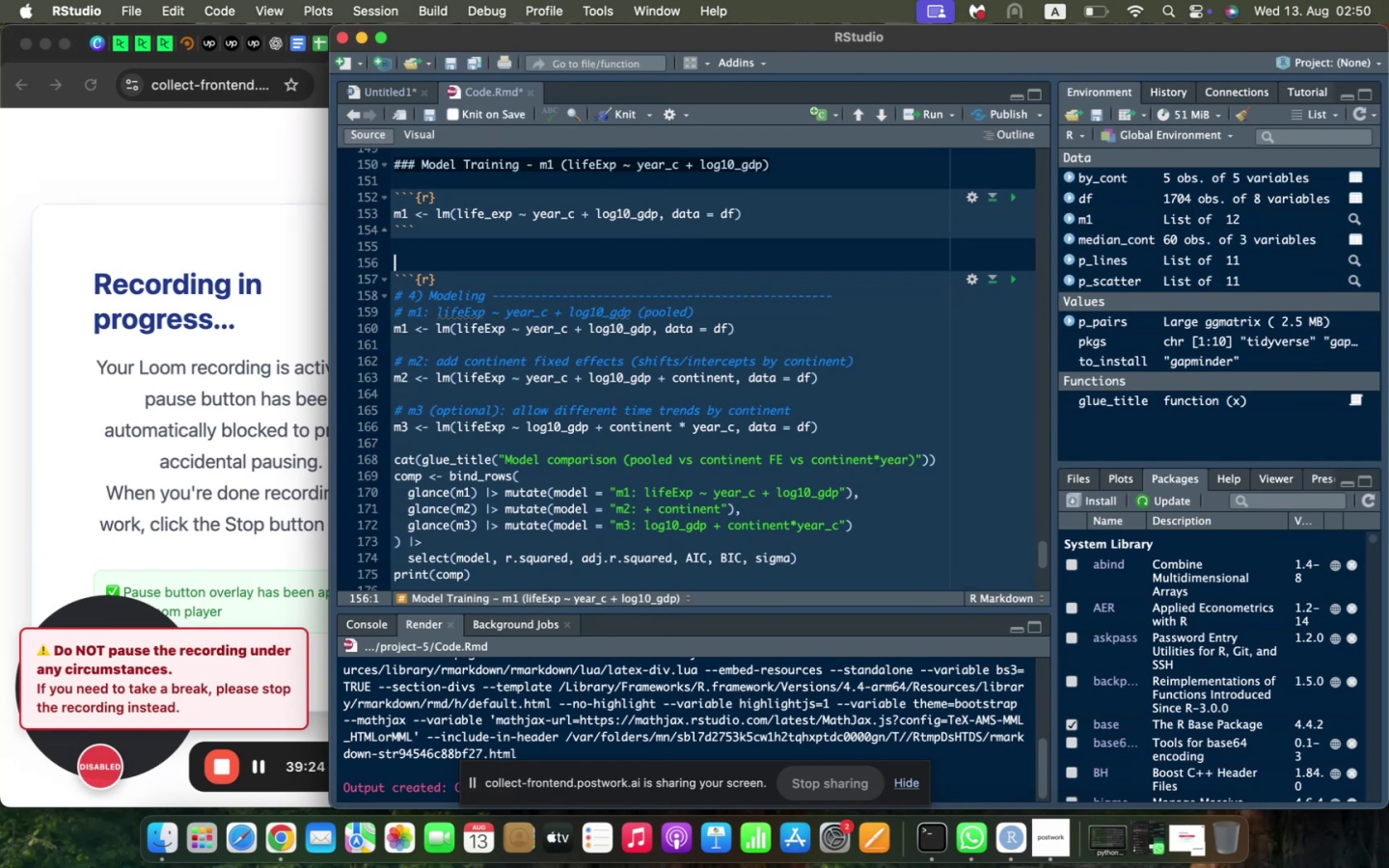 
wait(27.21)
 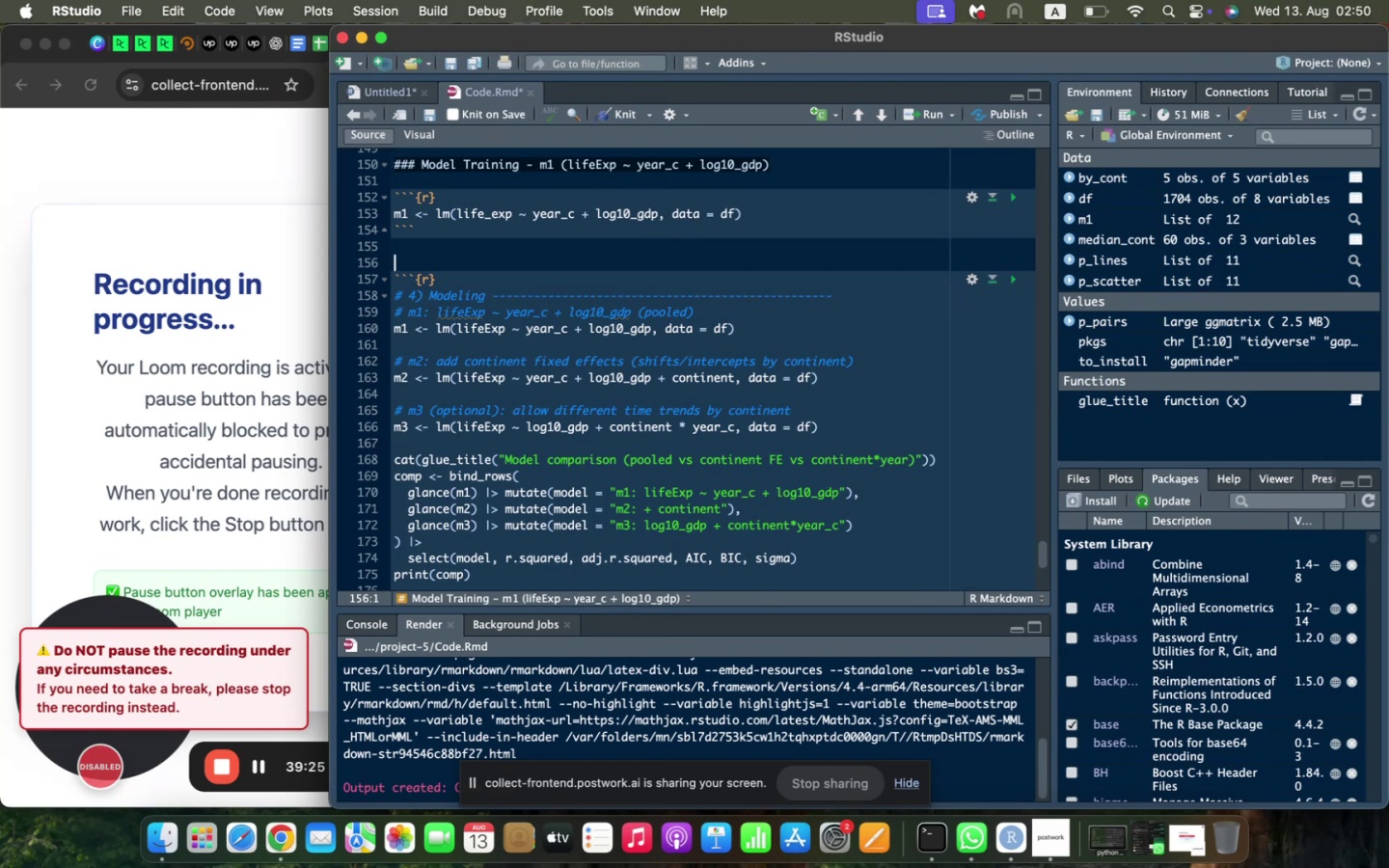 
type(### Model Training - m2 (Adding Continent Fixed Effects)
 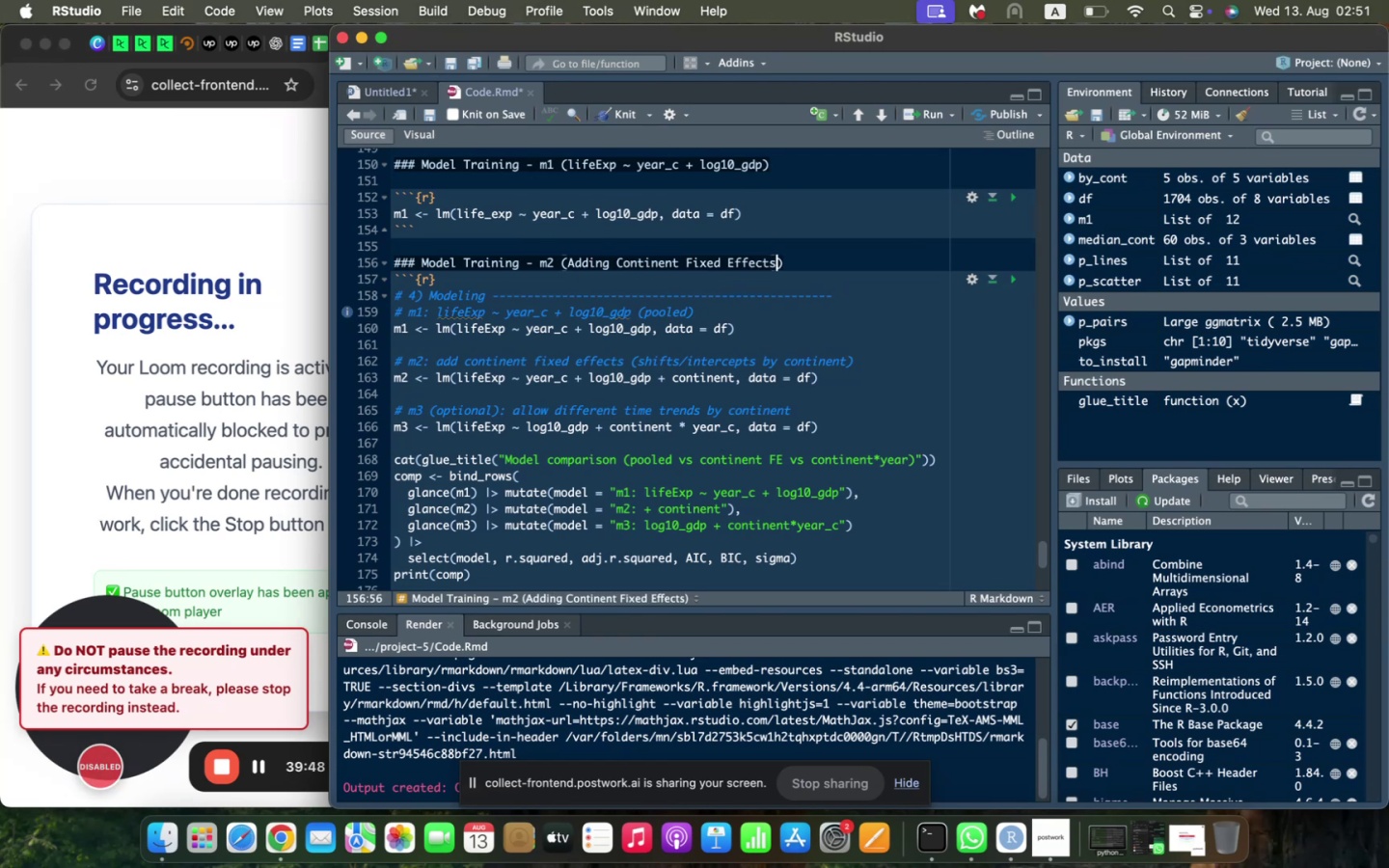 
key(ArrowRight)
 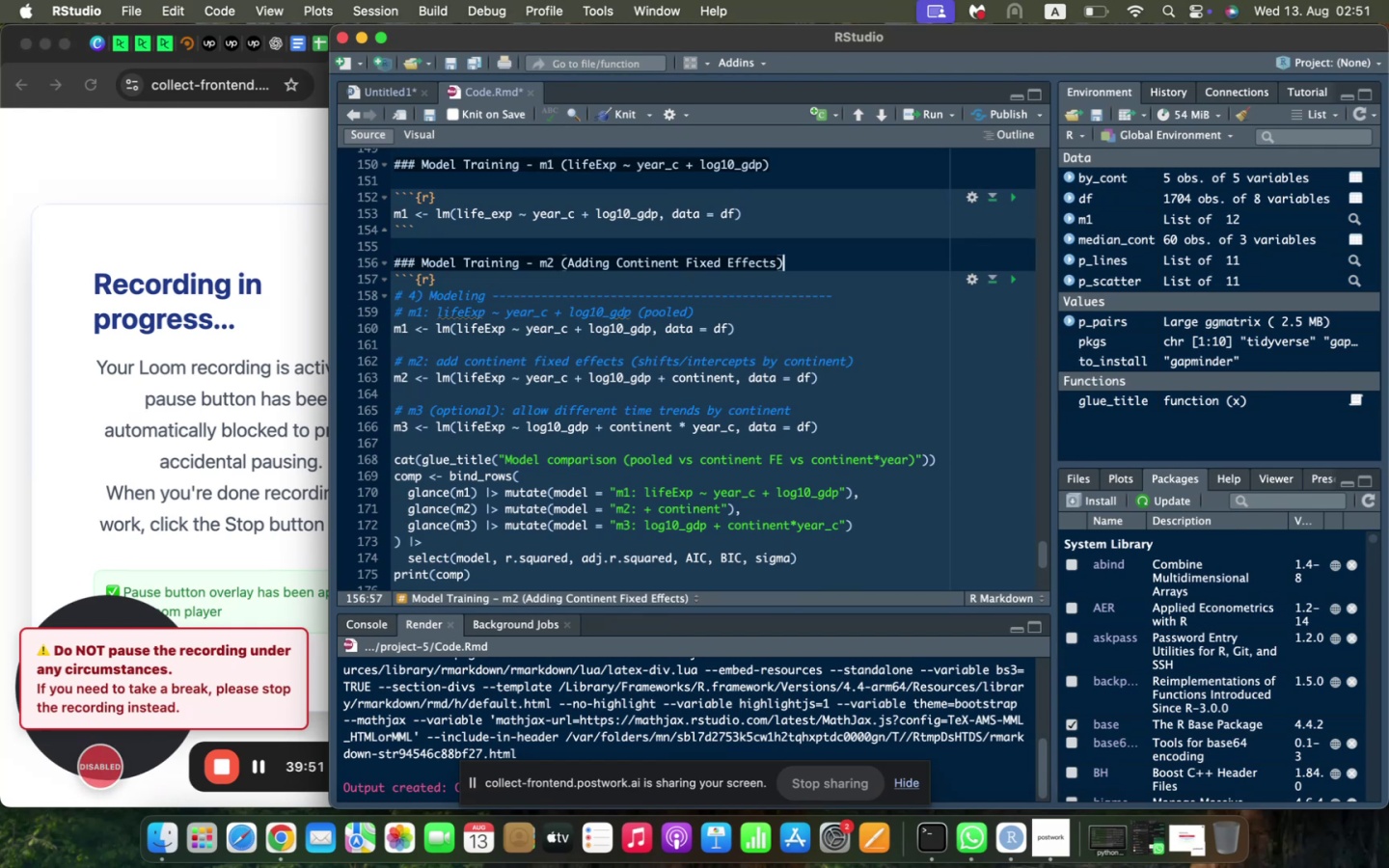 
key(Enter)
 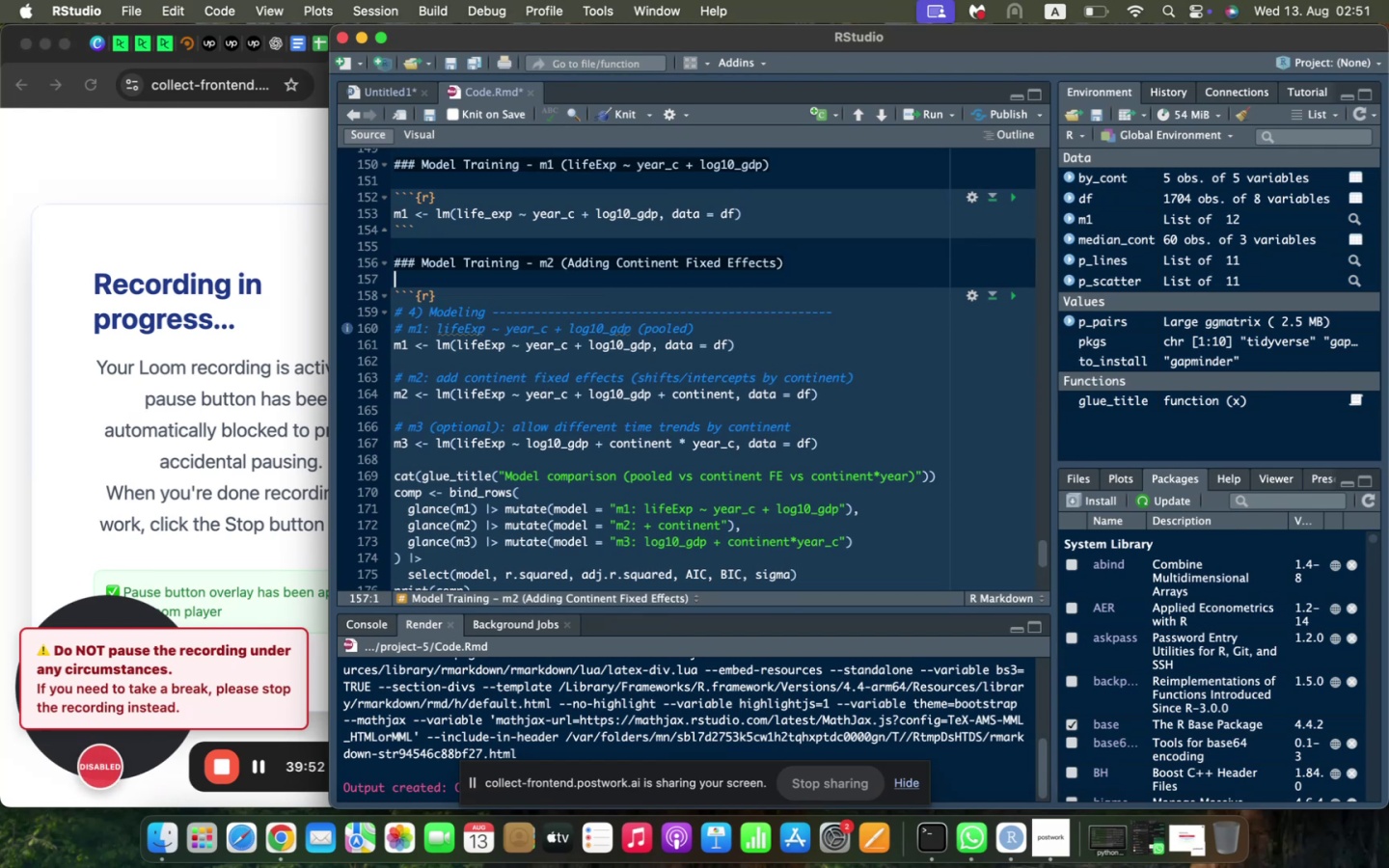 
key(ArrowDown)
 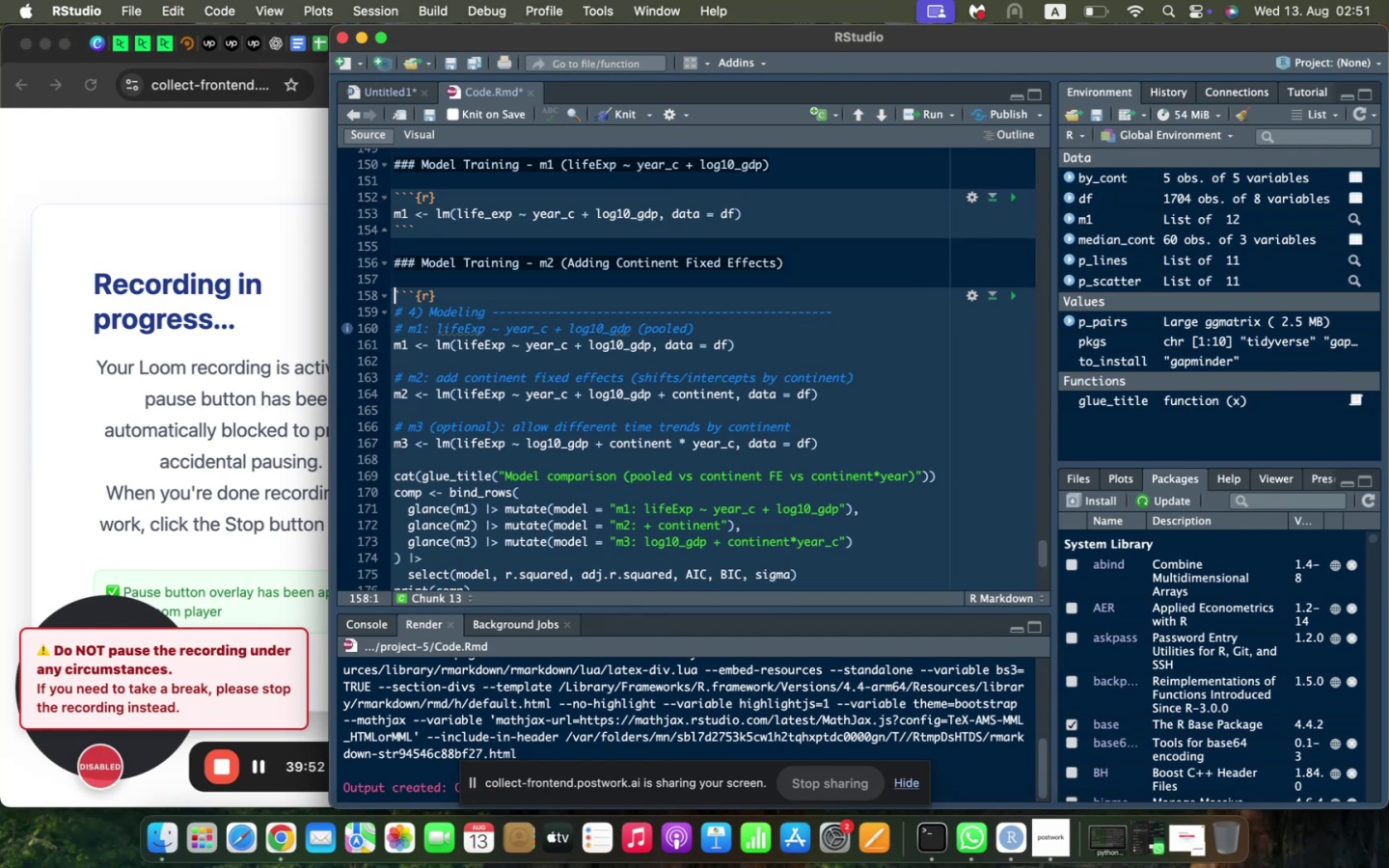 
key(ArrowUp)
 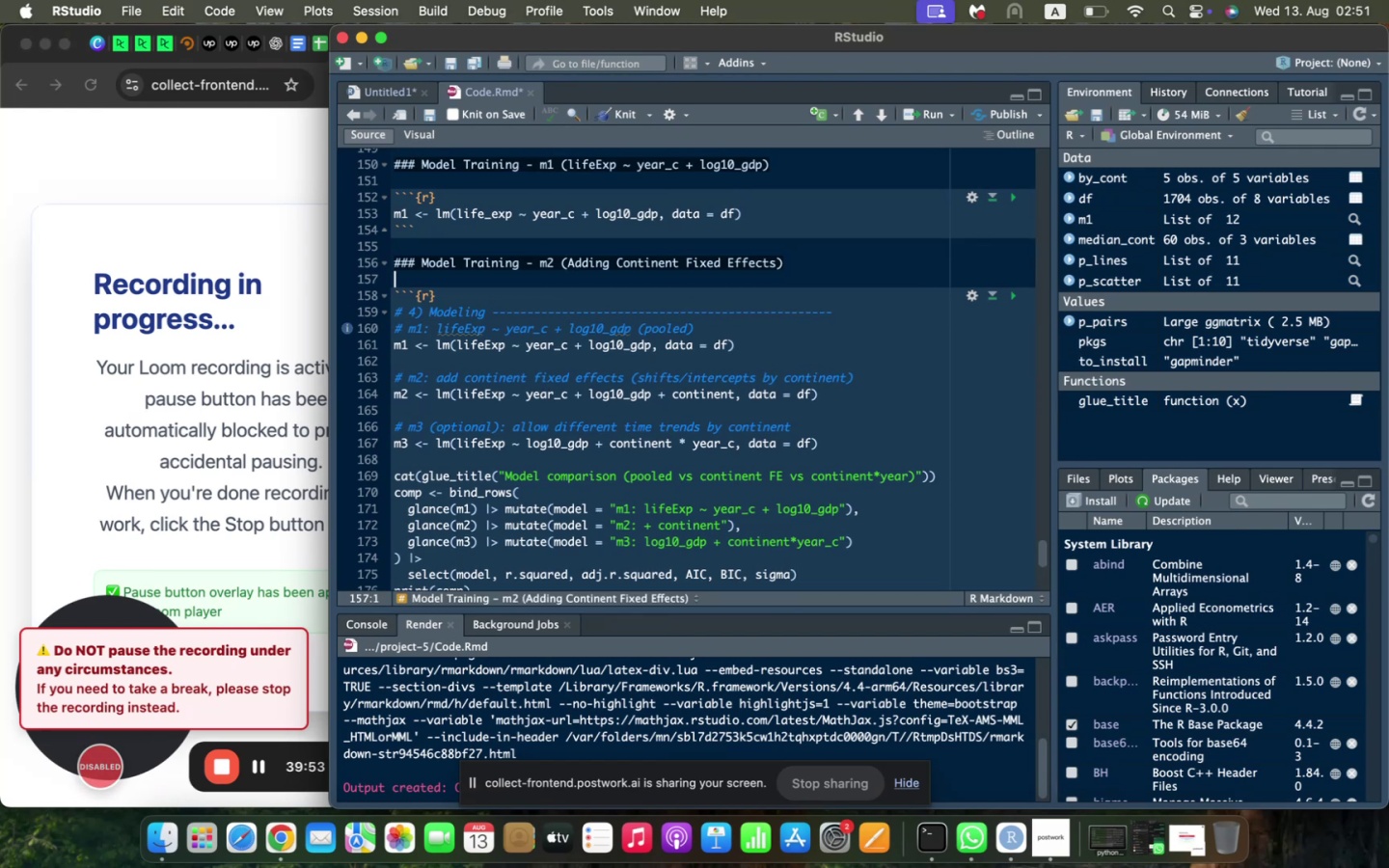 
key(Enter)
 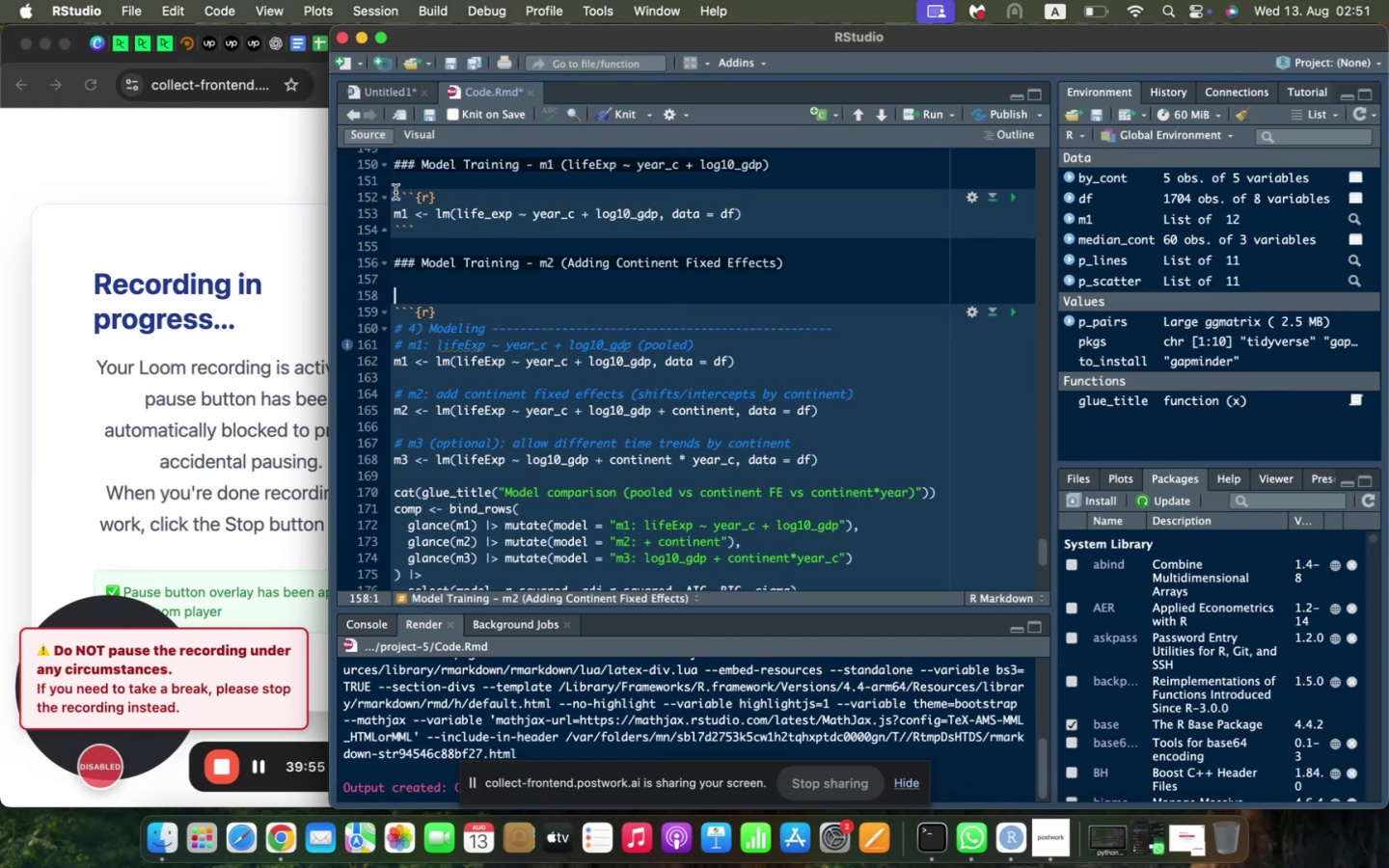 
left_click_drag(start_coordinate=[392, 193], to_coordinate=[433, 238])
 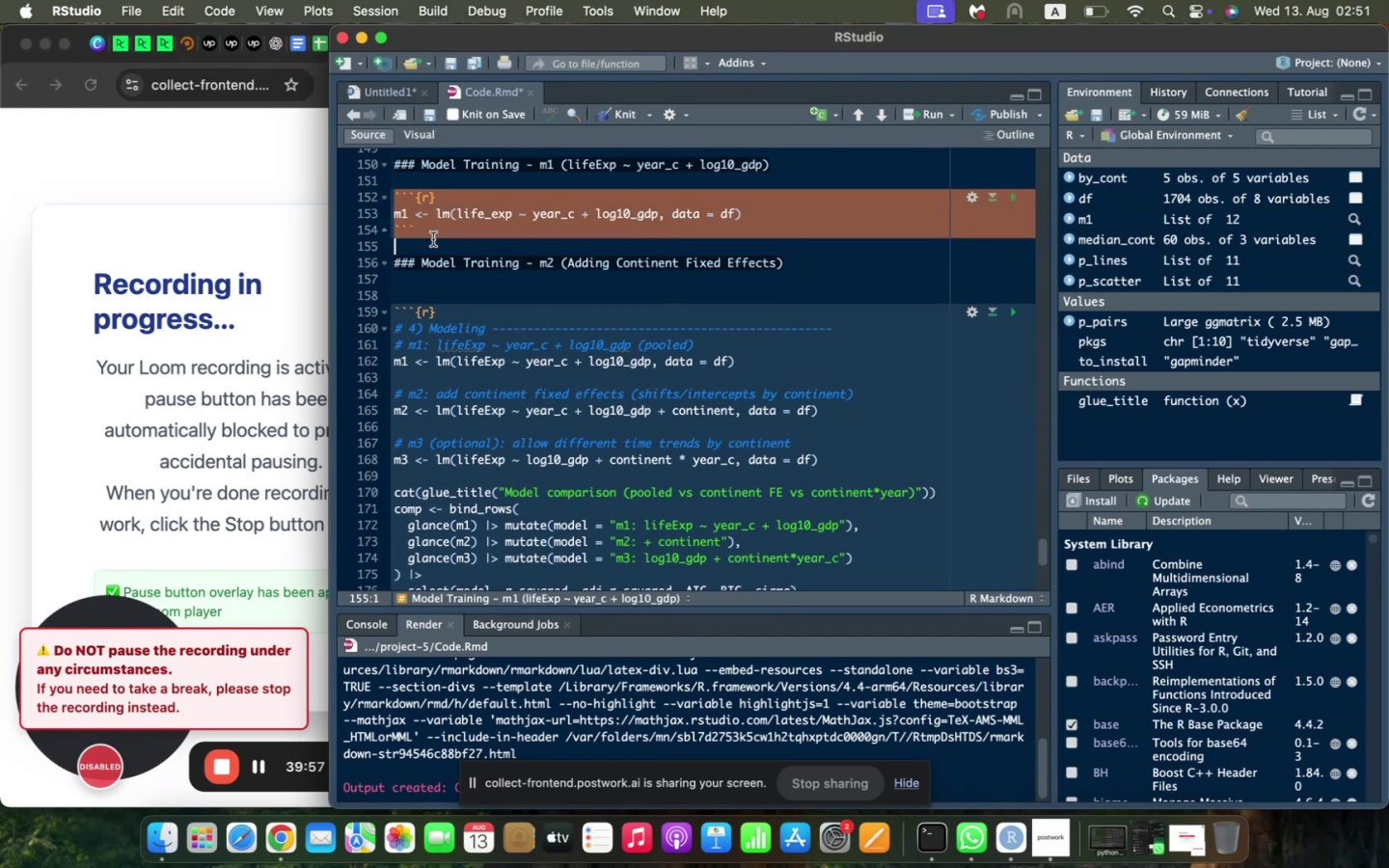 
key(Meta+C)
 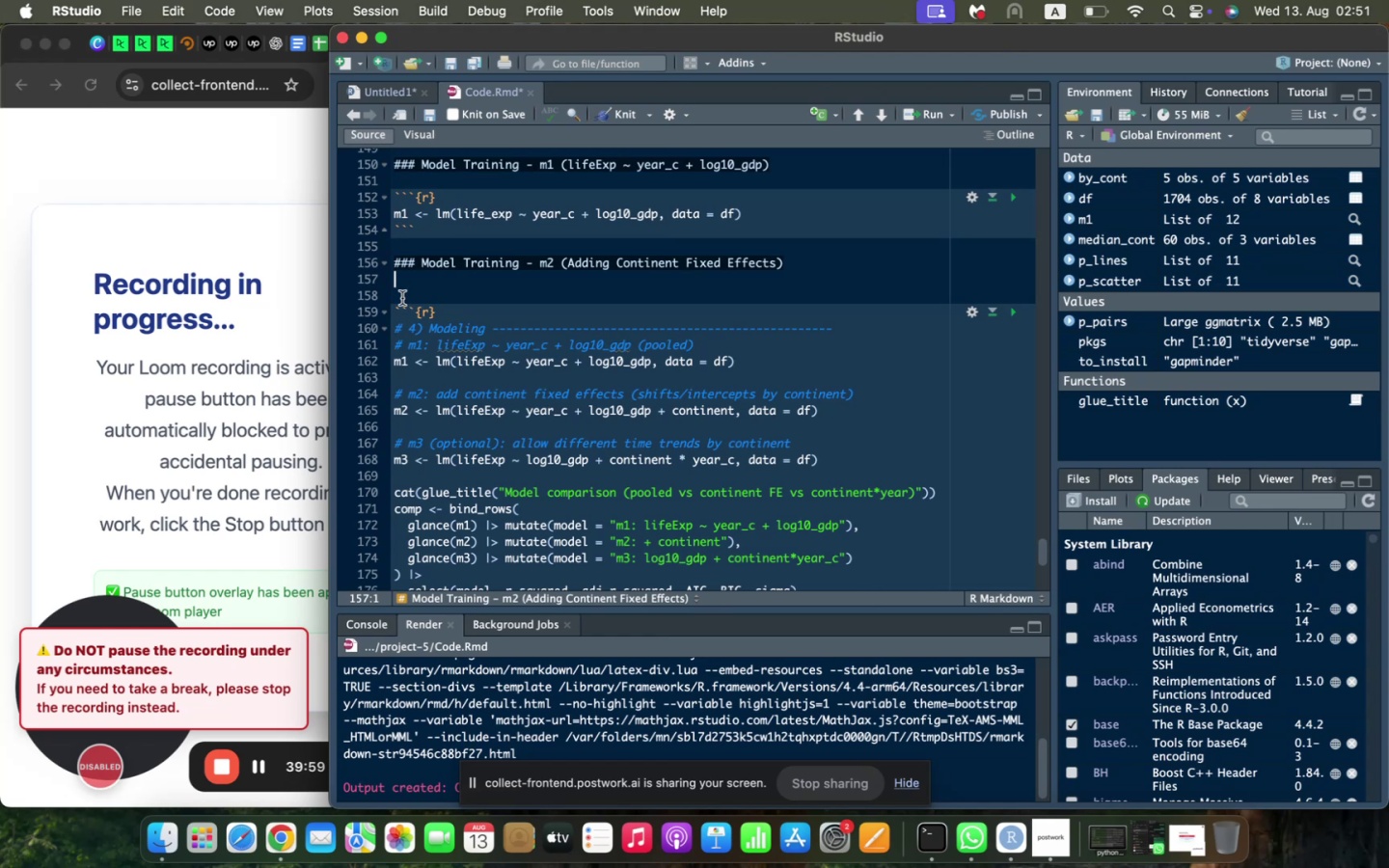 
key(ArrowDown)
 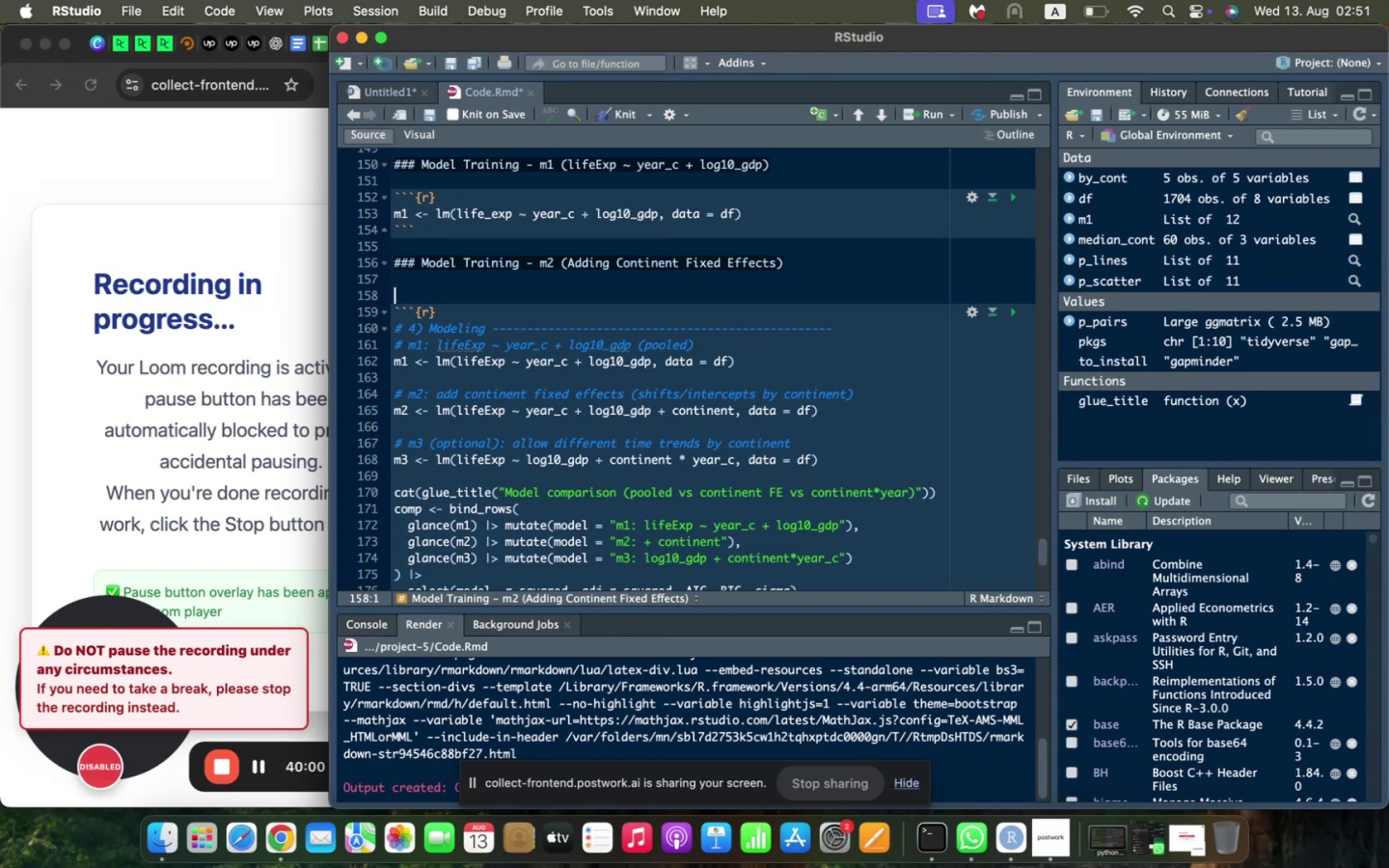 
key(Meta+V)
 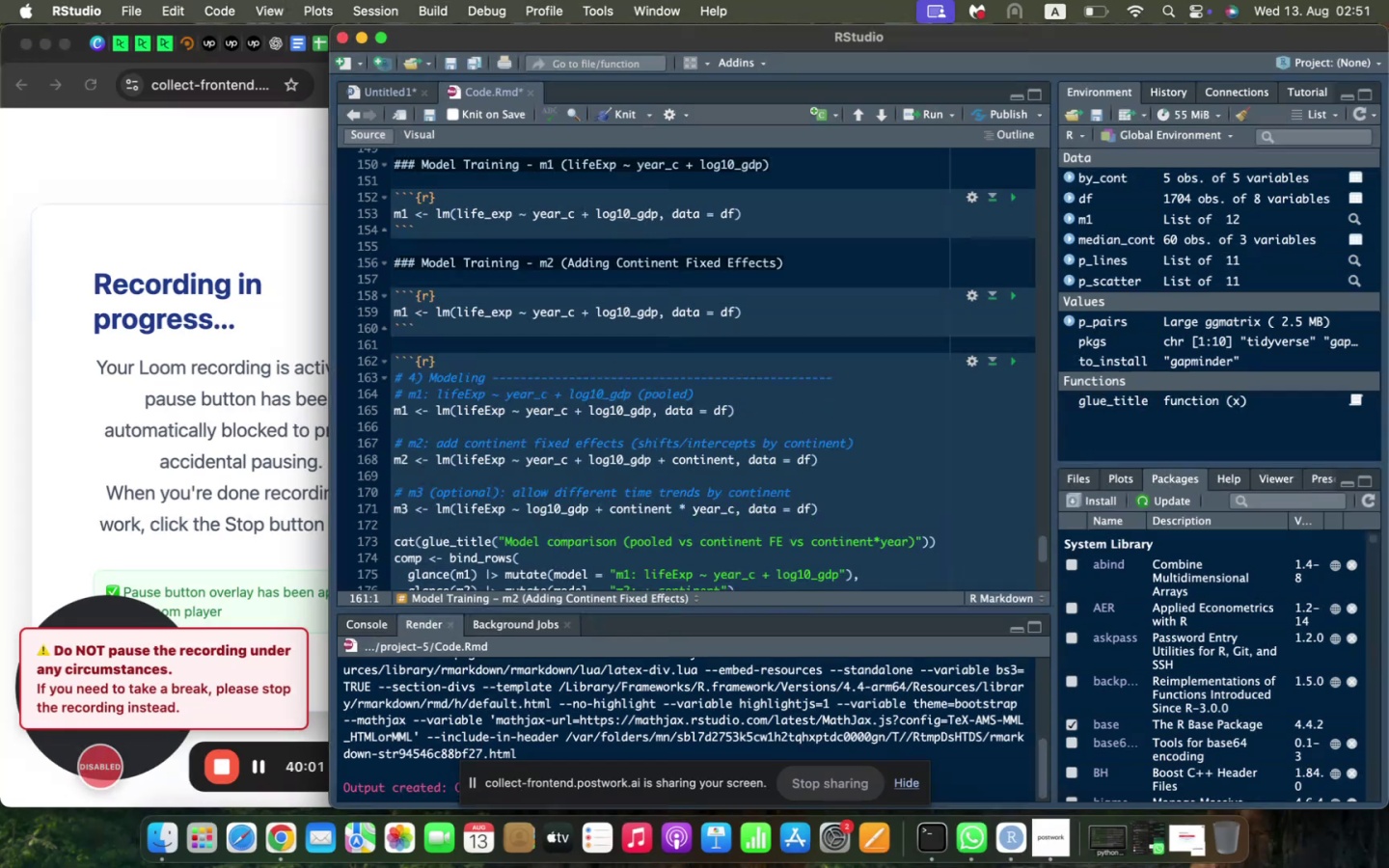 
key(ArrowUp)
 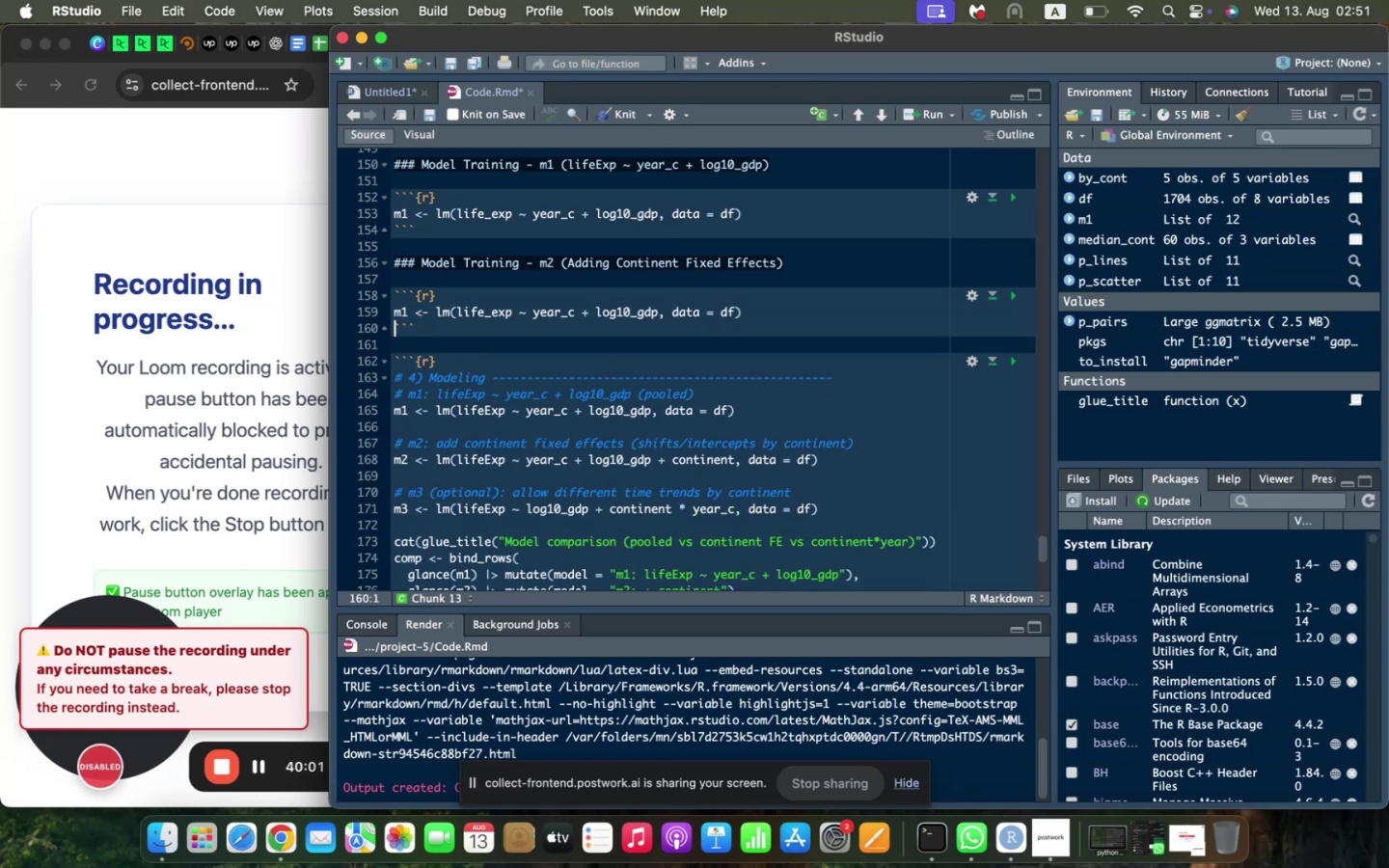 
key(ArrowUp)
 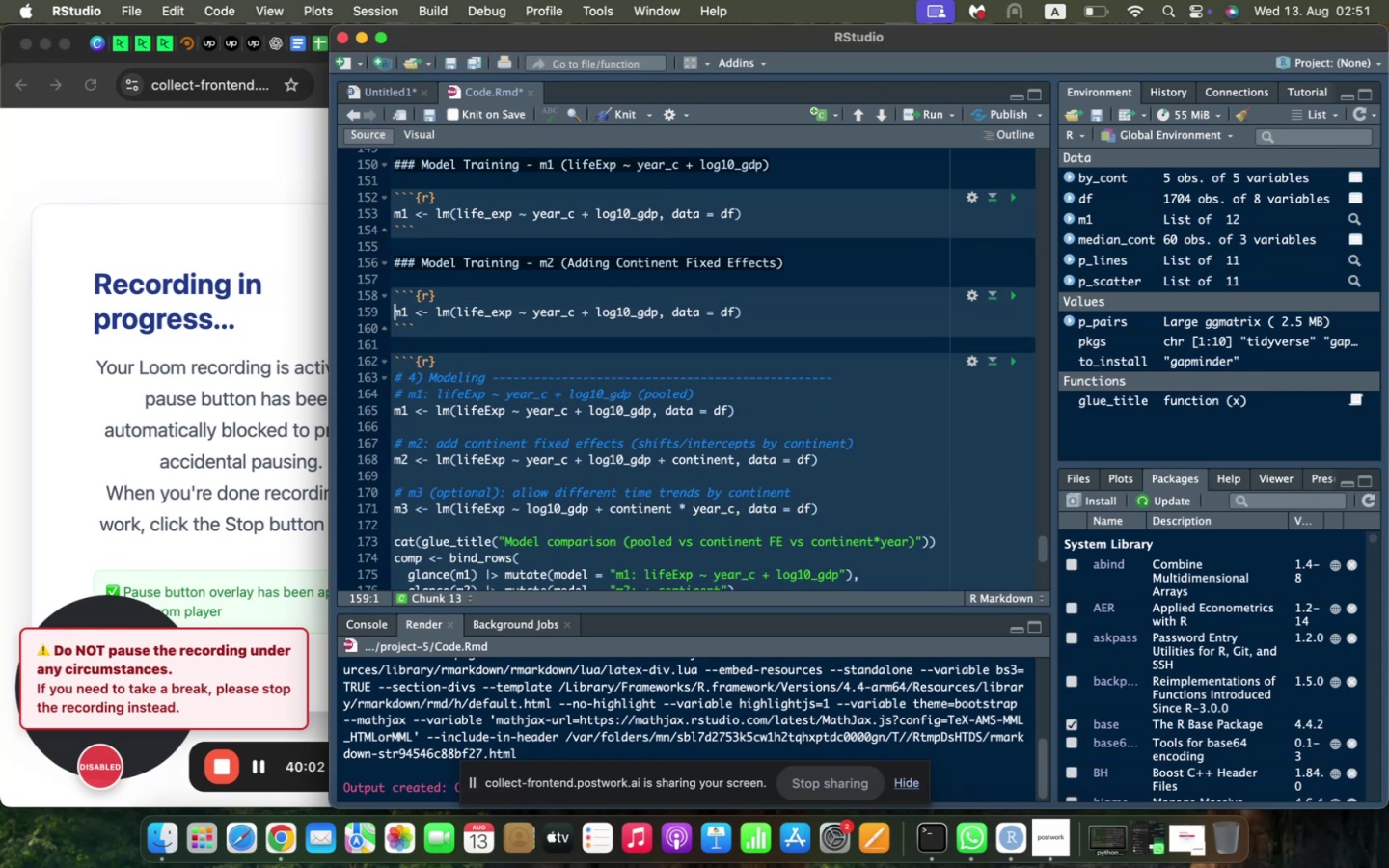 
key(ArrowRight)
 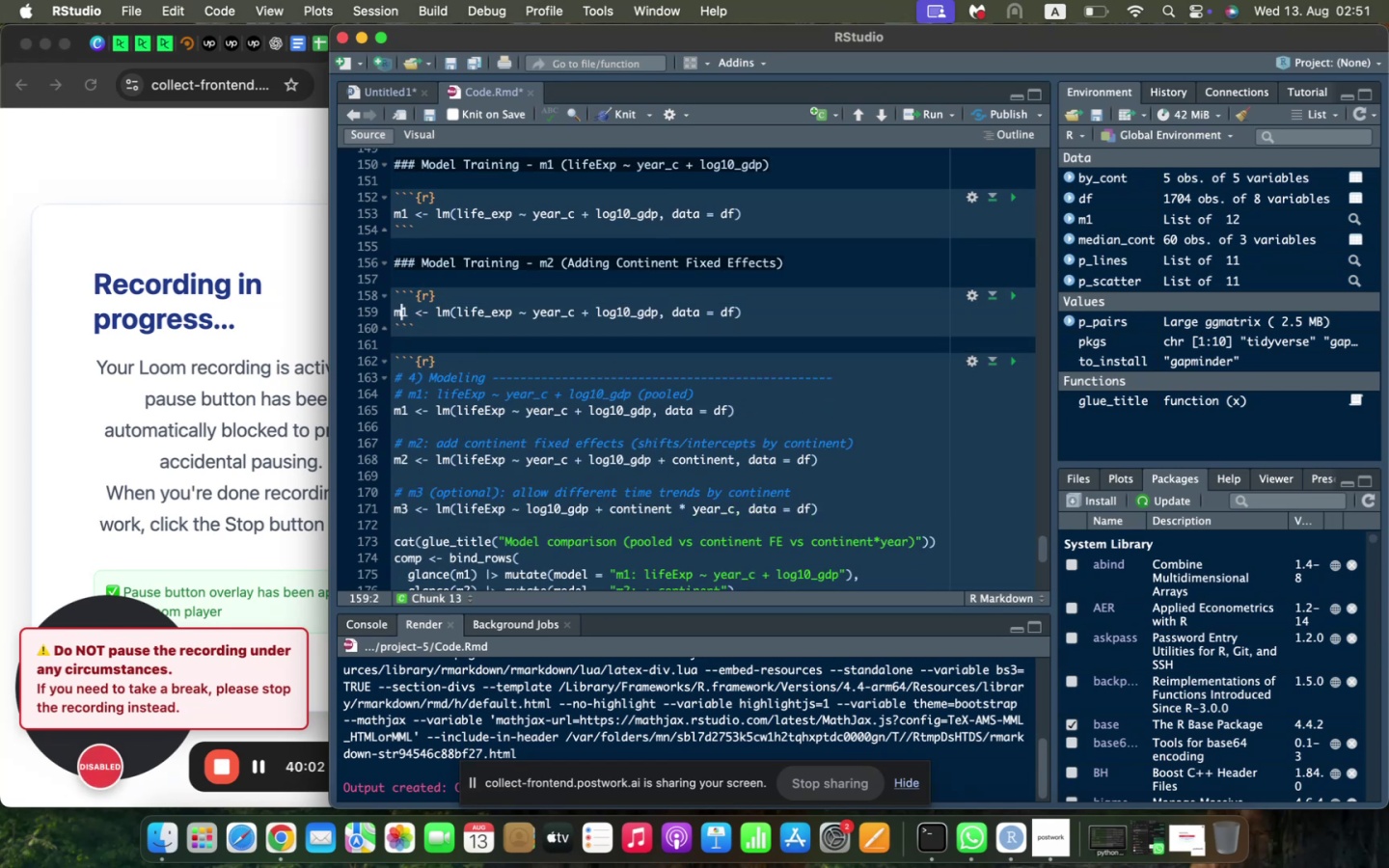 
key(ArrowRight)
 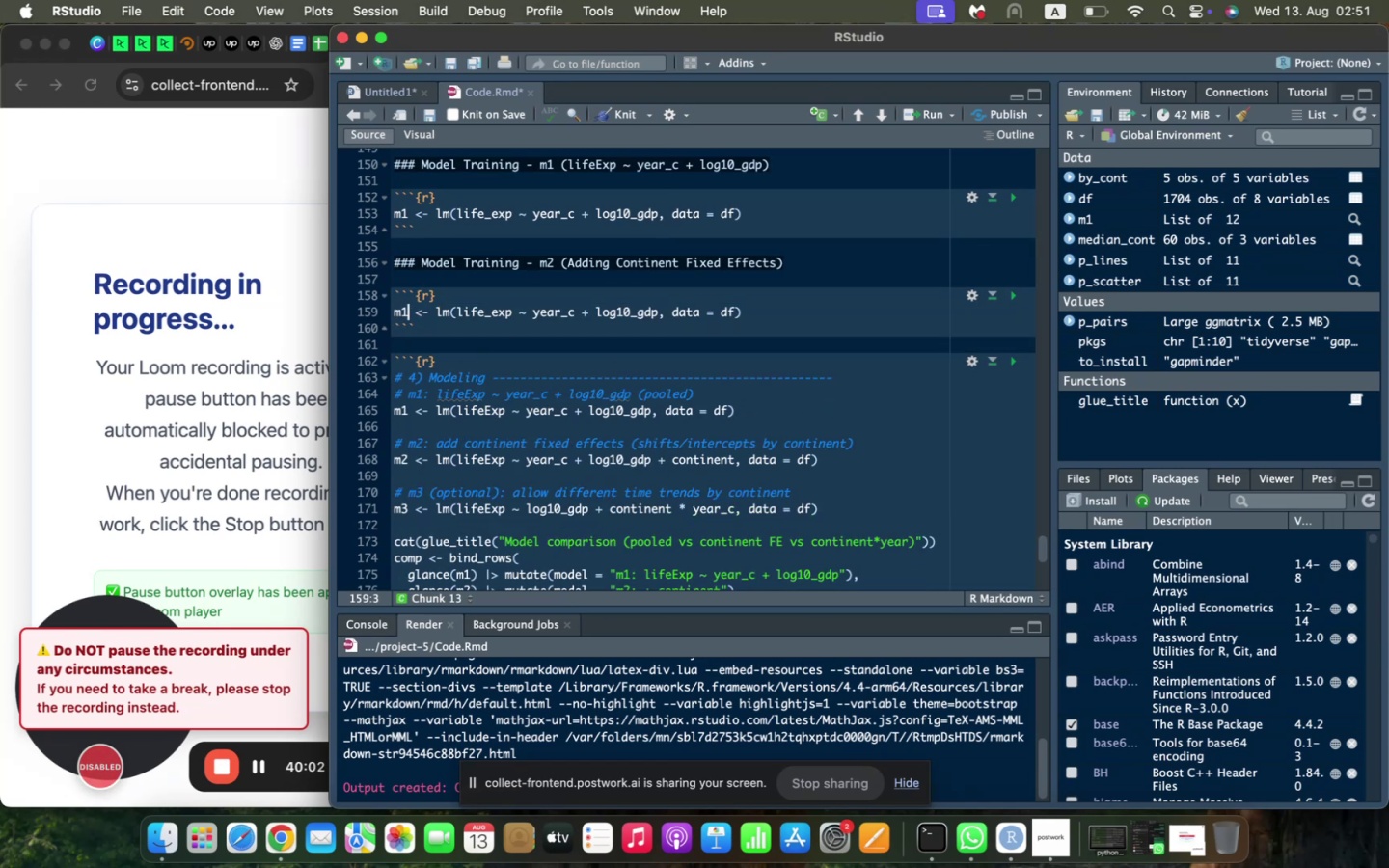 
key(Equal)
 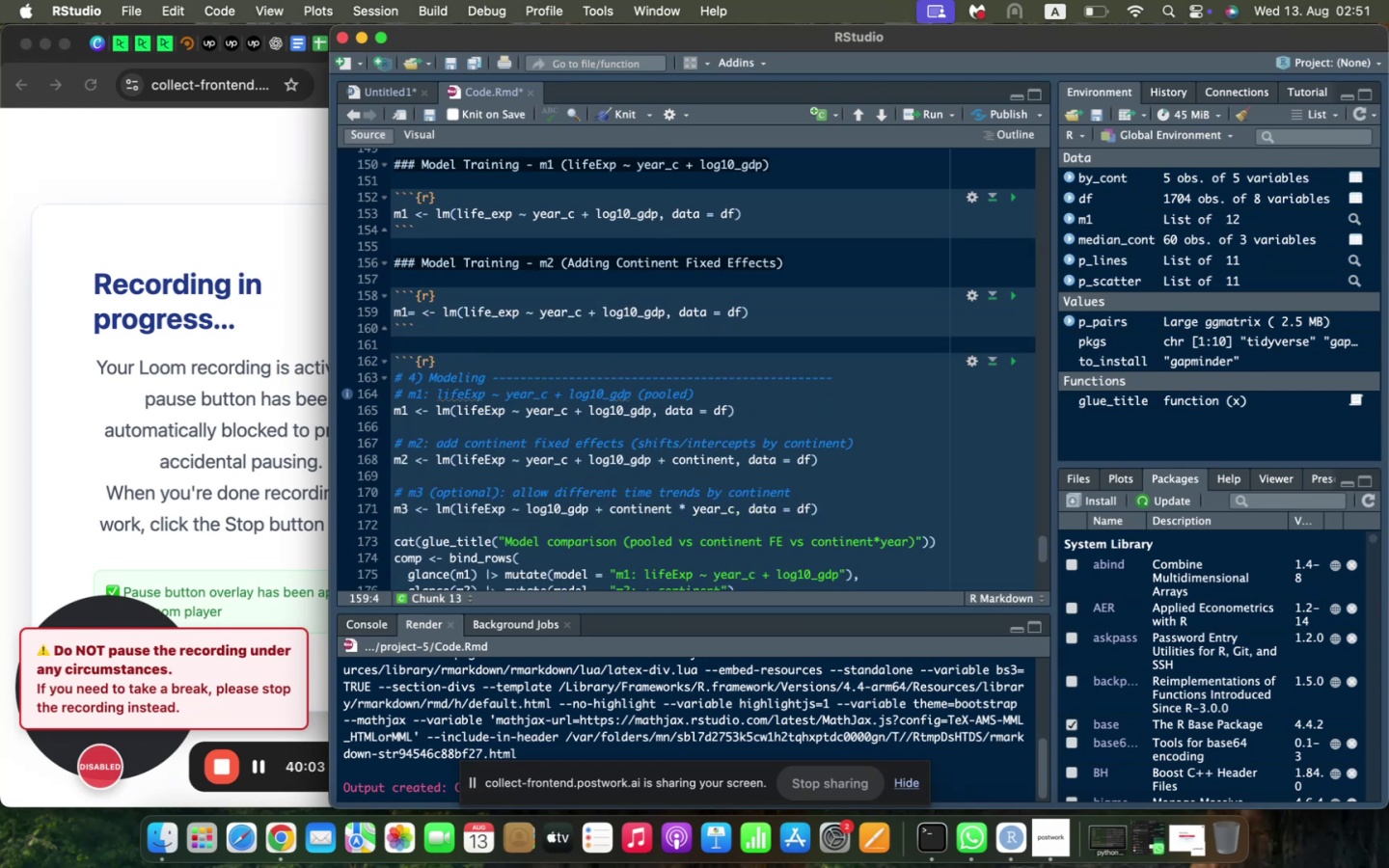 
key(Backspace)
 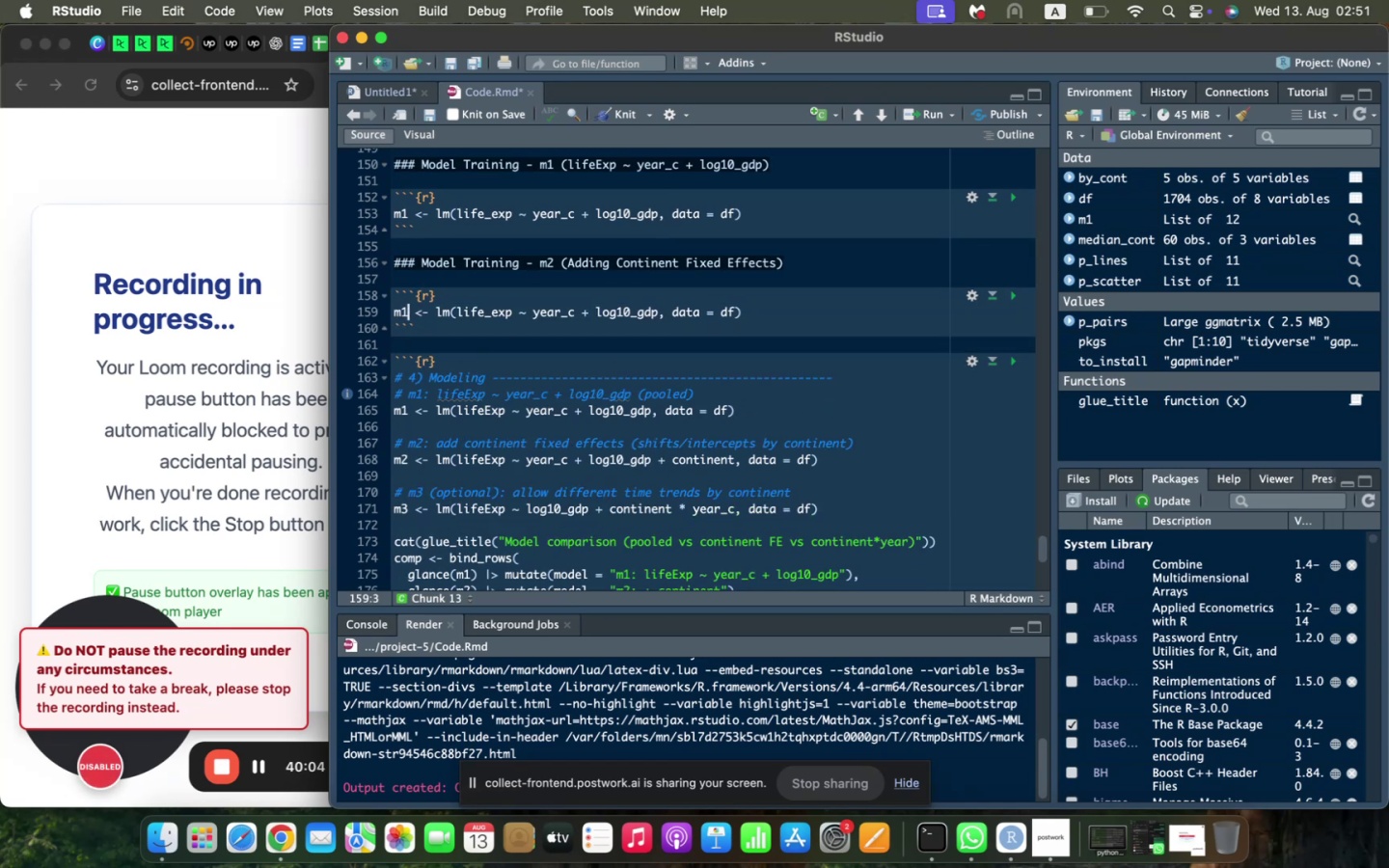 
key(Backspace)
 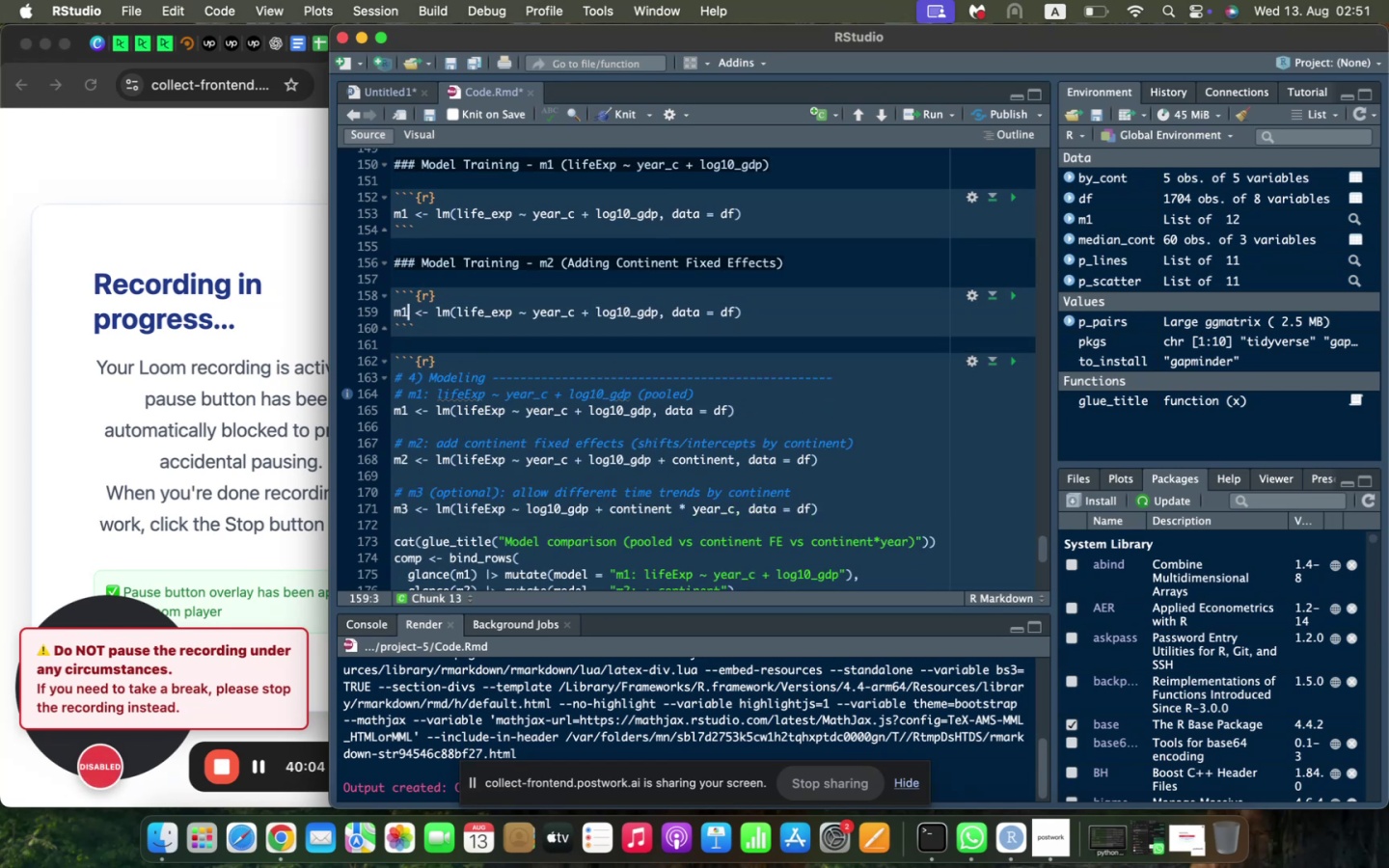 
key(2)
 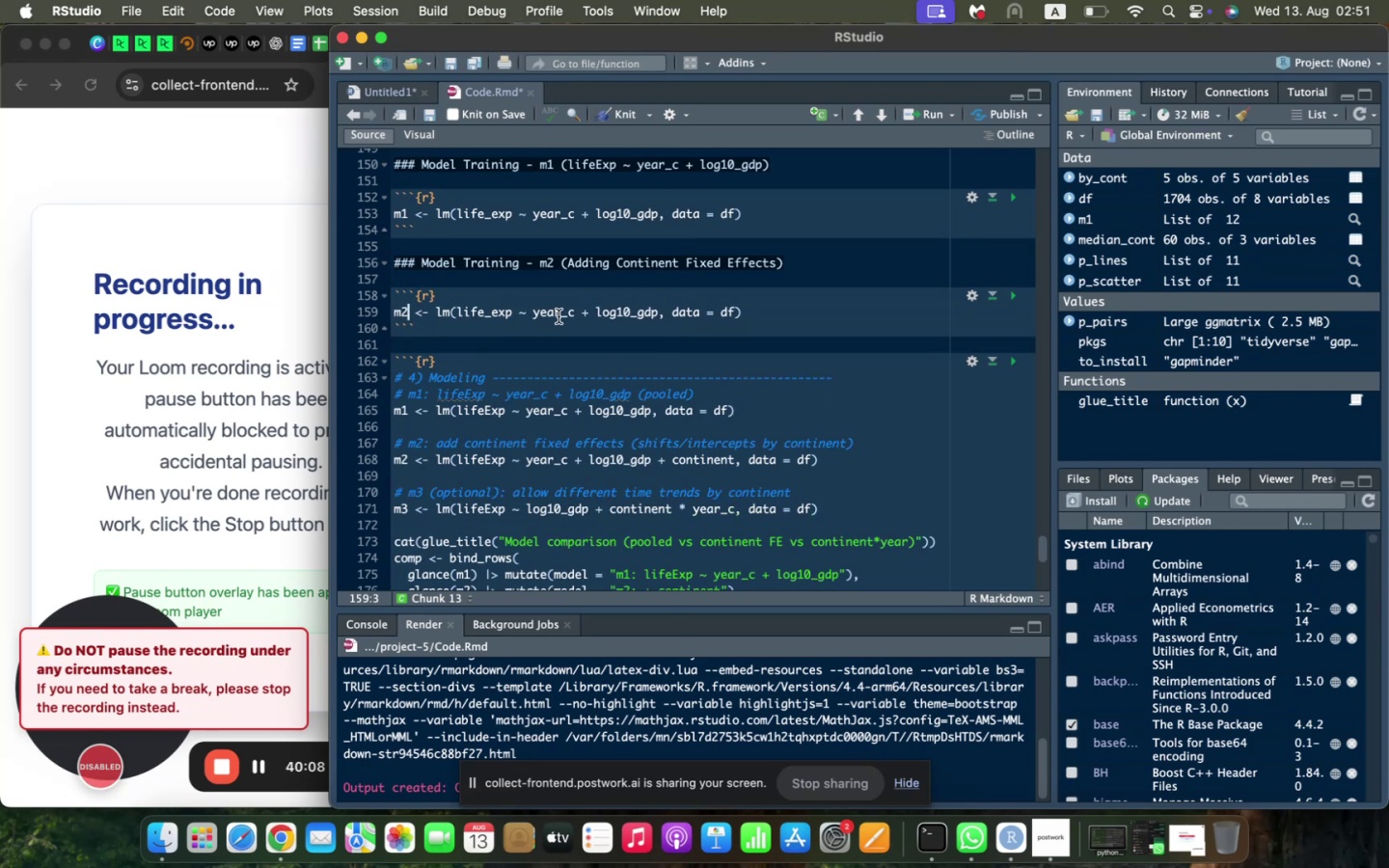 
wait(5.97)
 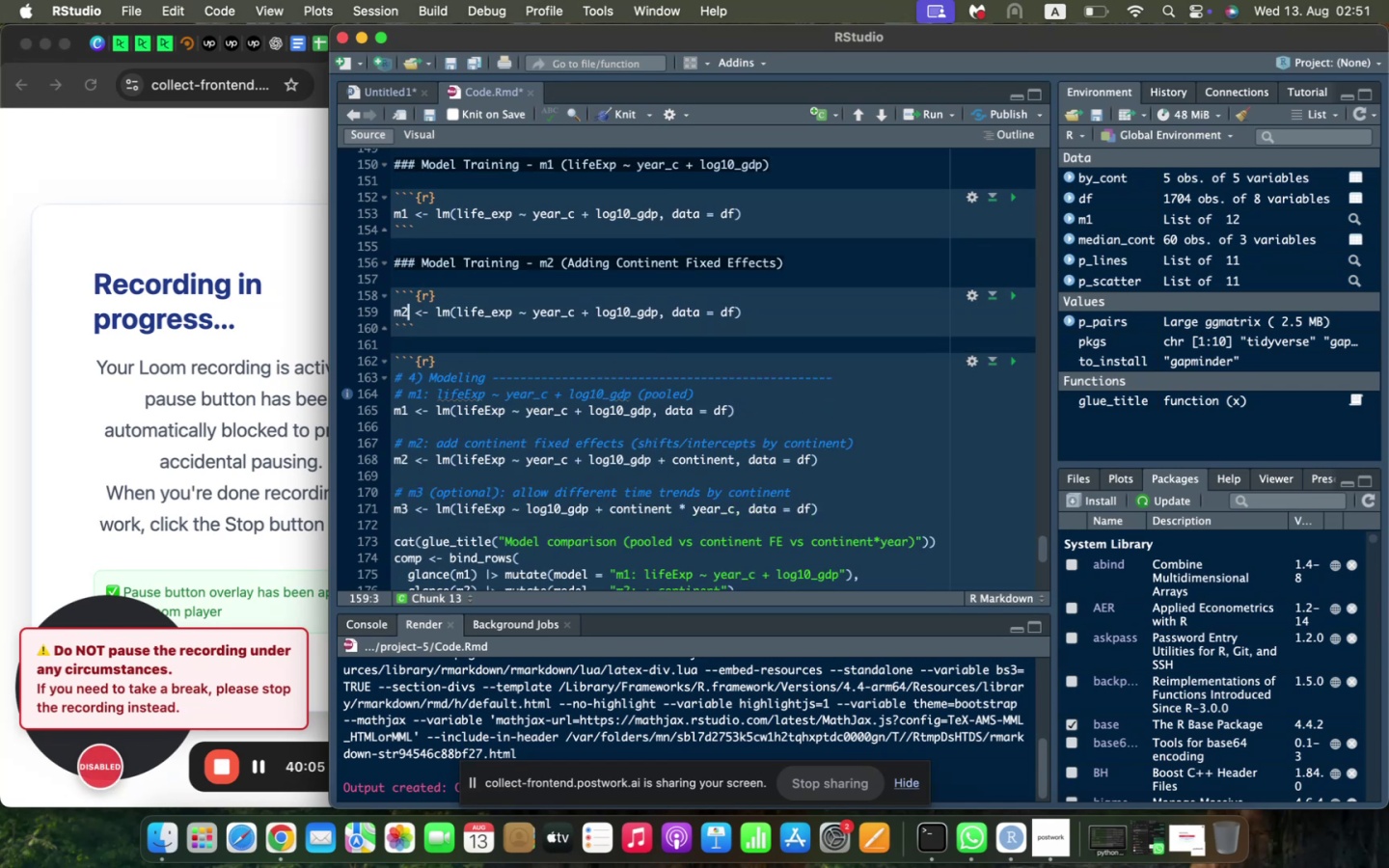 
left_click([659, 315])
 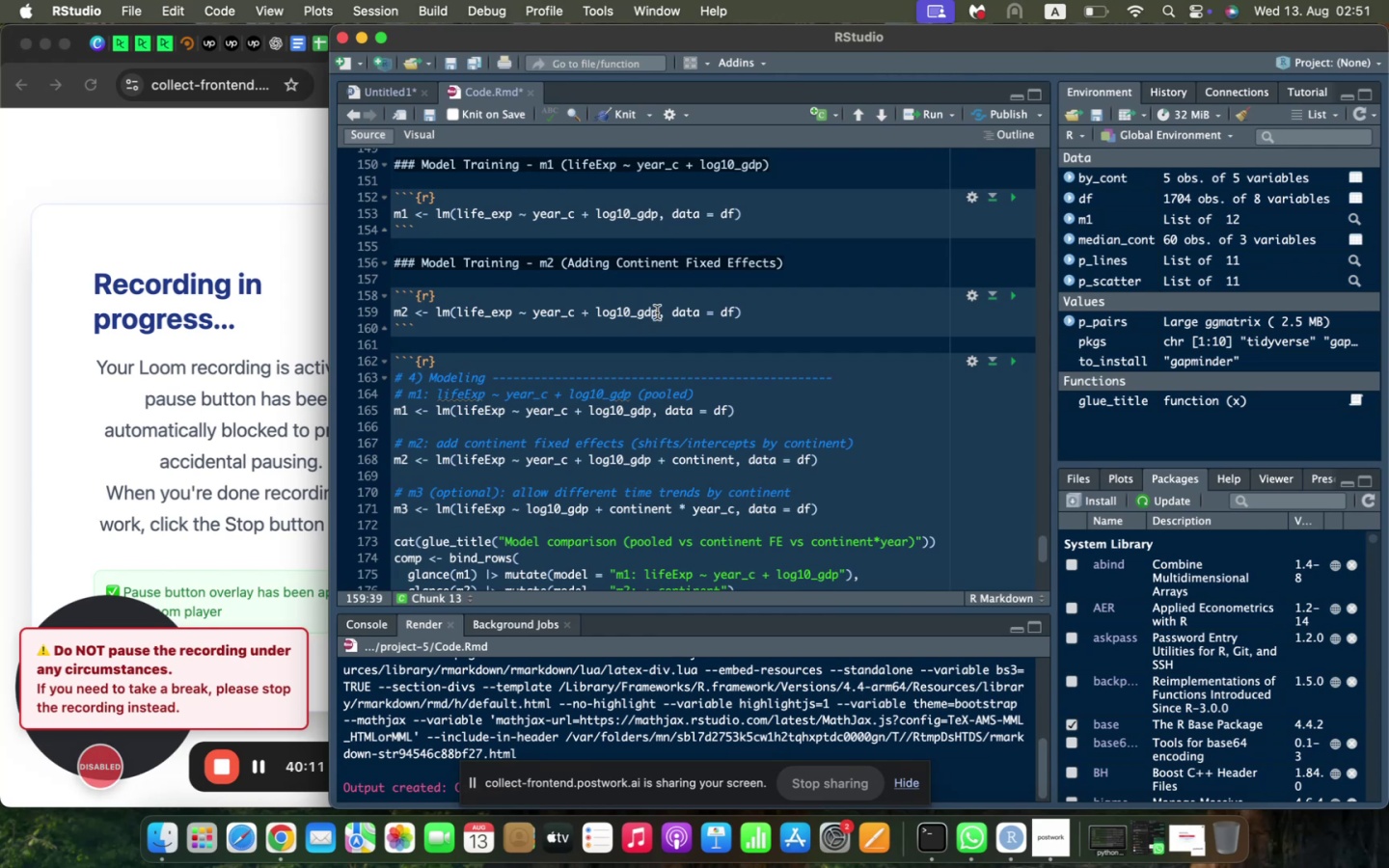 
type( _)
key(Backspace)
type(+ continent)
 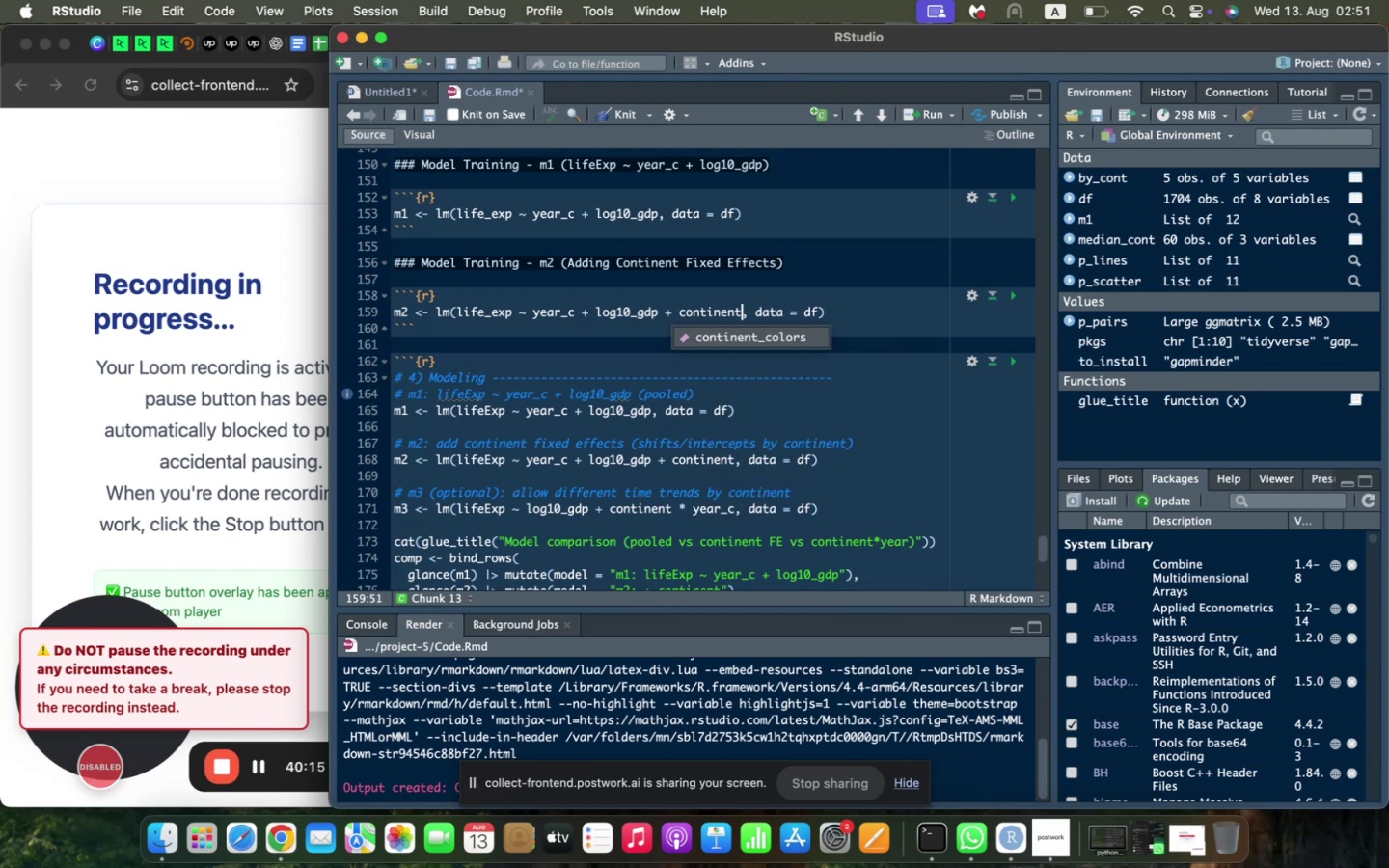 
left_click([587, 322])
 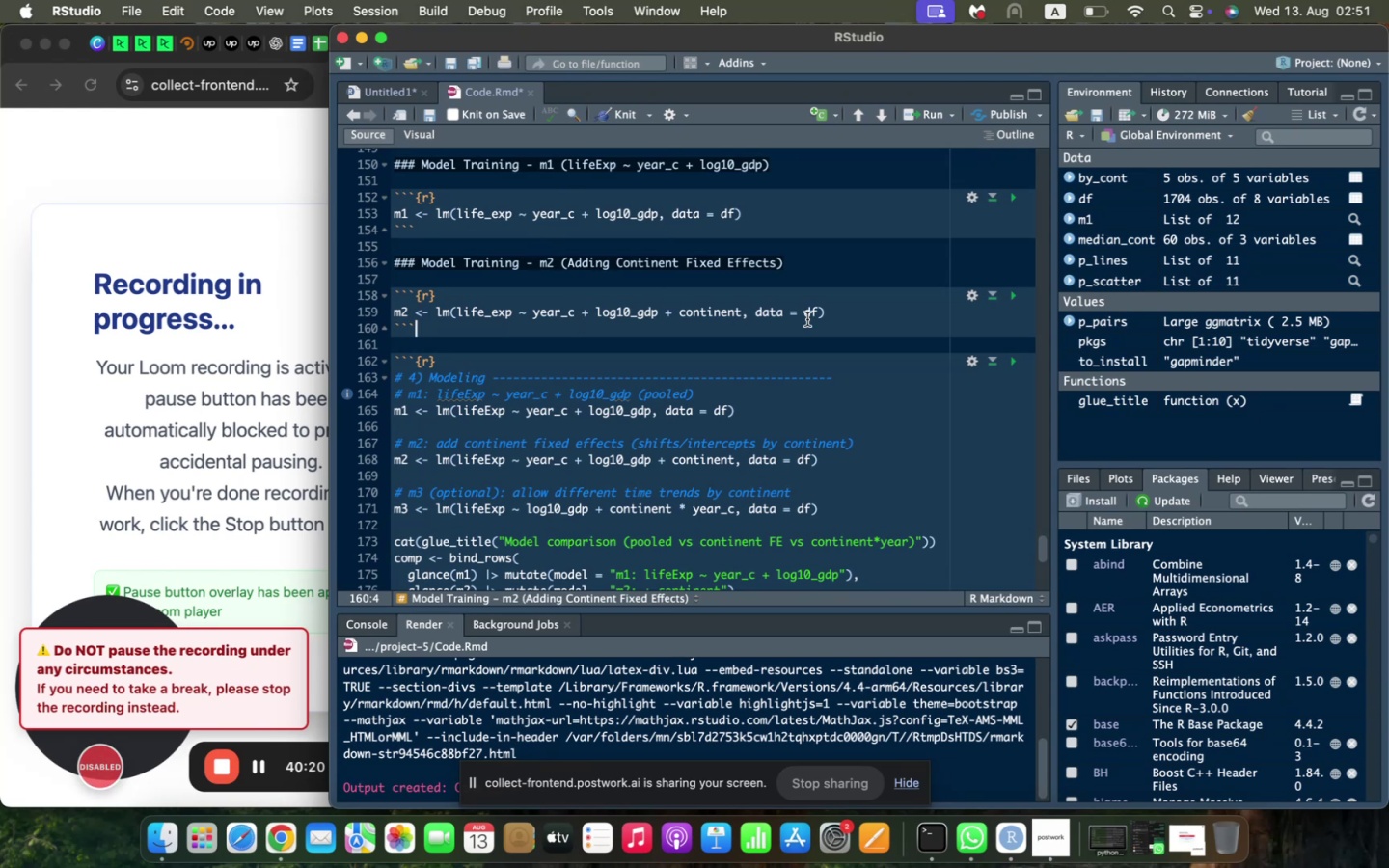 
left_click([1008, 290])
 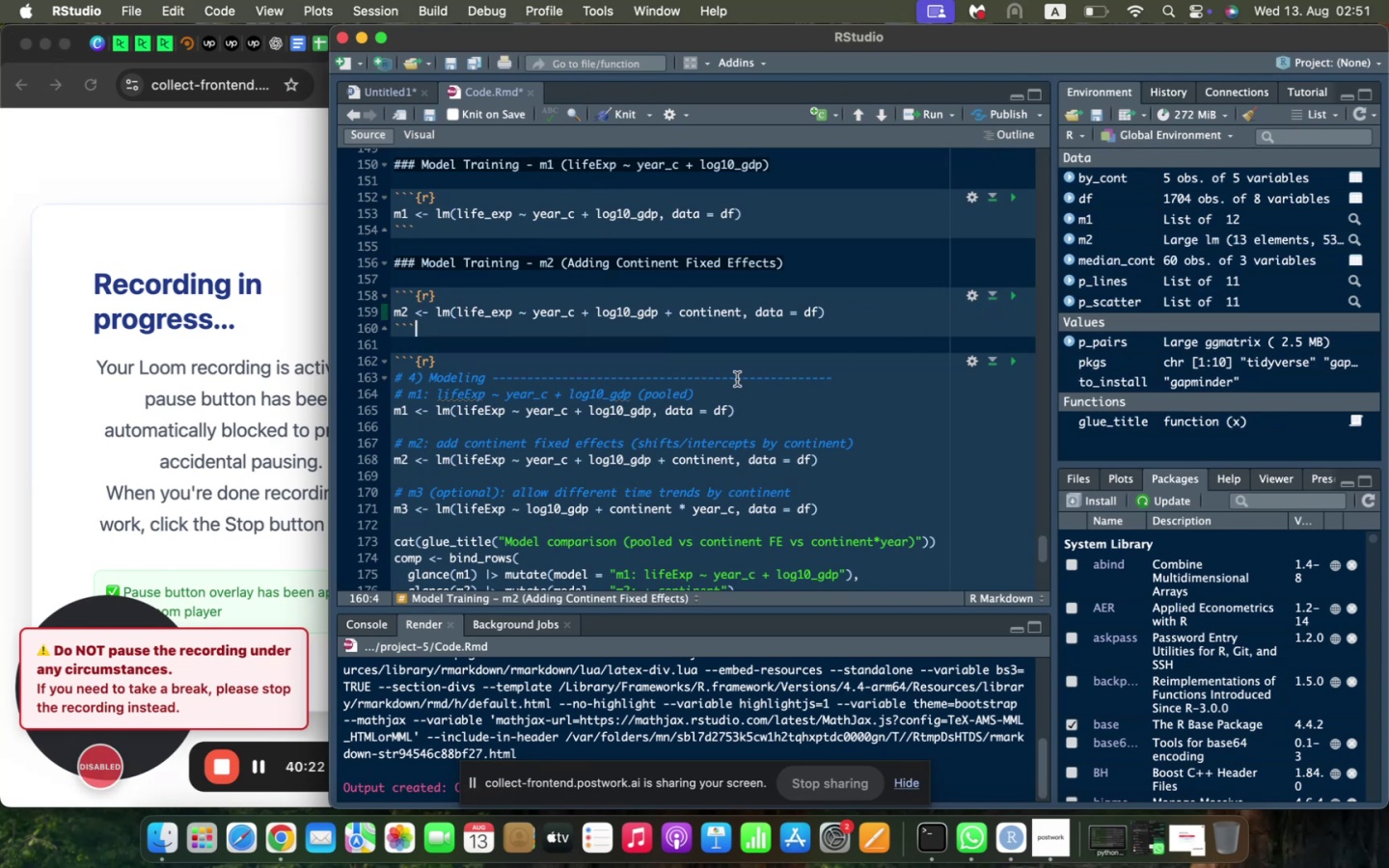 
scroll: coordinate [573, 376], scroll_direction: down, amount: 1.0
 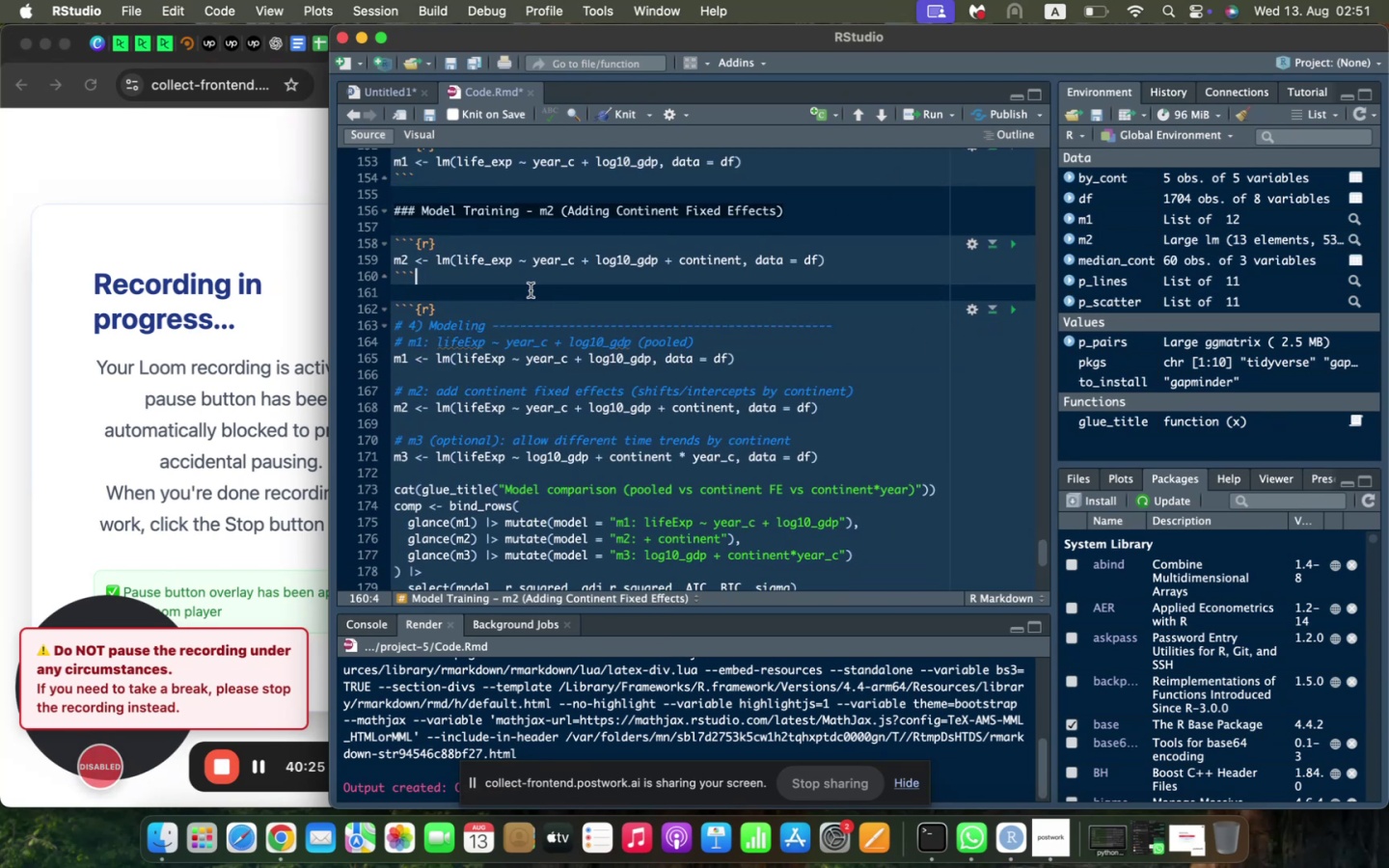 
left_click([531, 290])
 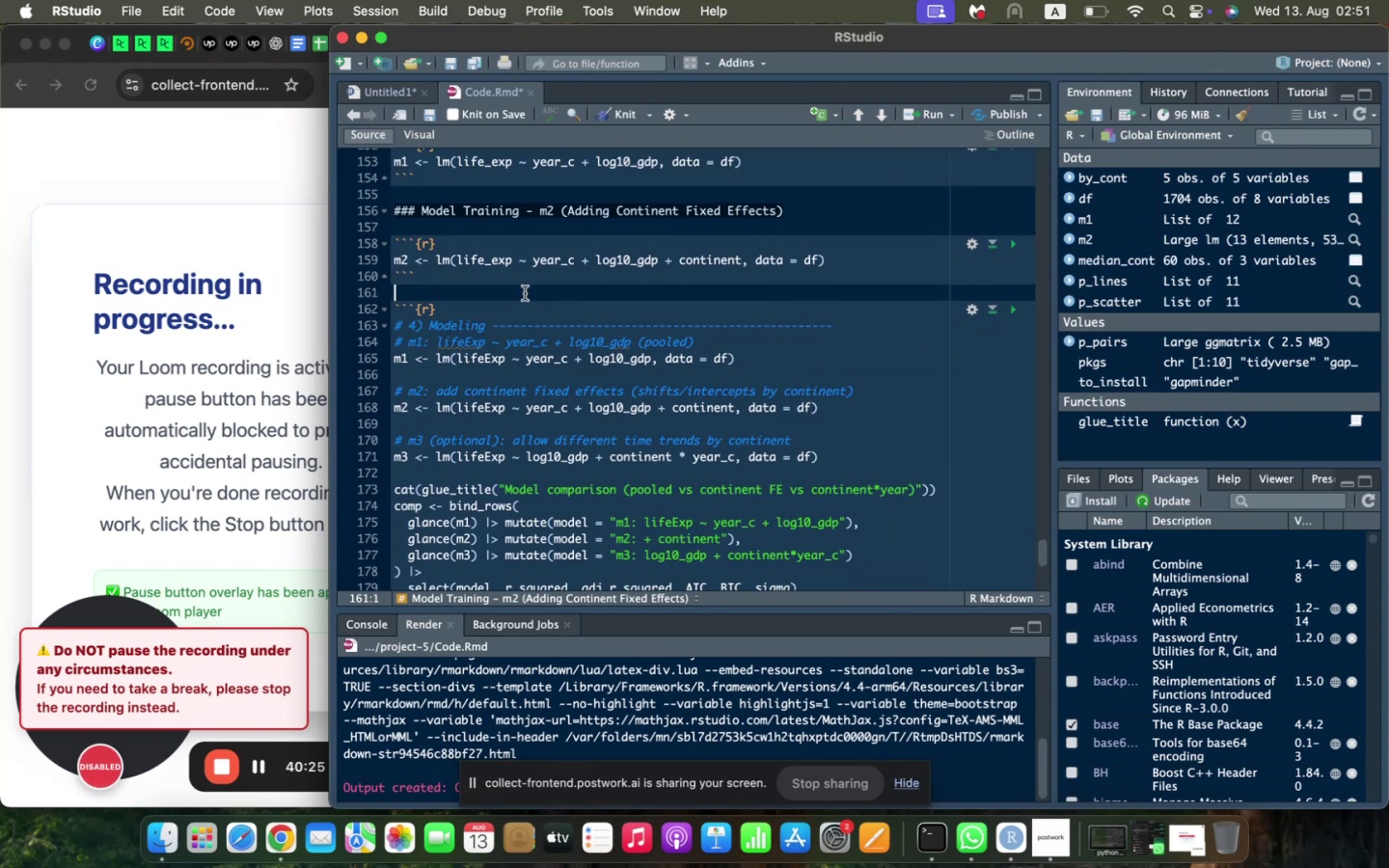 
left_click_drag(start_coordinate=[523, 294], to_coordinate=[395, 215])
 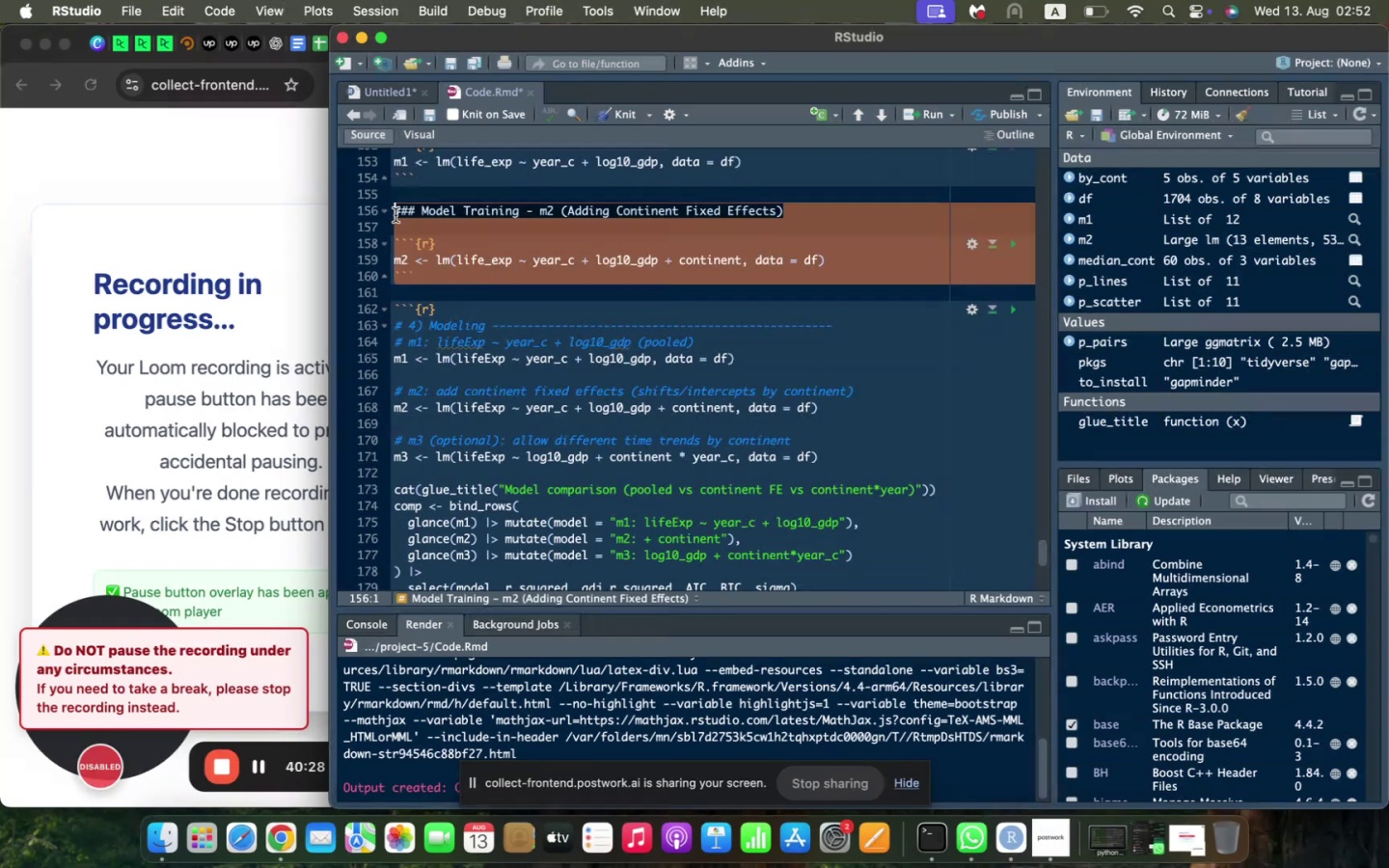 
key(Meta+C)
 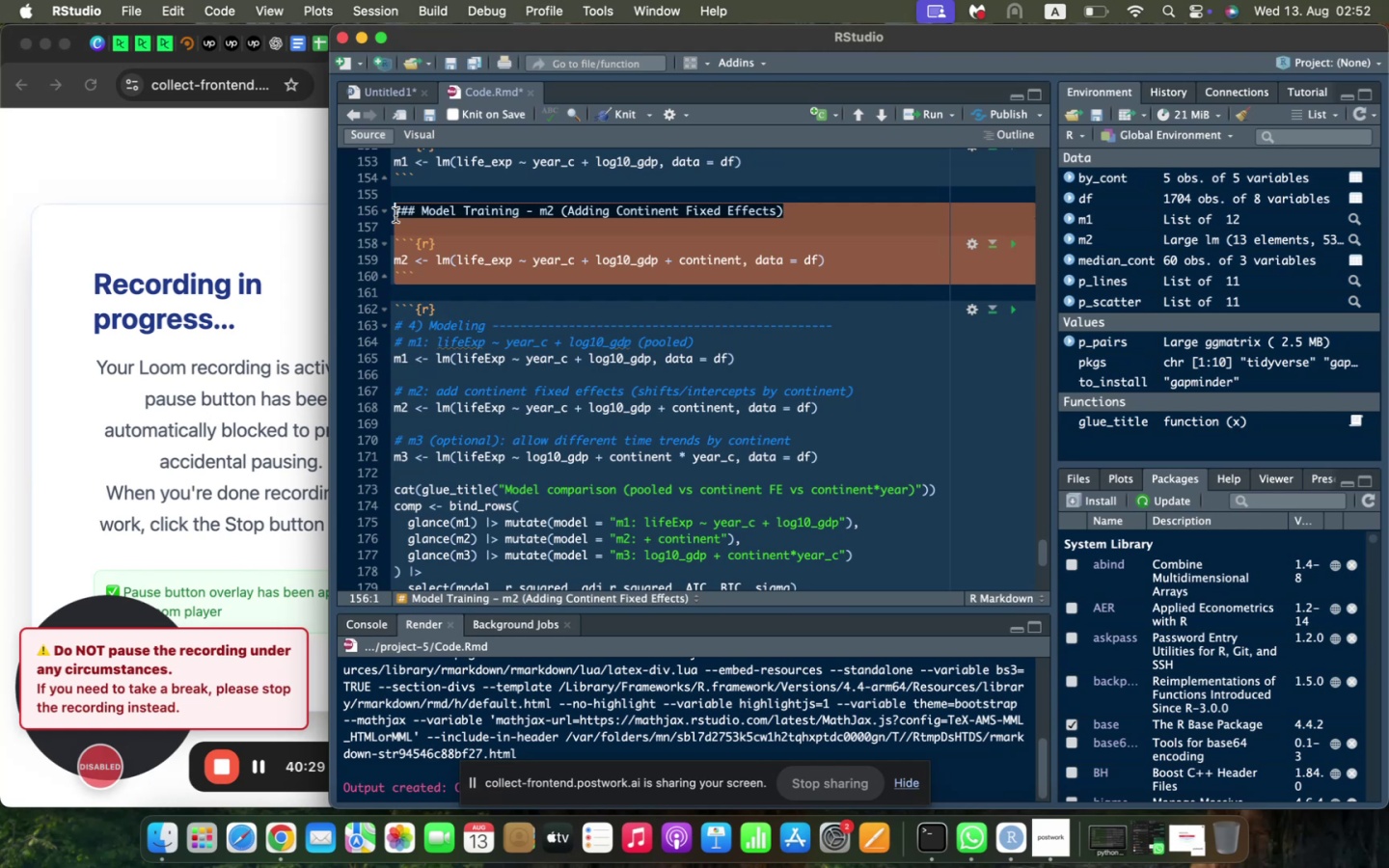 
key(ArrowDown)
 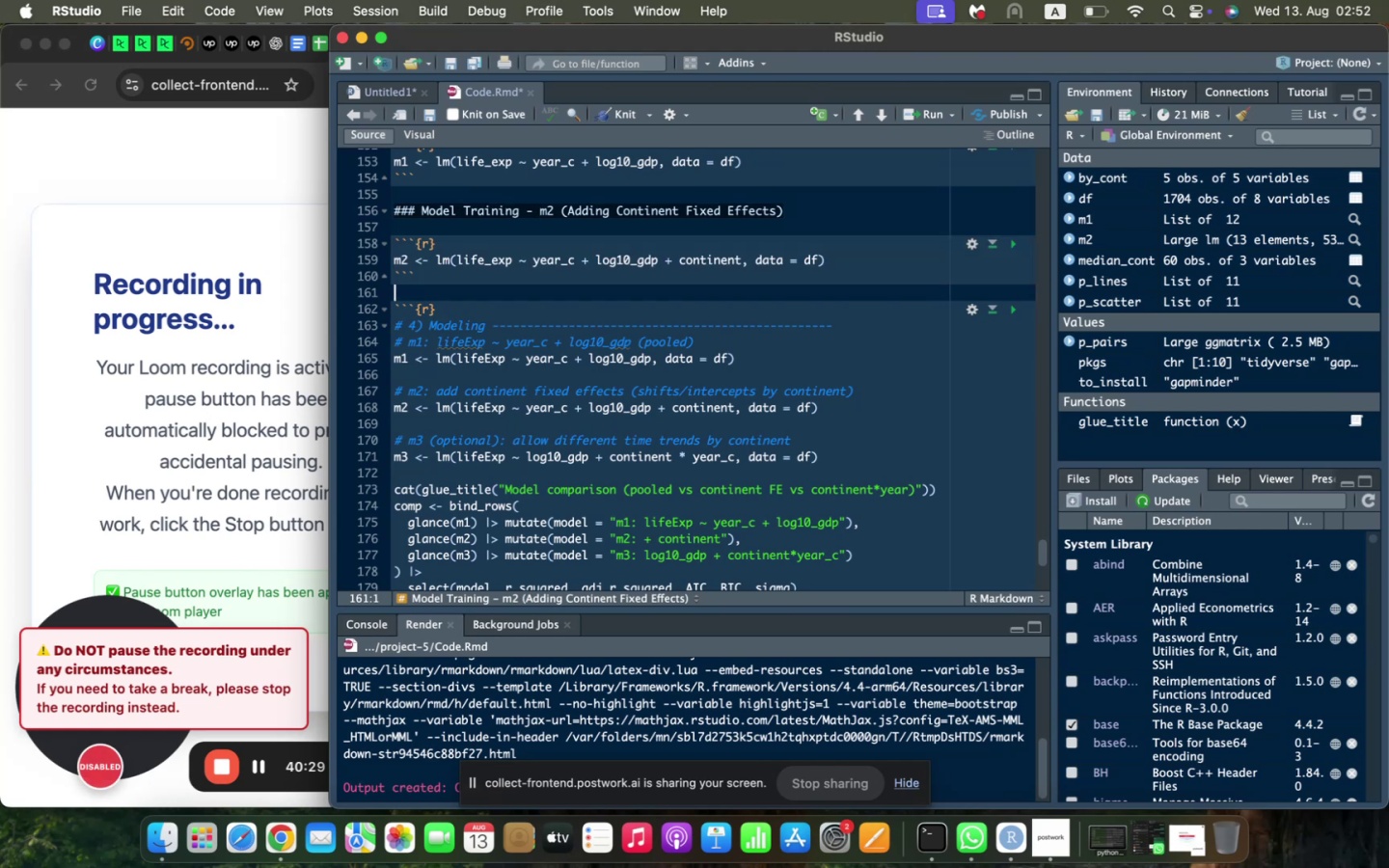 
key(Enter)
 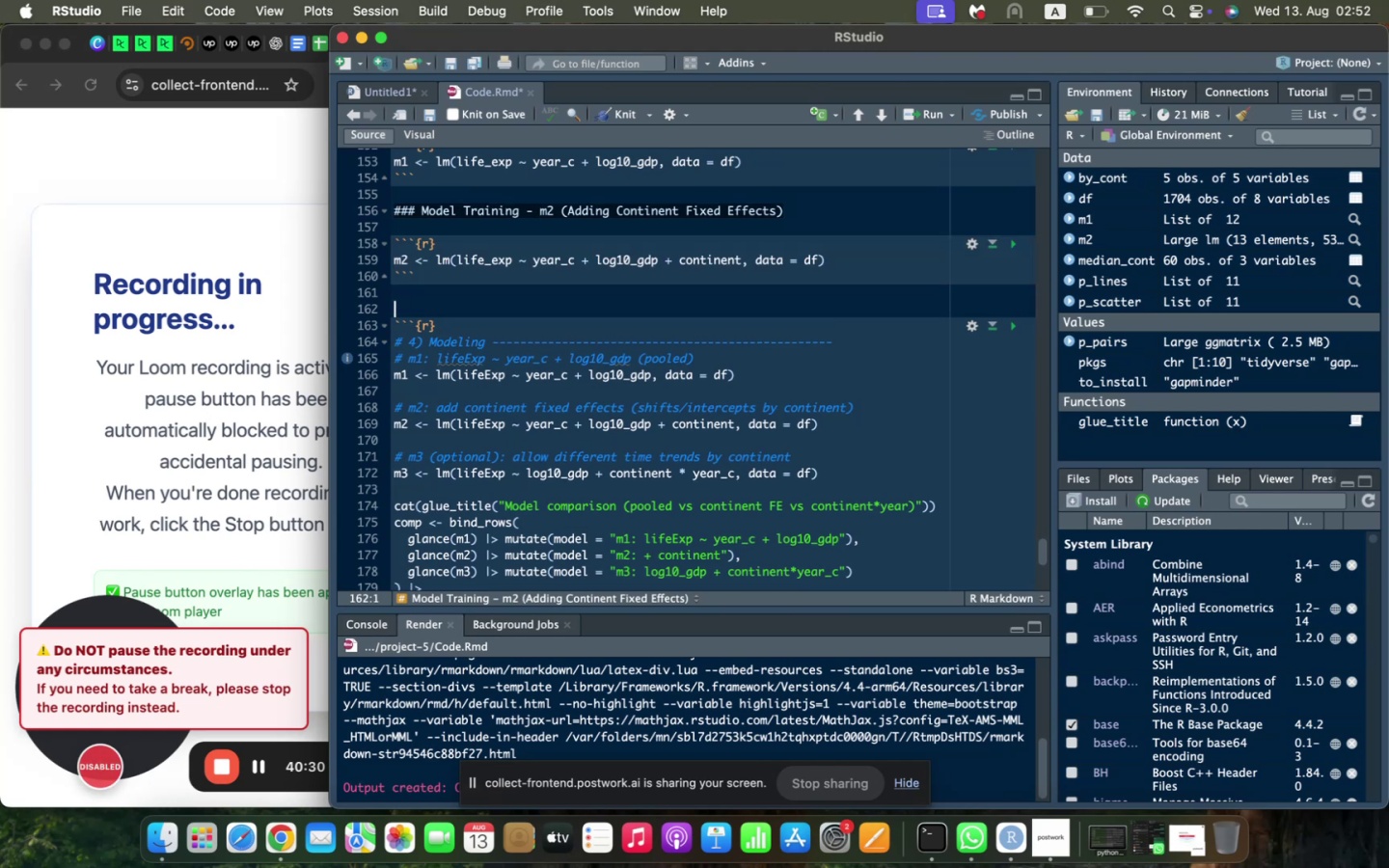 
key(Meta+V)
 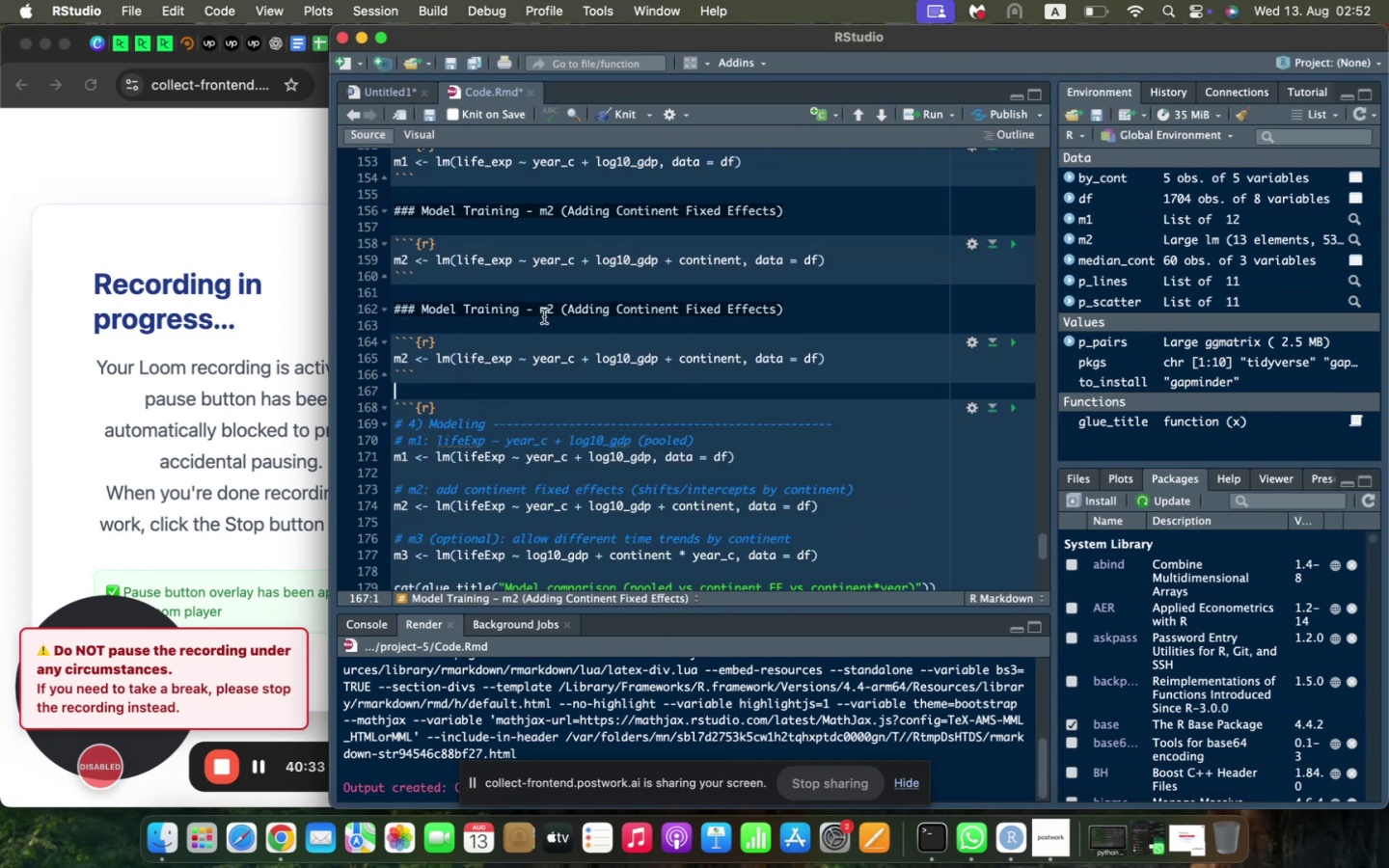 
left_click([553, 312])
 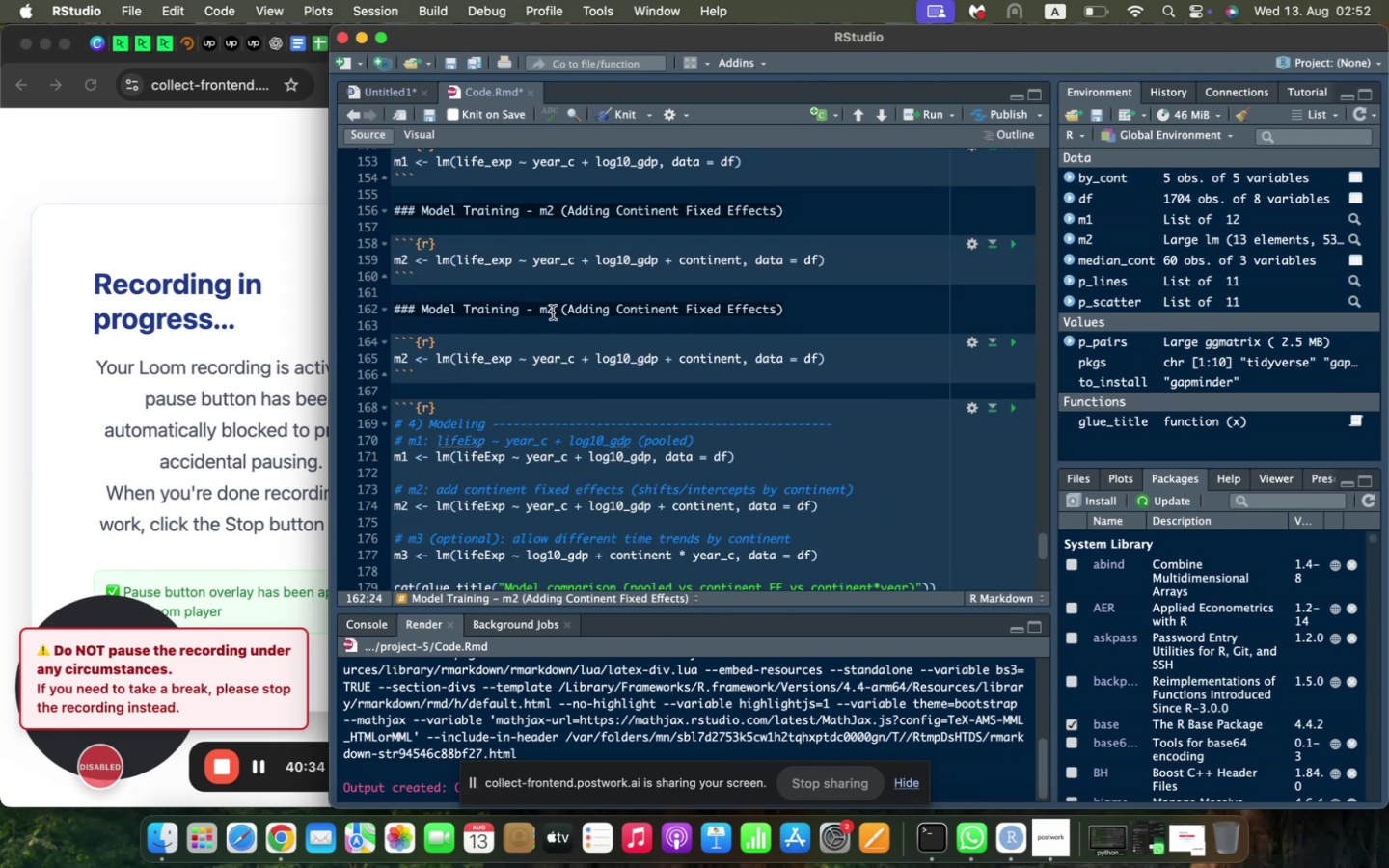 
key(Backspace)
 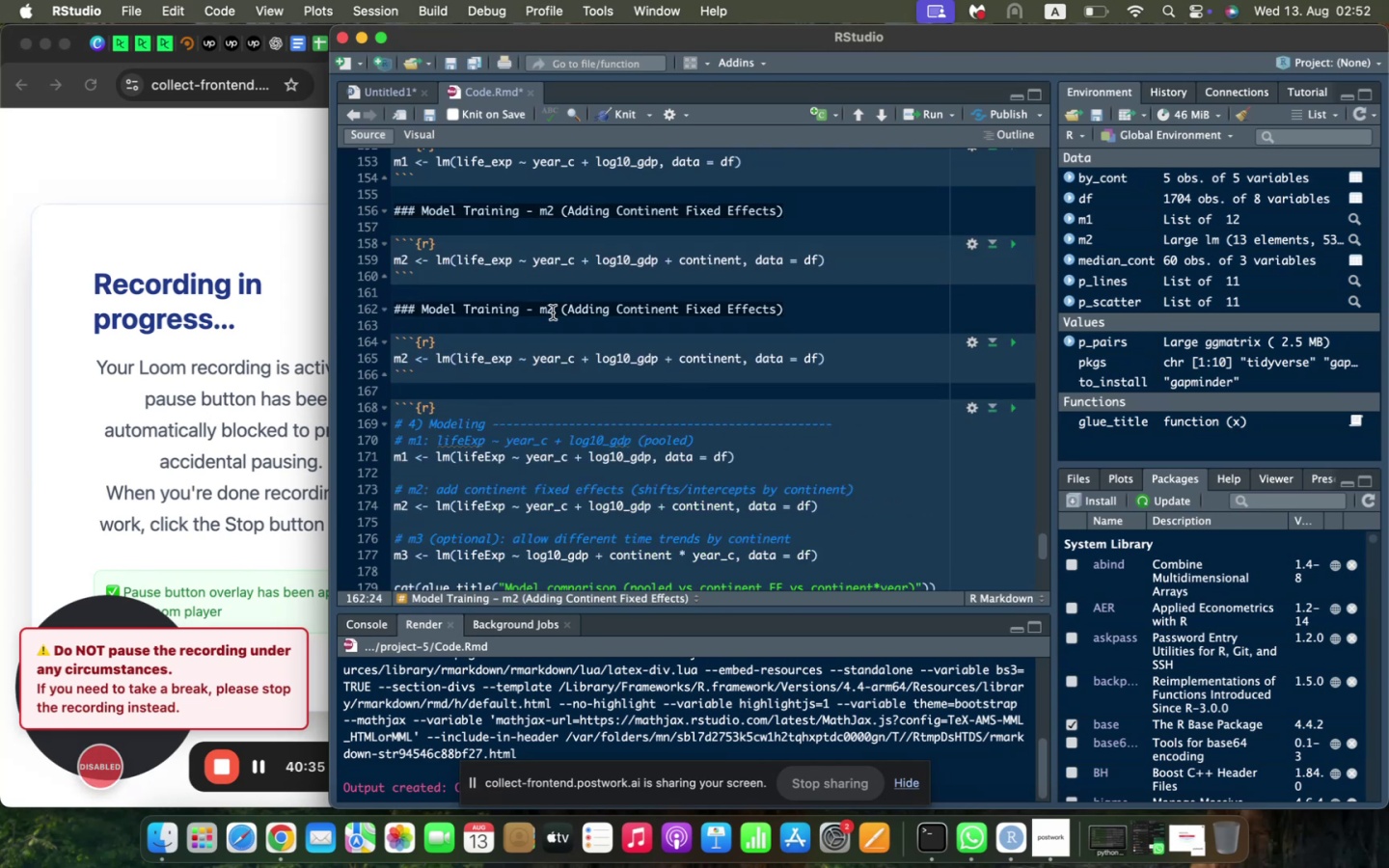 
key(3)
 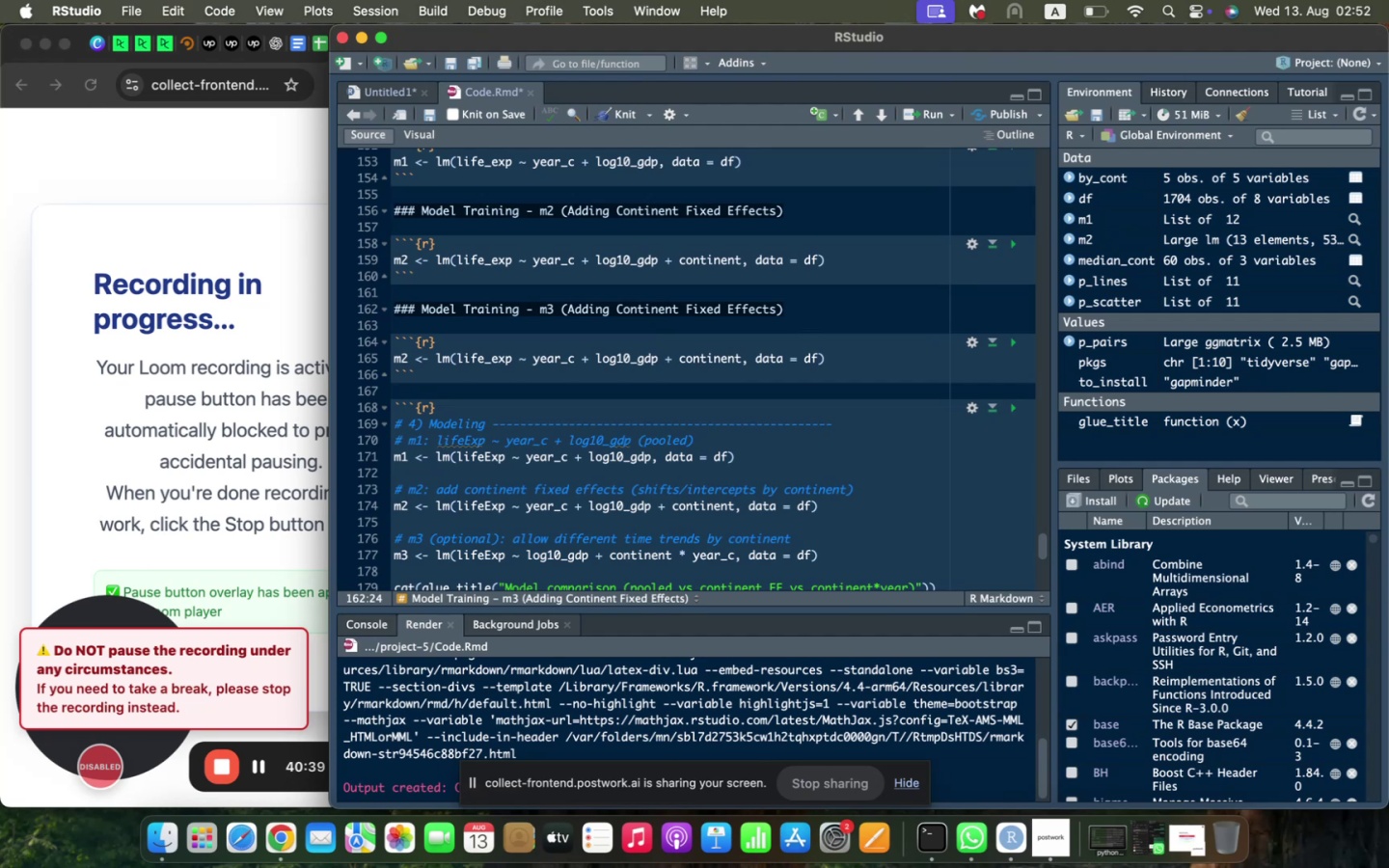 
wait(5.43)
 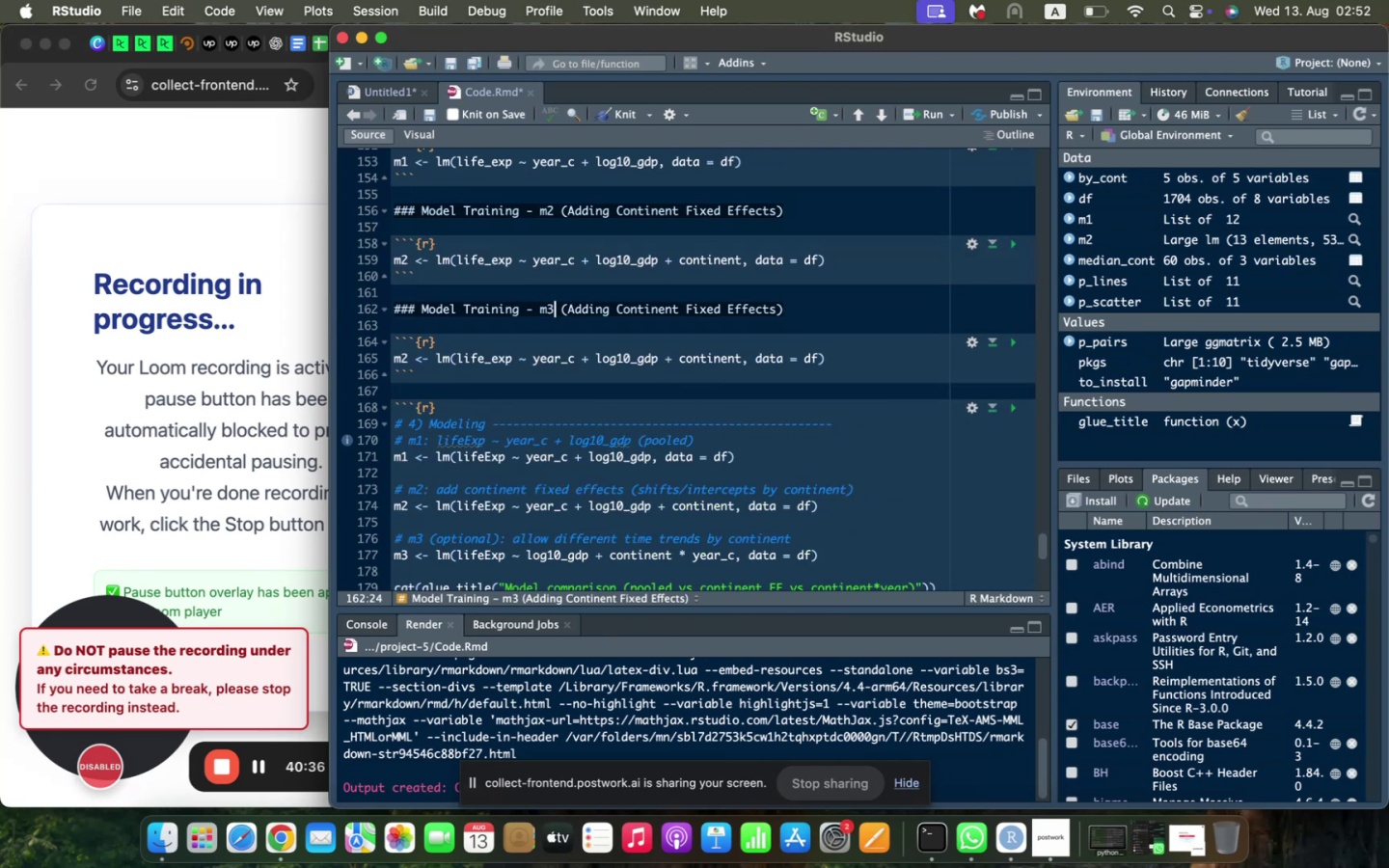 
left_click_drag(start_coordinate=[570, 309], to_coordinate=[779, 311])
 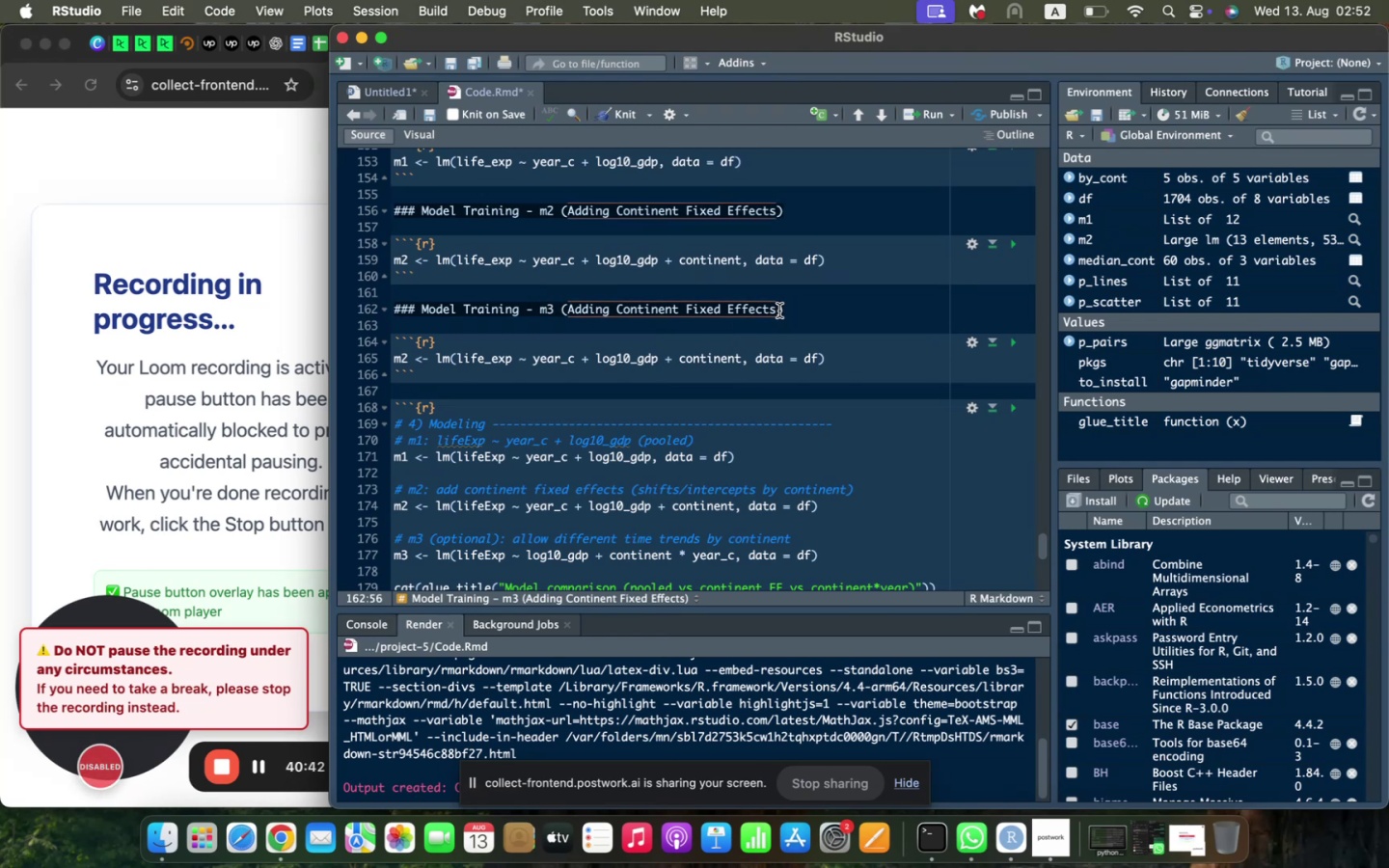 
type(Allowin )
key(Backspace)
type(g Differenct )
key(Backspace)
key(Backspace)
key(Backspace)
type(t Time R)
key(Backspace)
type(Trends by Continent)
 